 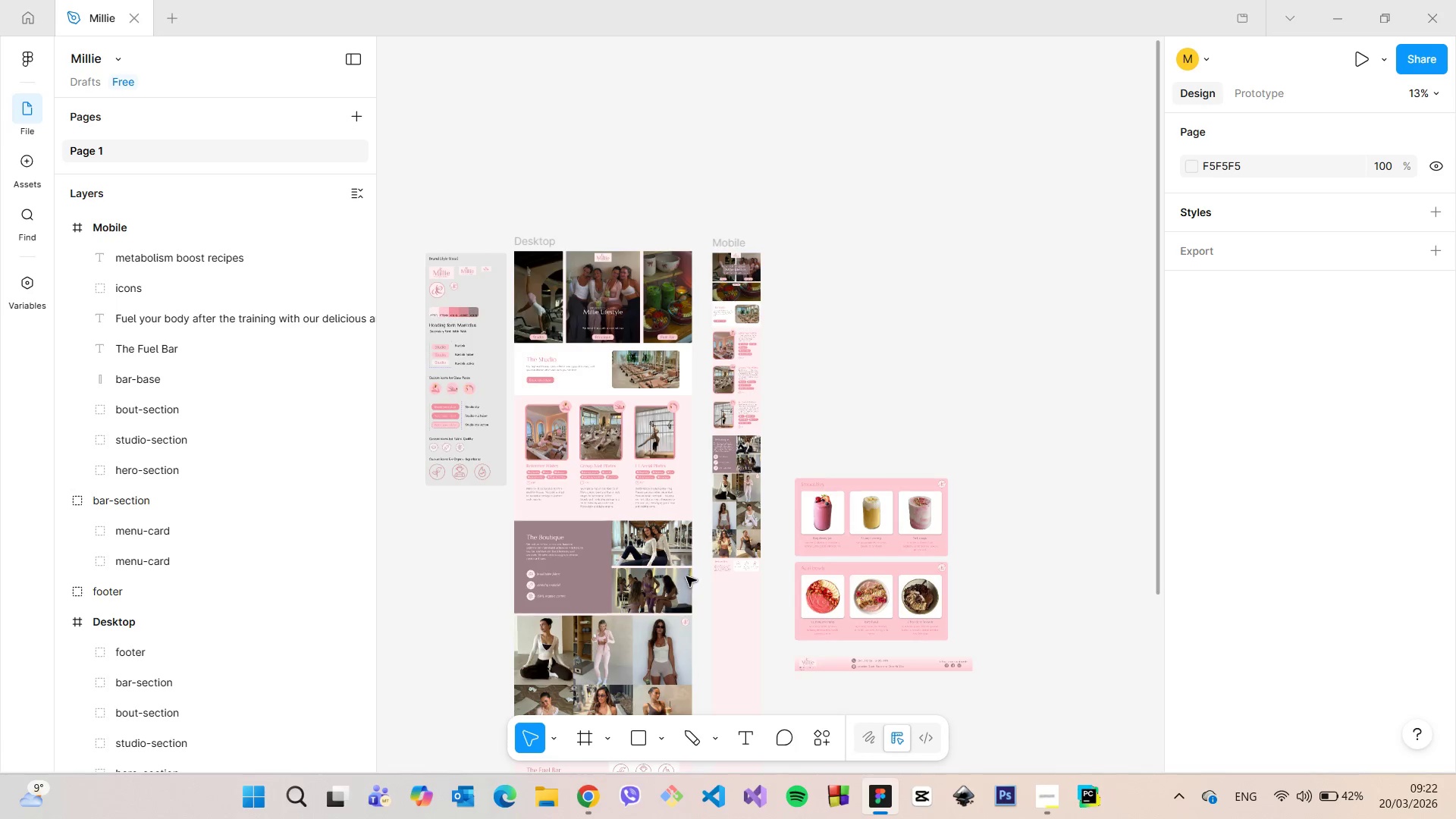 
double_click([886, 537])
 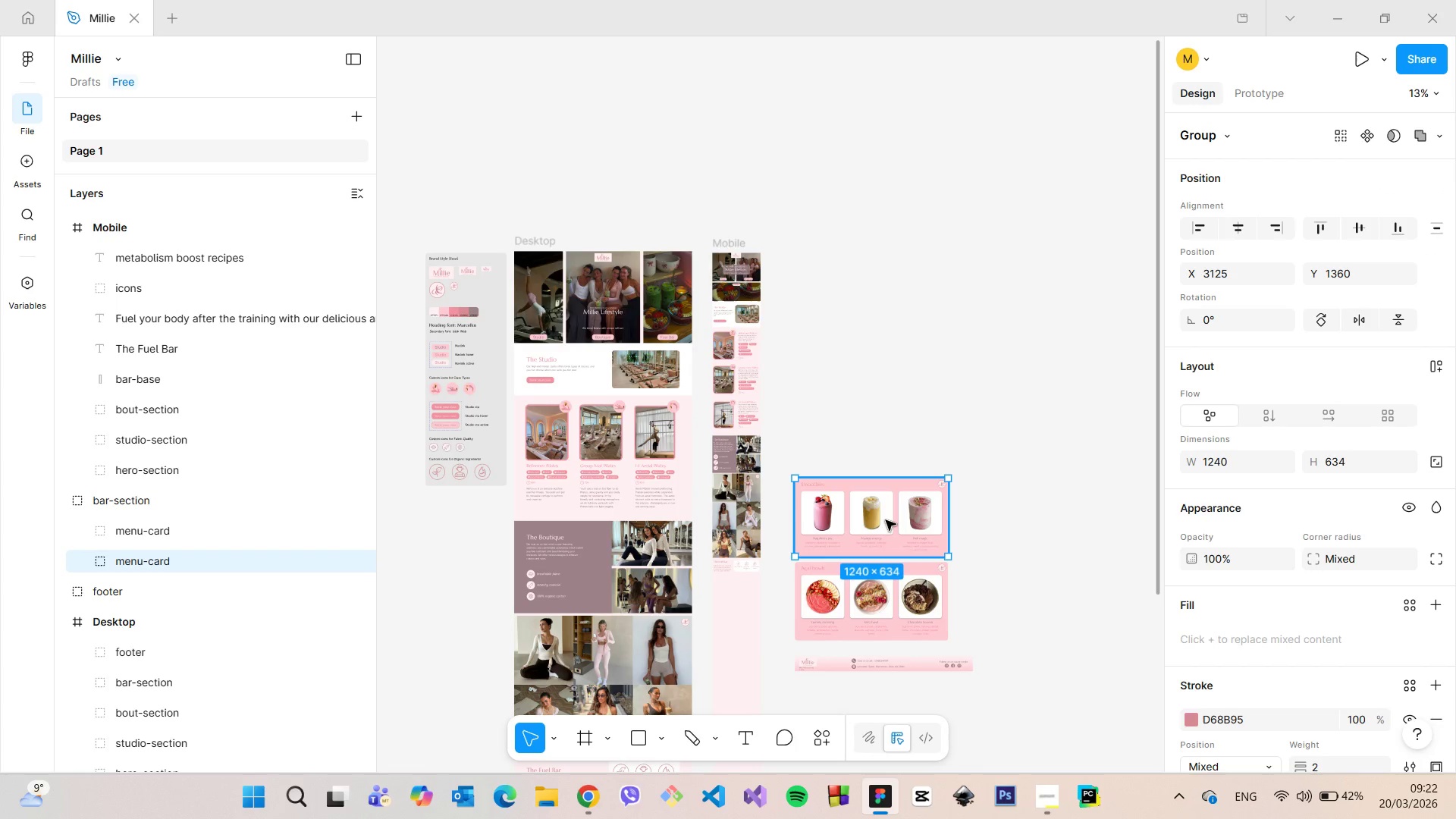 
left_click_drag(start_coordinate=[882, 514], to_coordinate=[751, 597])
 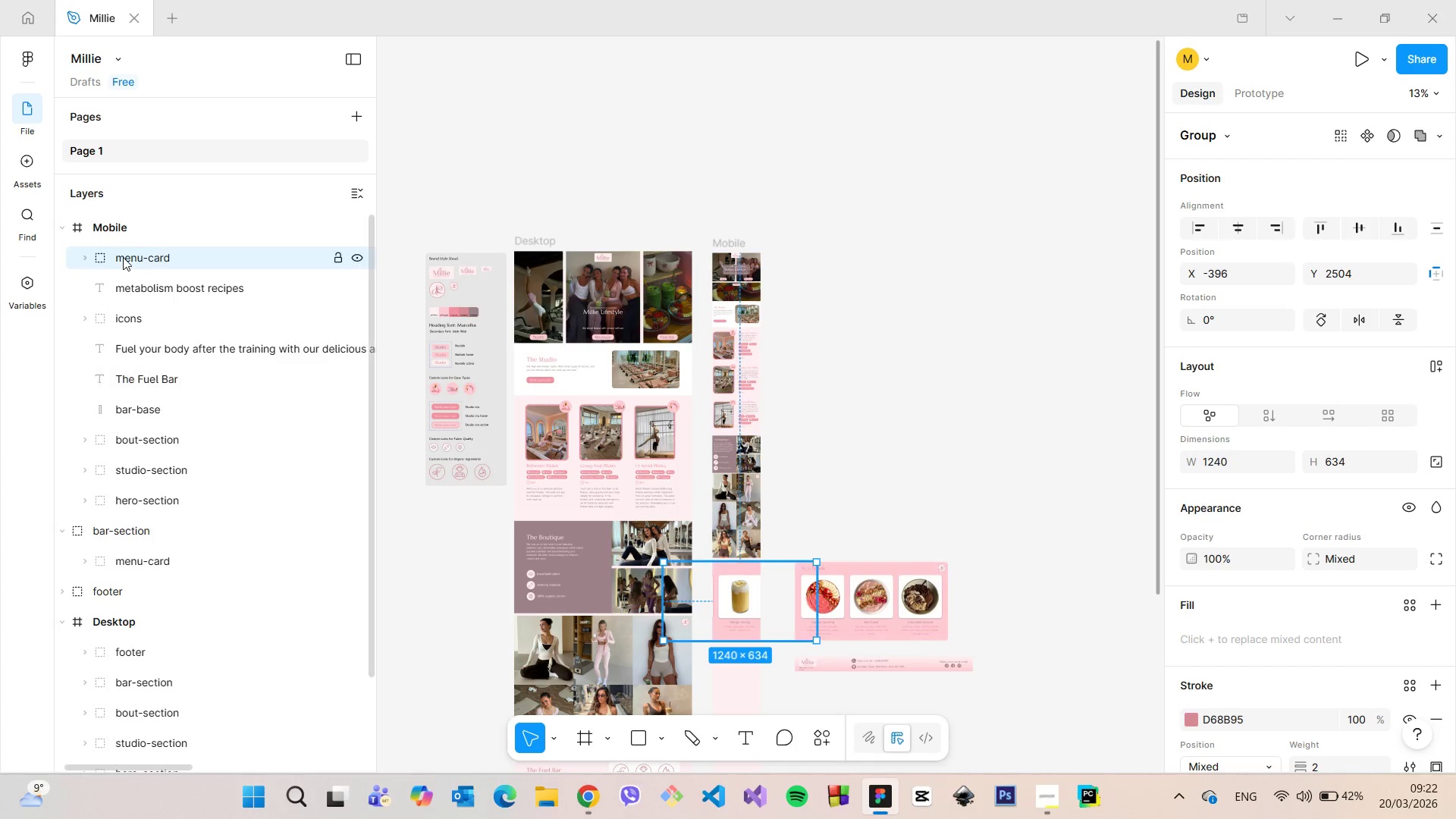 
left_click([83, 262])
 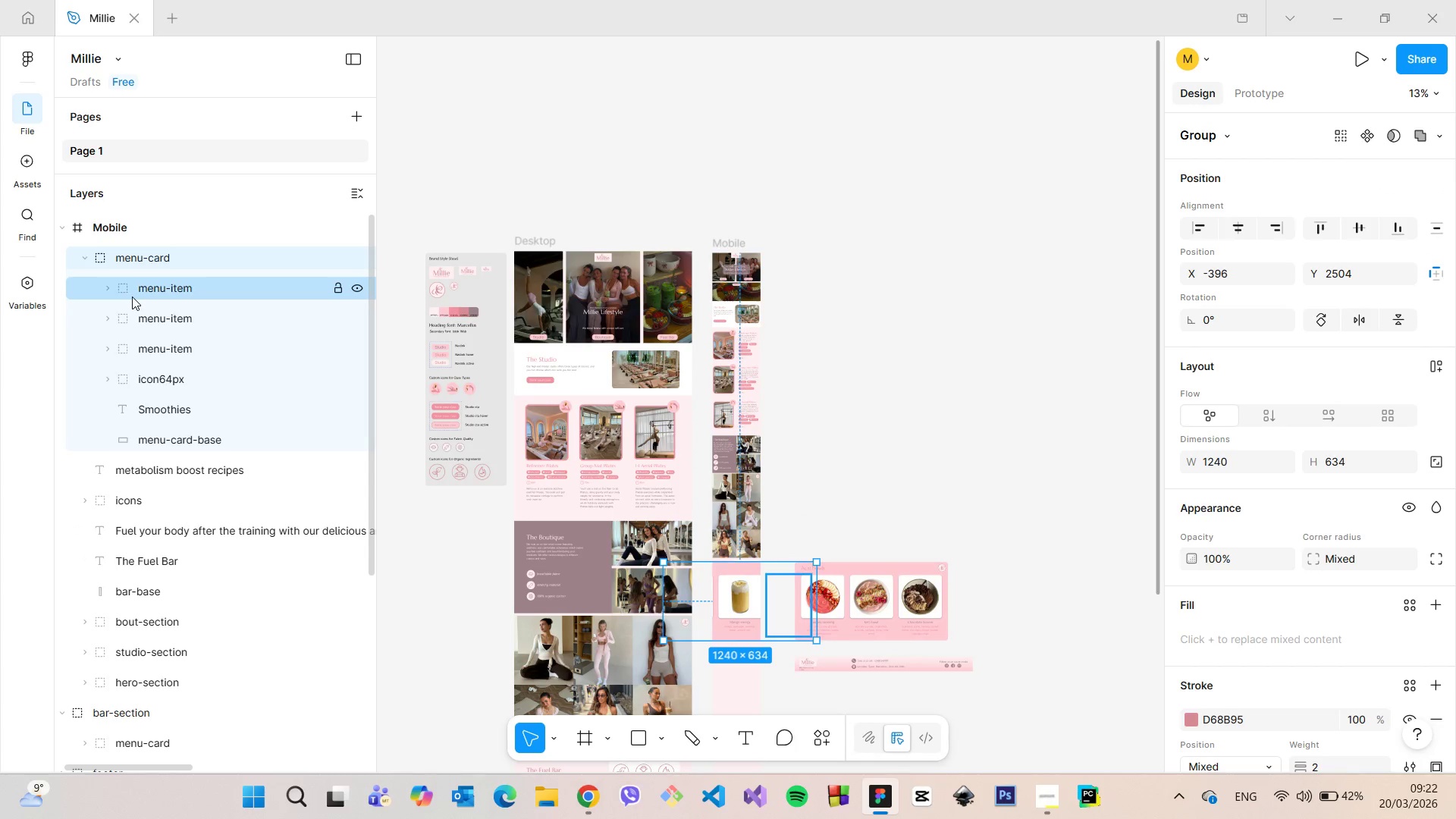 
left_click([132, 297])
 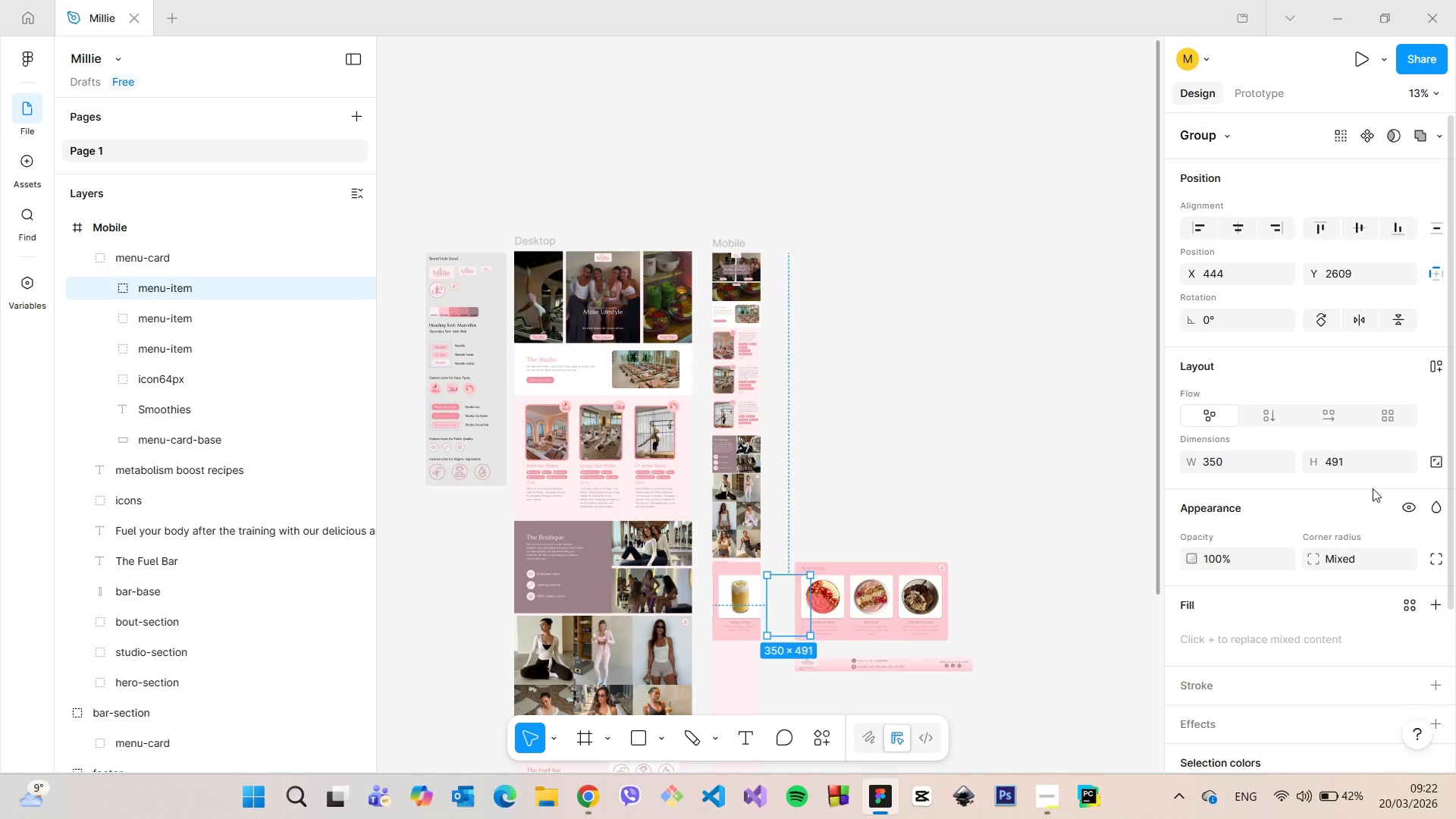 
scroll: coordinate [1317, 466], scroll_direction: down, amount: 4.0
 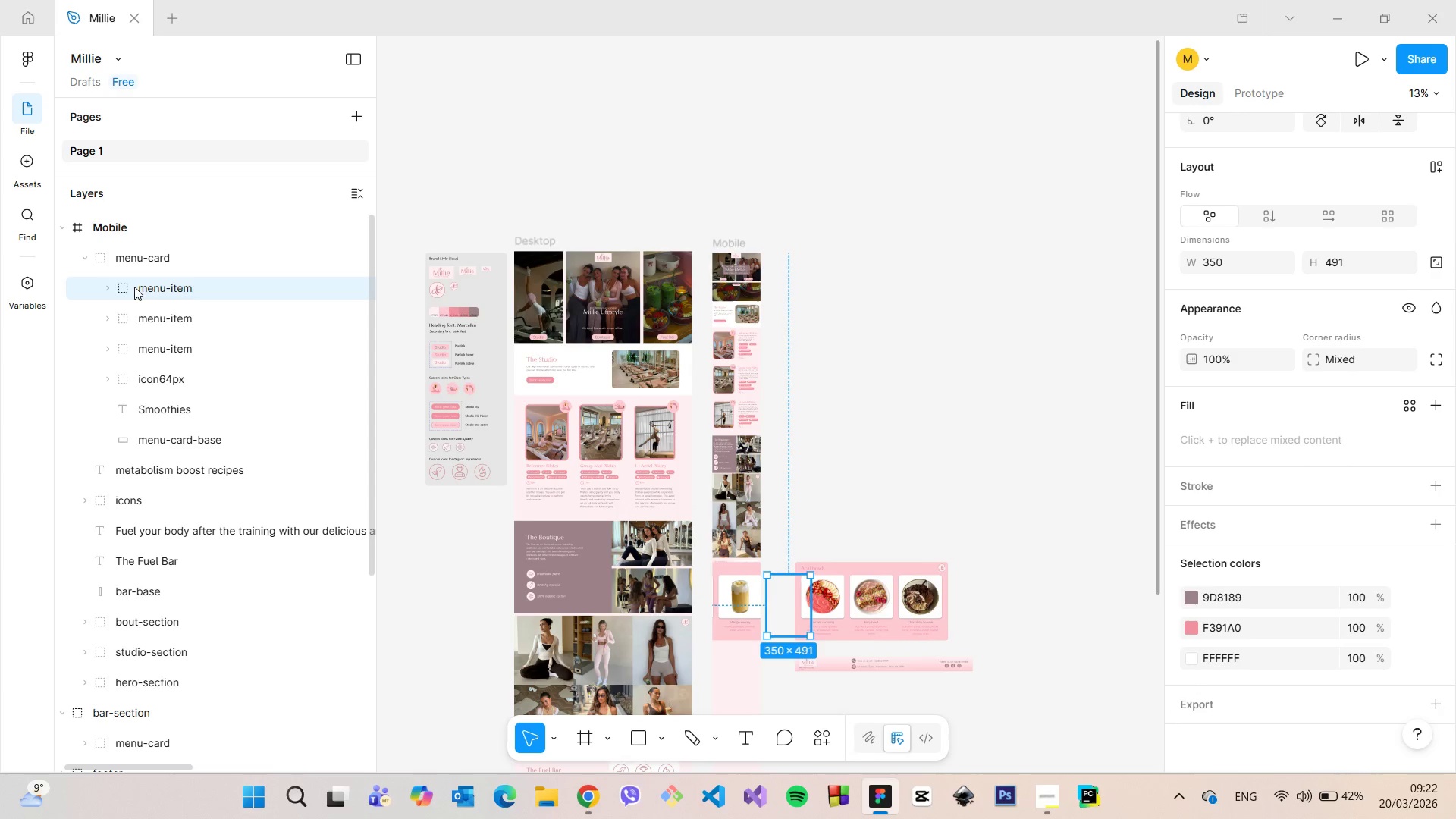 
left_click([108, 288])
 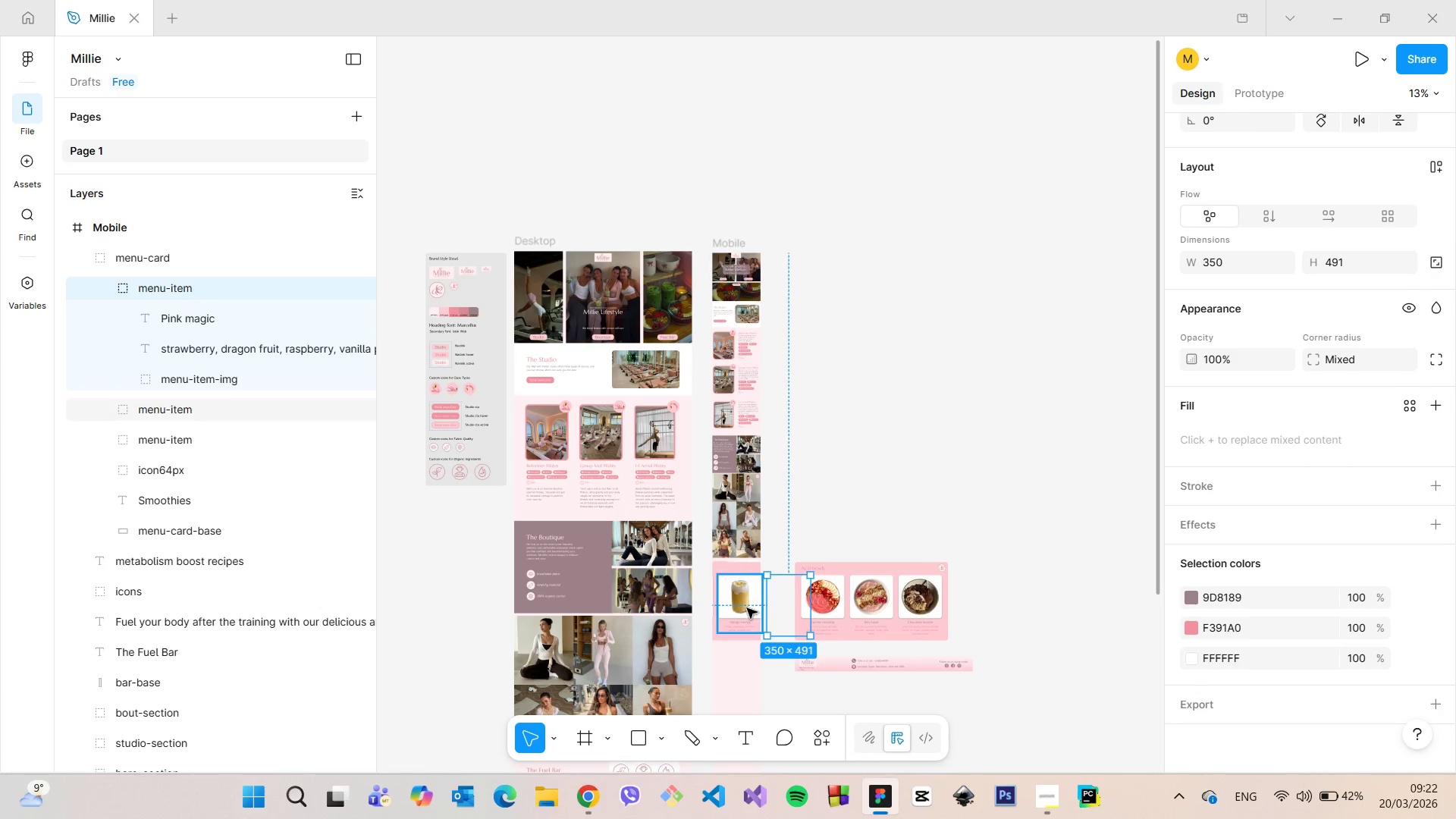 
scroll: coordinate [747, 606], scroll_direction: up, amount: 12.0
 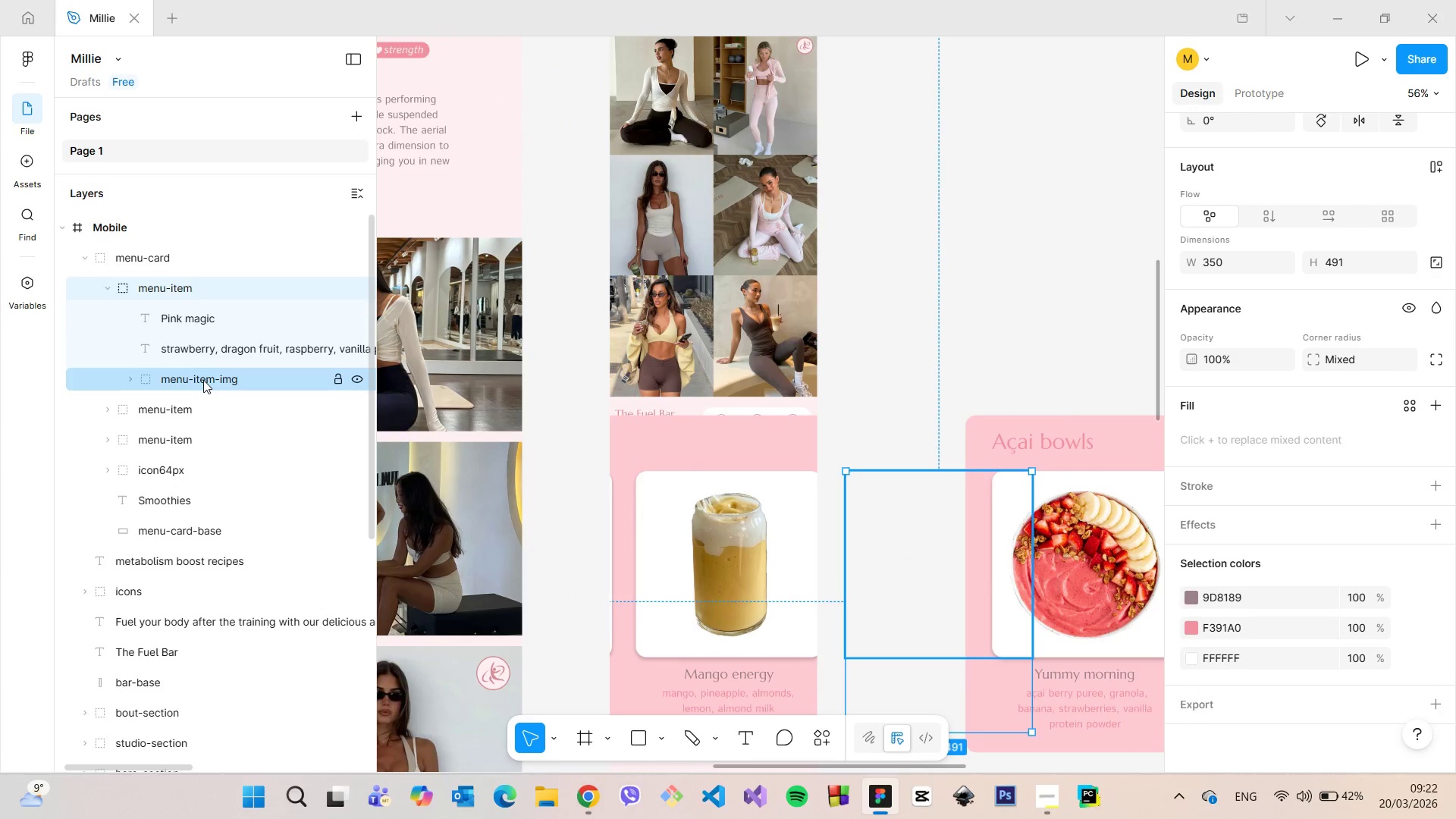 
left_click([203, 380])
 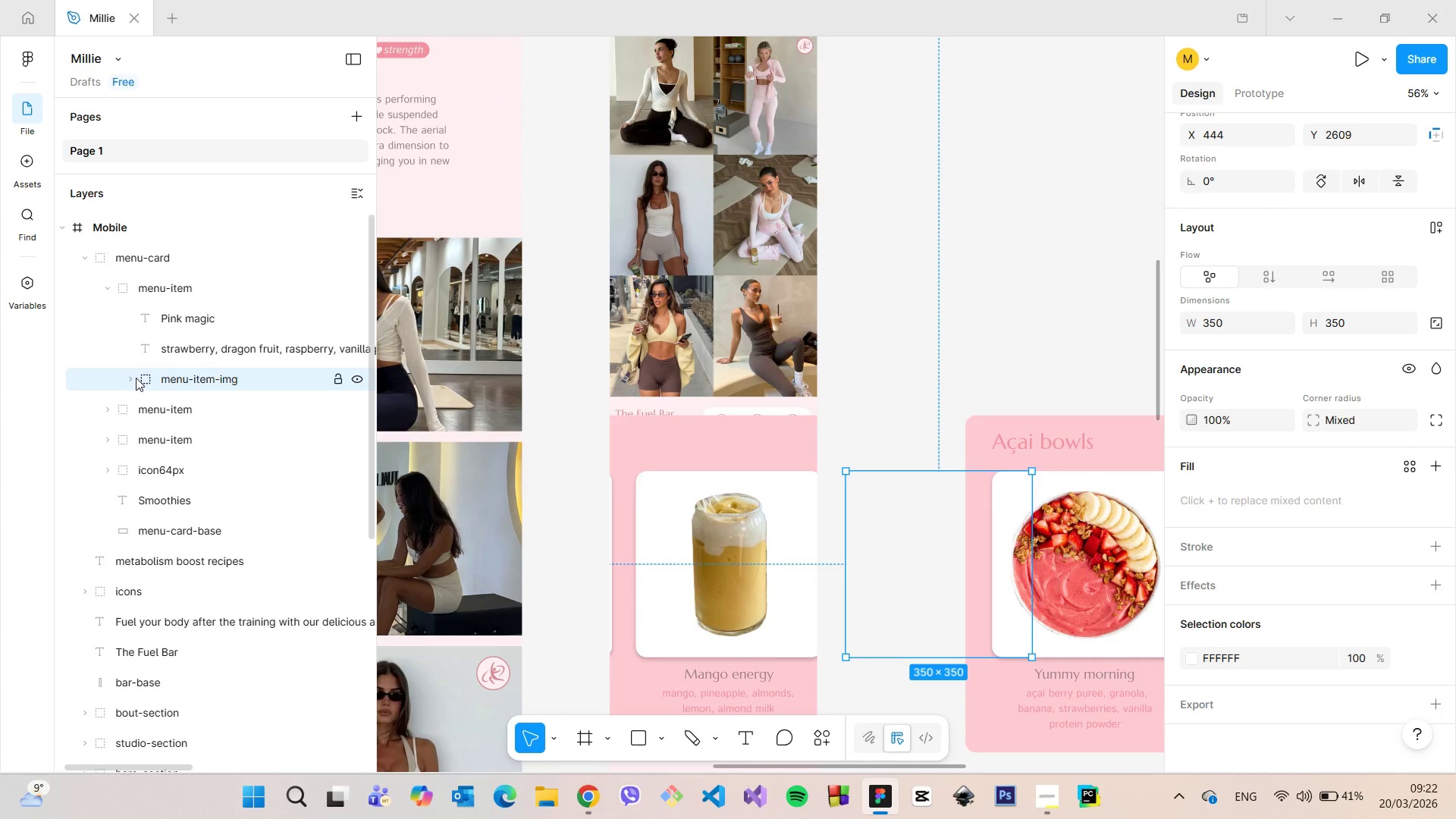 
double_click([132, 378])
 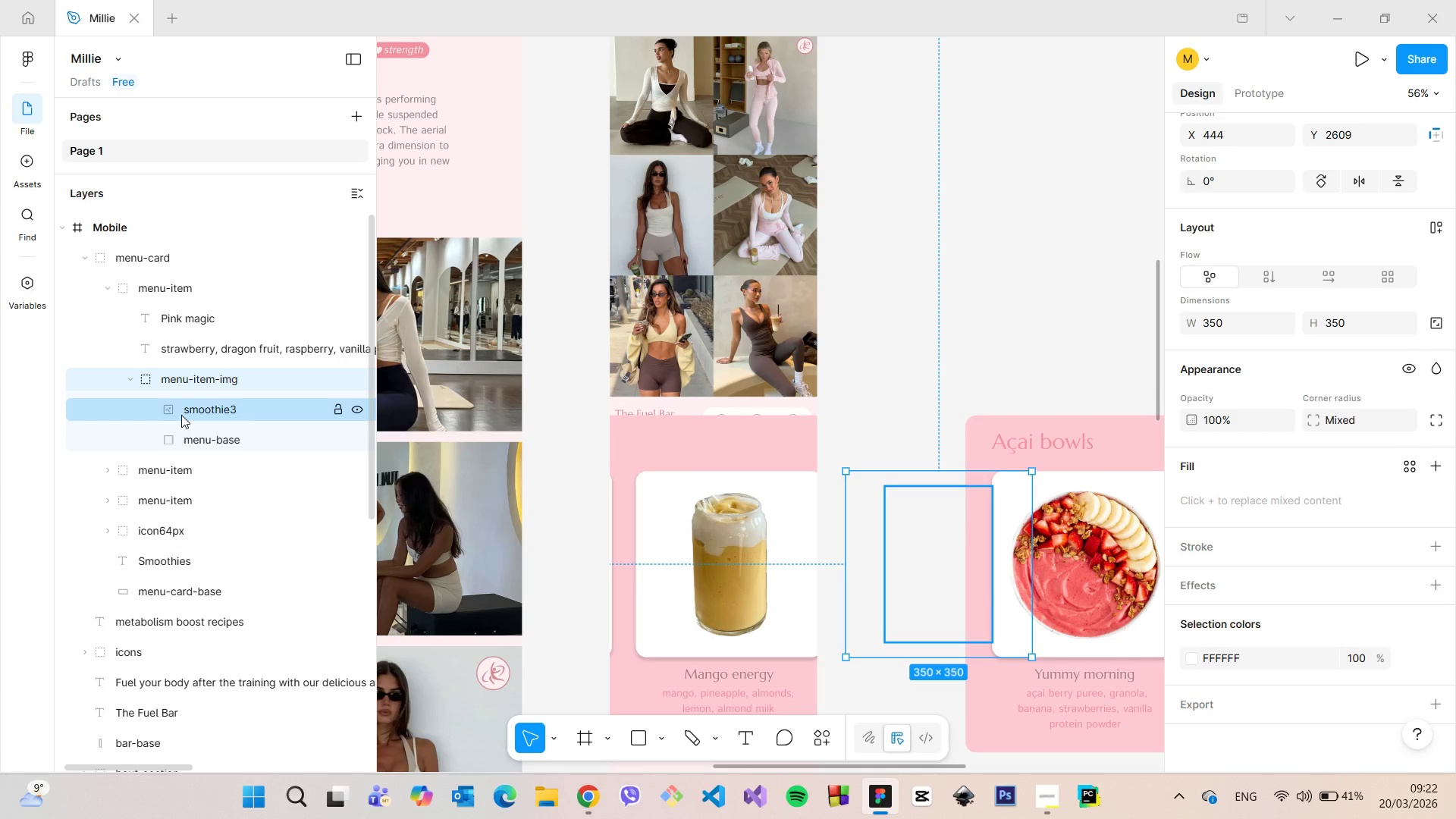 
left_click([181, 415])
 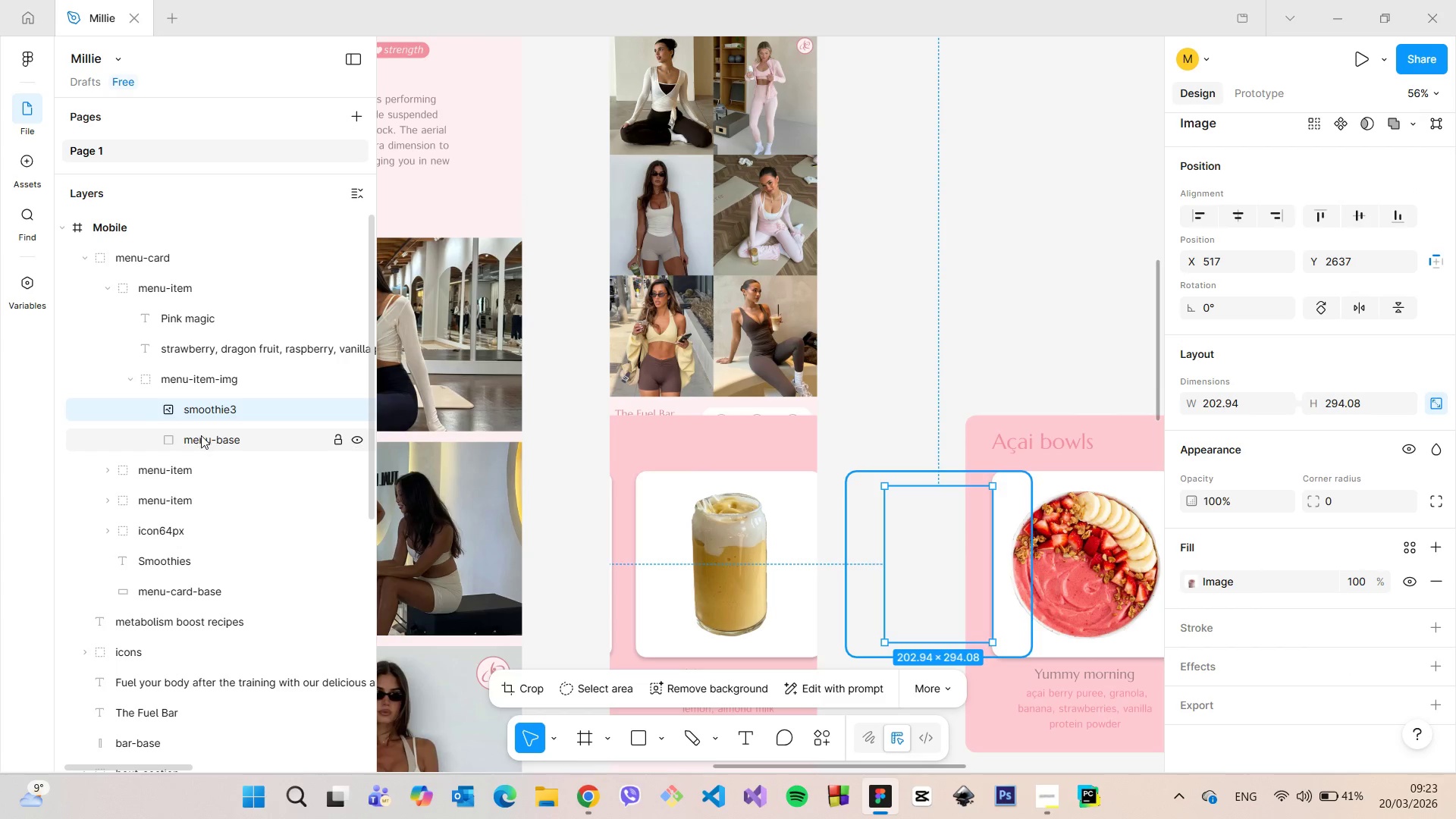 
left_click([201, 435])
 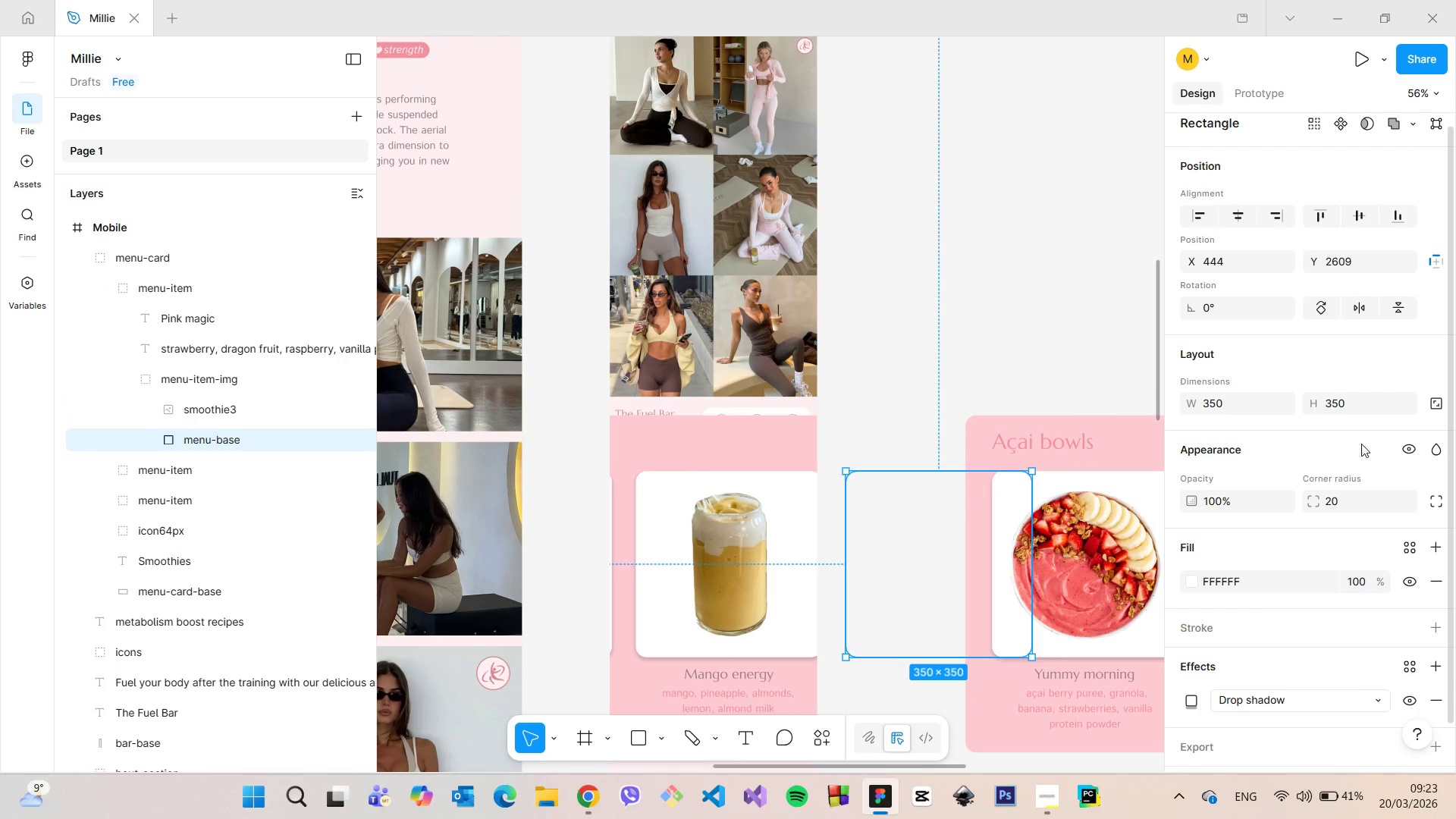 
left_click([1236, 410])
 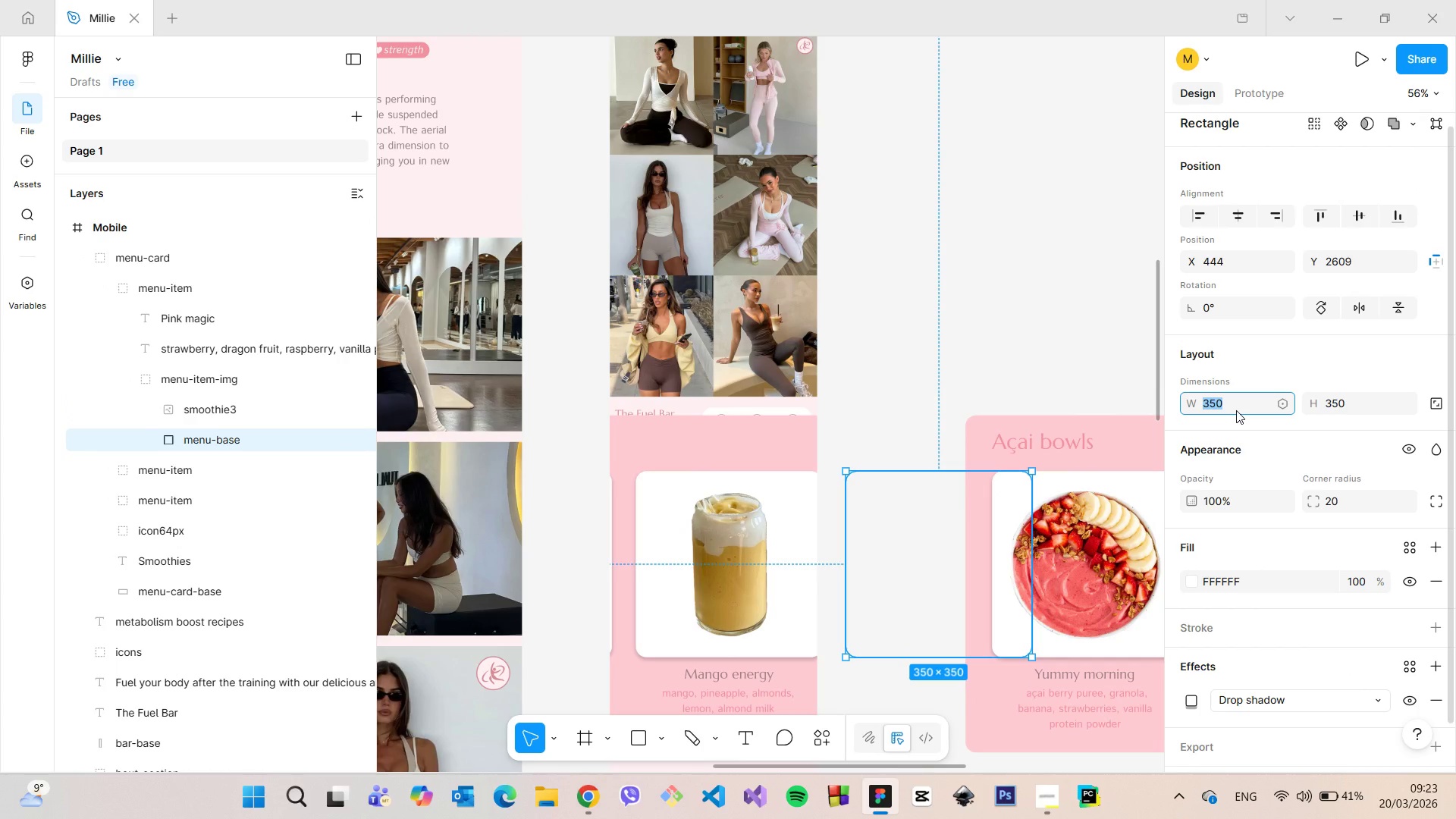 
type(200)
 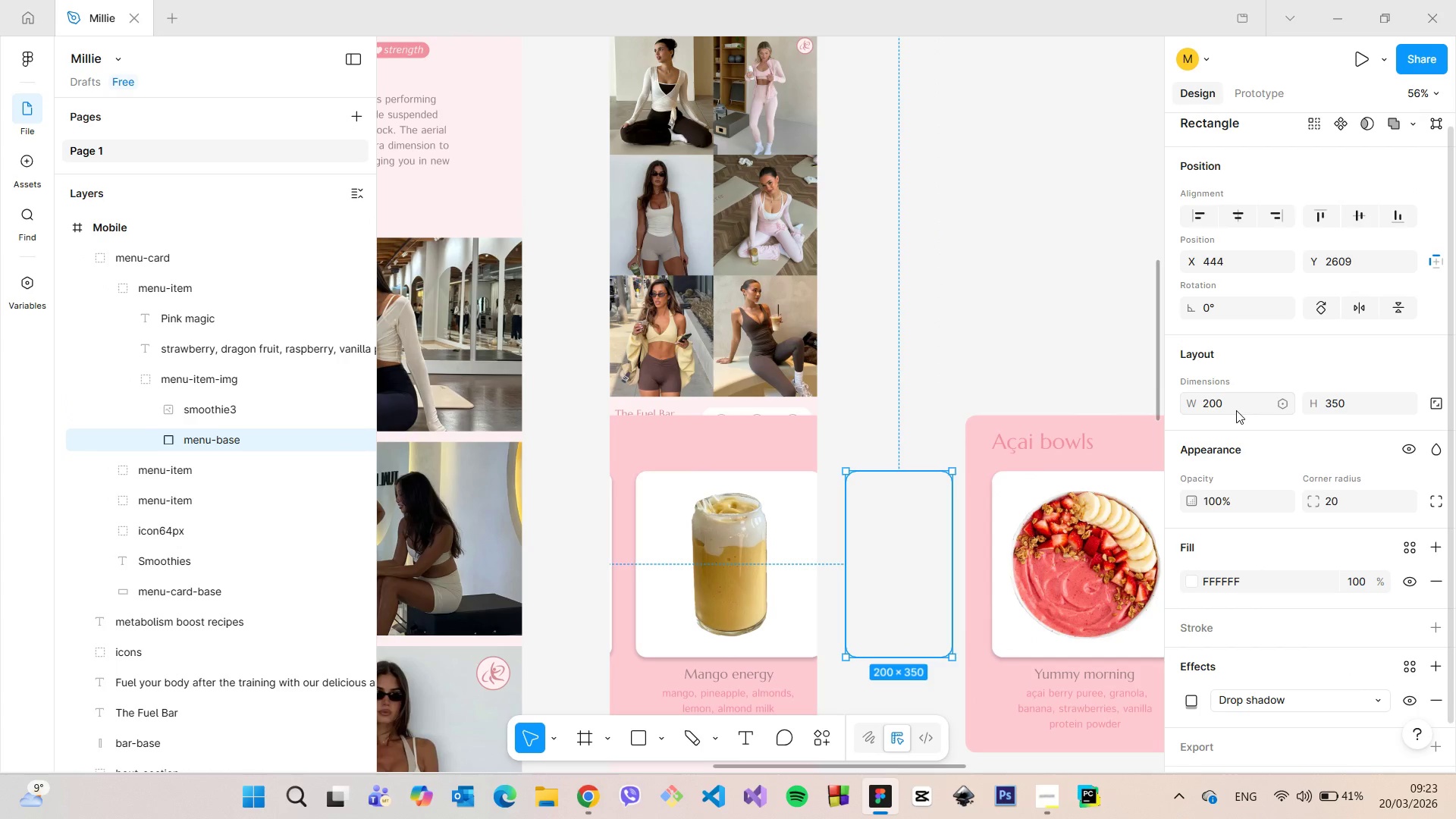 
key(Enter)
 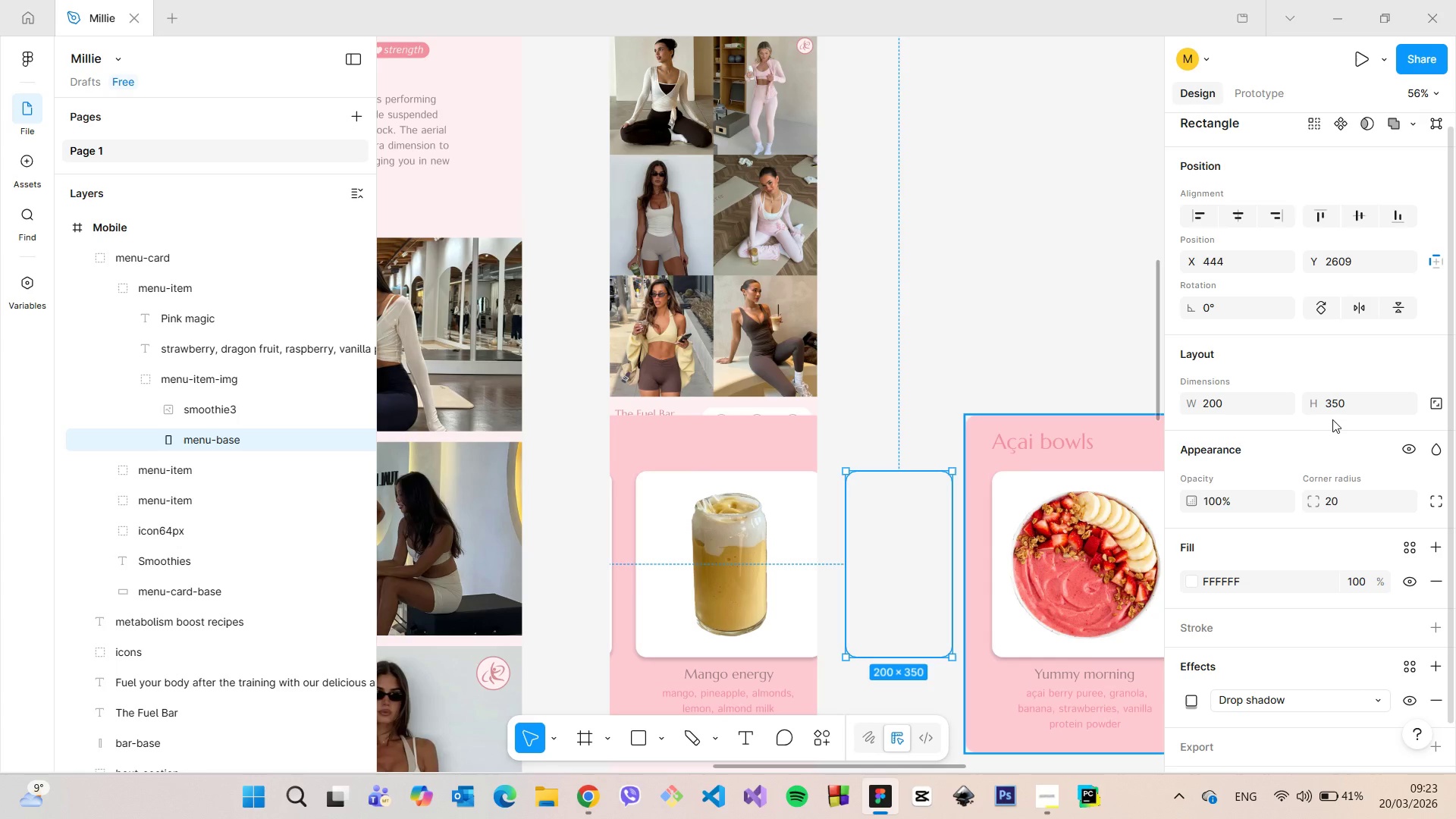 
left_click([1345, 410])
 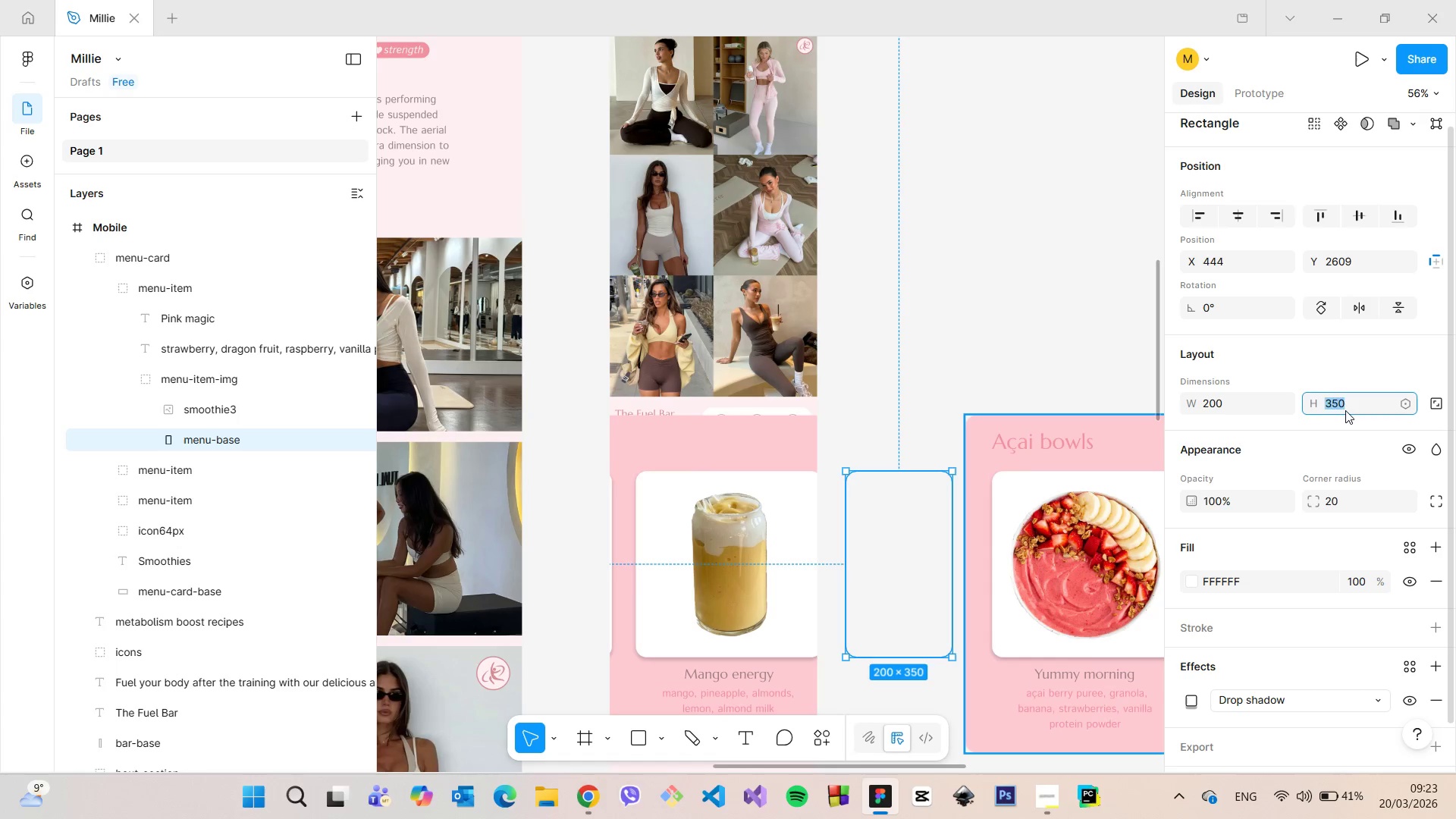 
type(200)
 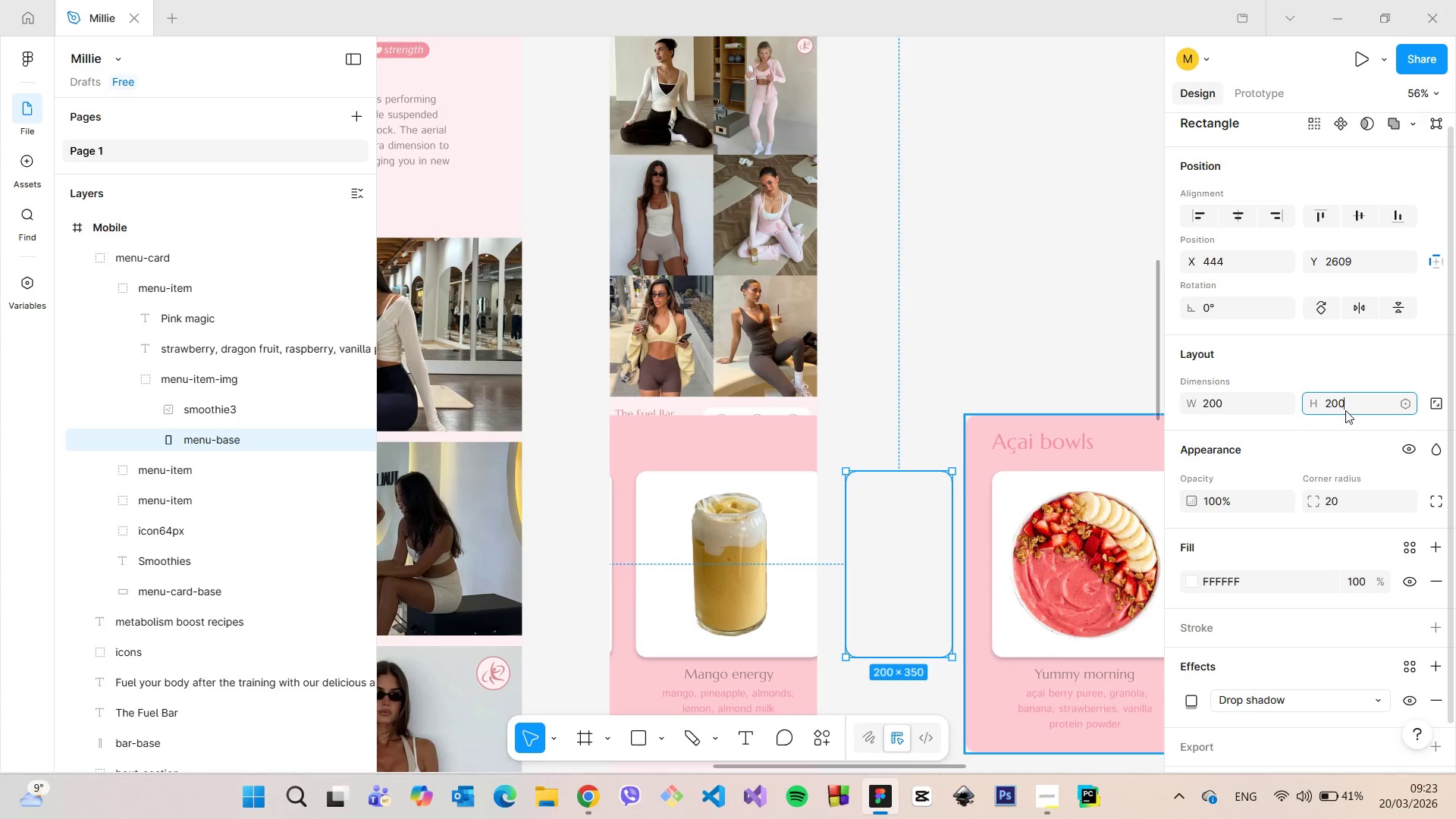 
key(Enter)
 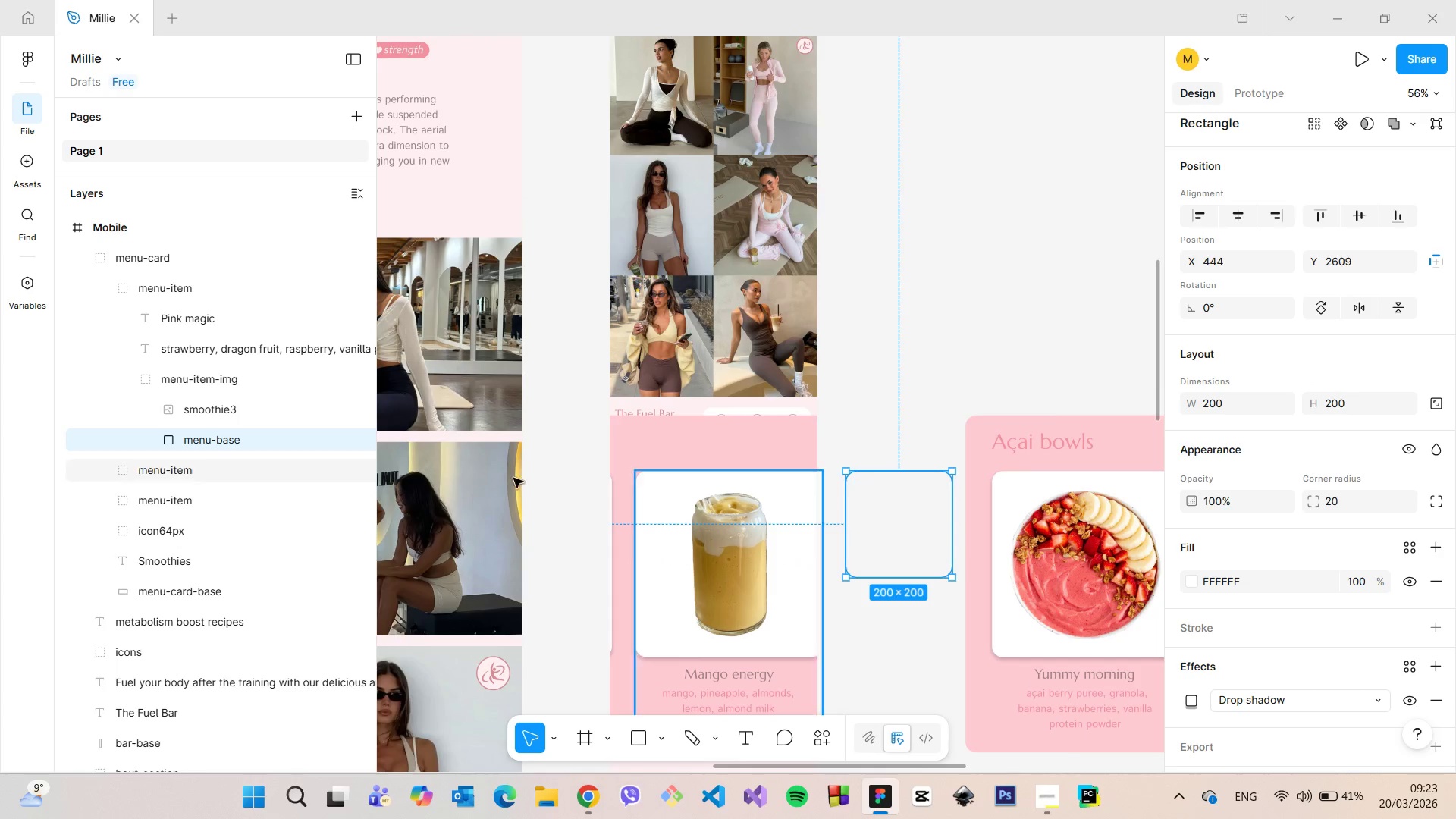 
wait(5.38)
 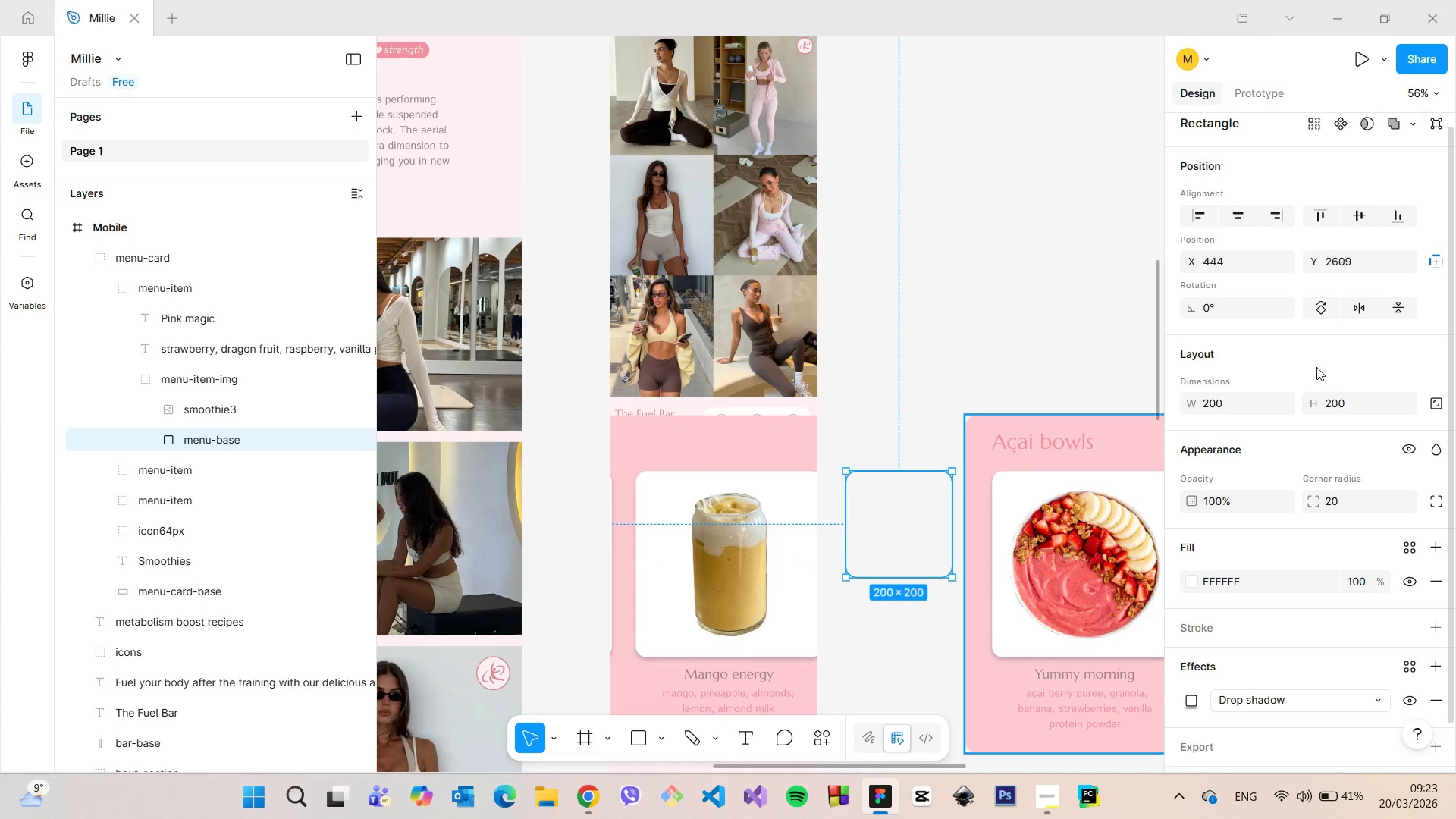 
left_click([186, 413])
 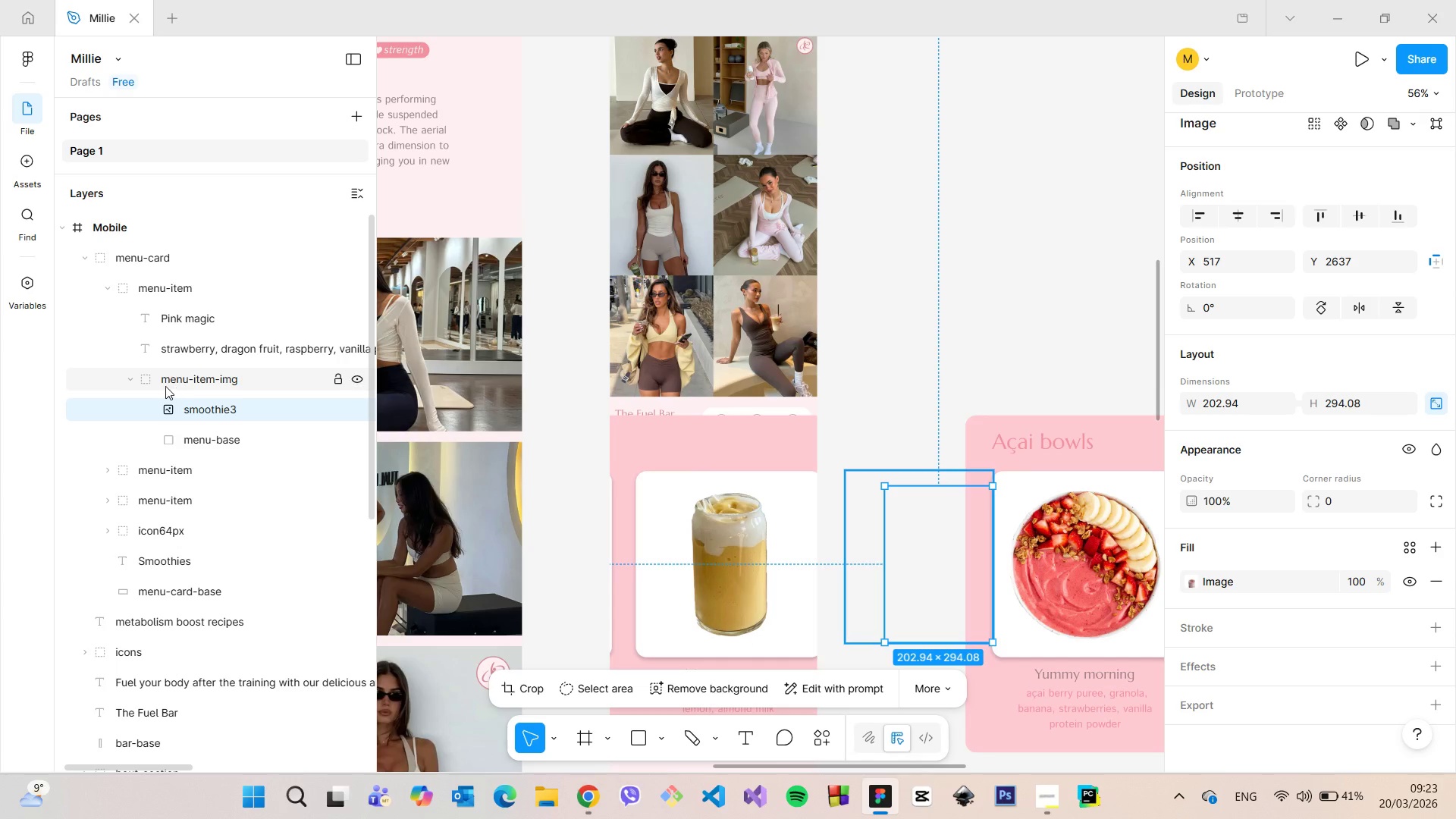 
left_click([135, 378])
 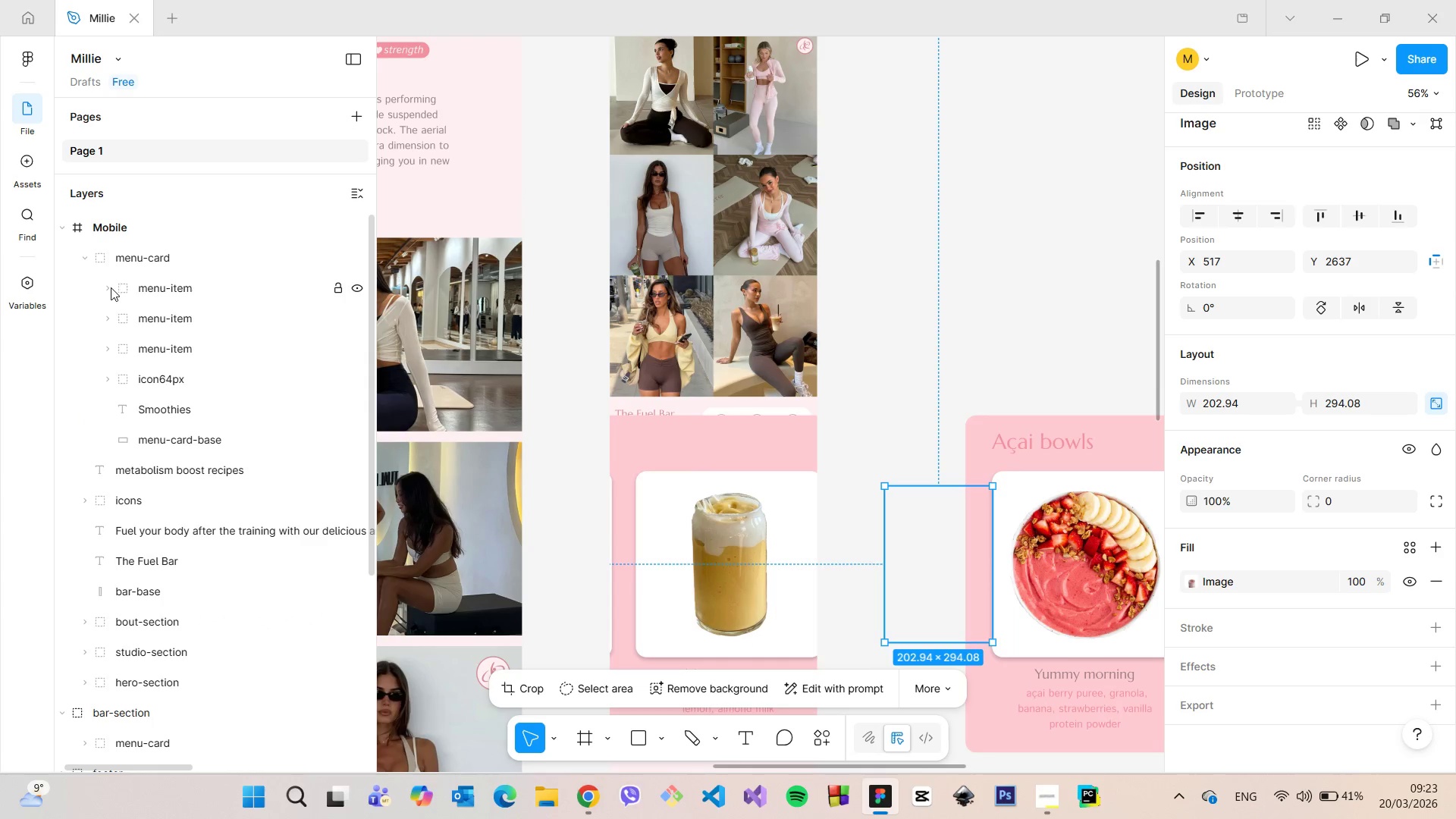 
double_click([133, 287])
 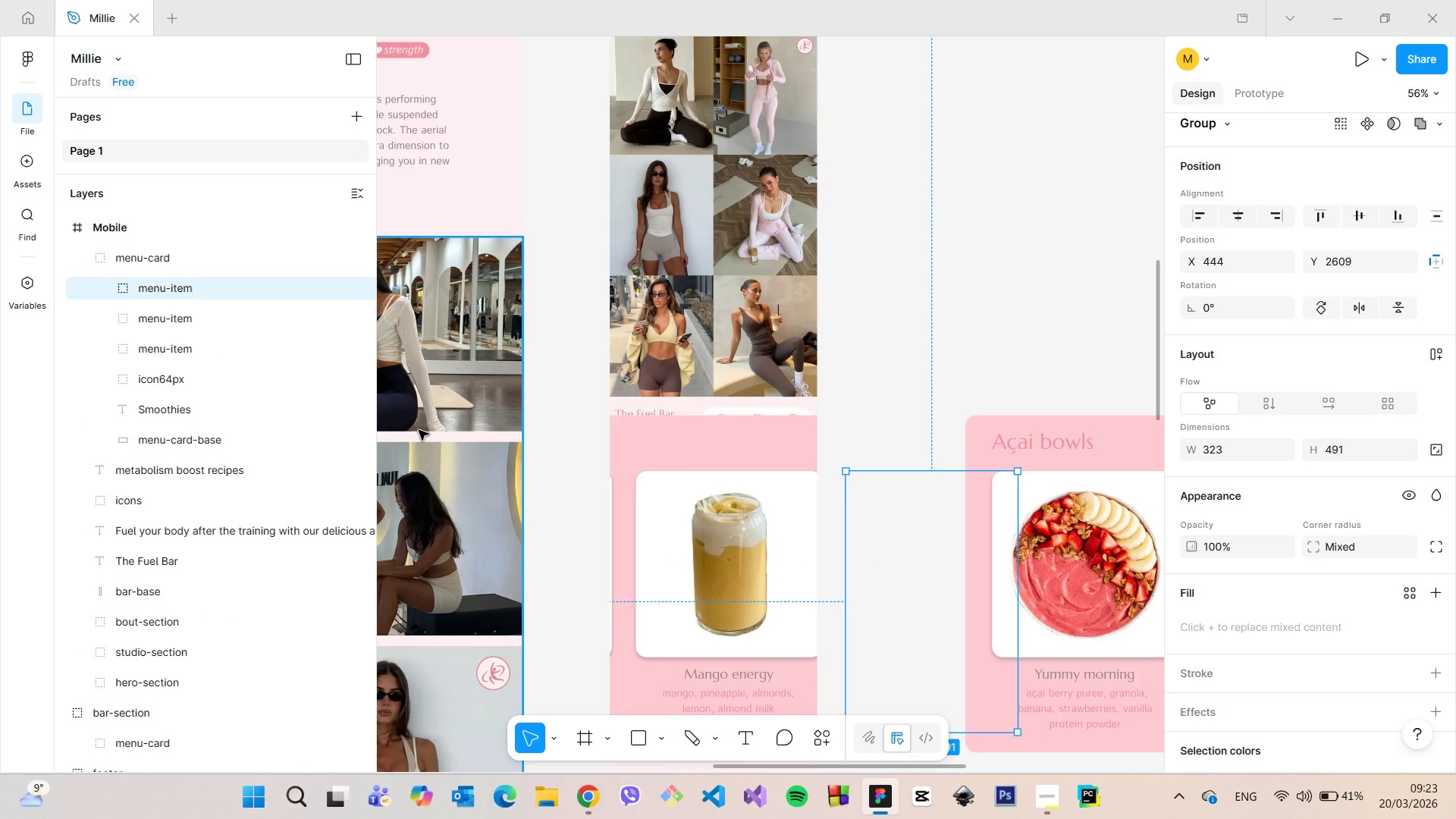 
scroll: coordinate [443, 485], scroll_direction: down, amount: 13.0
 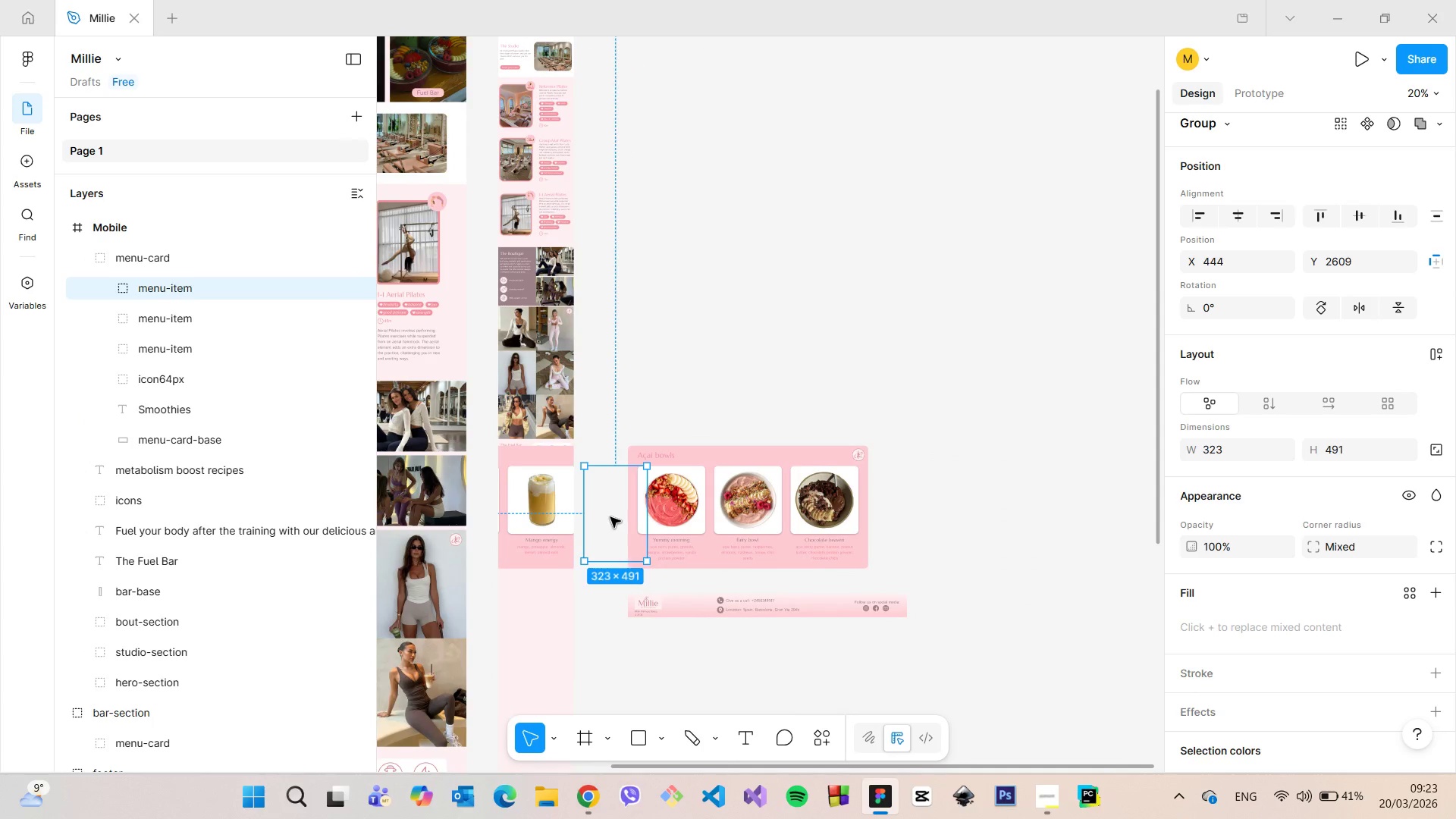 
left_click_drag(start_coordinate=[611, 515], to_coordinate=[532, 620])
 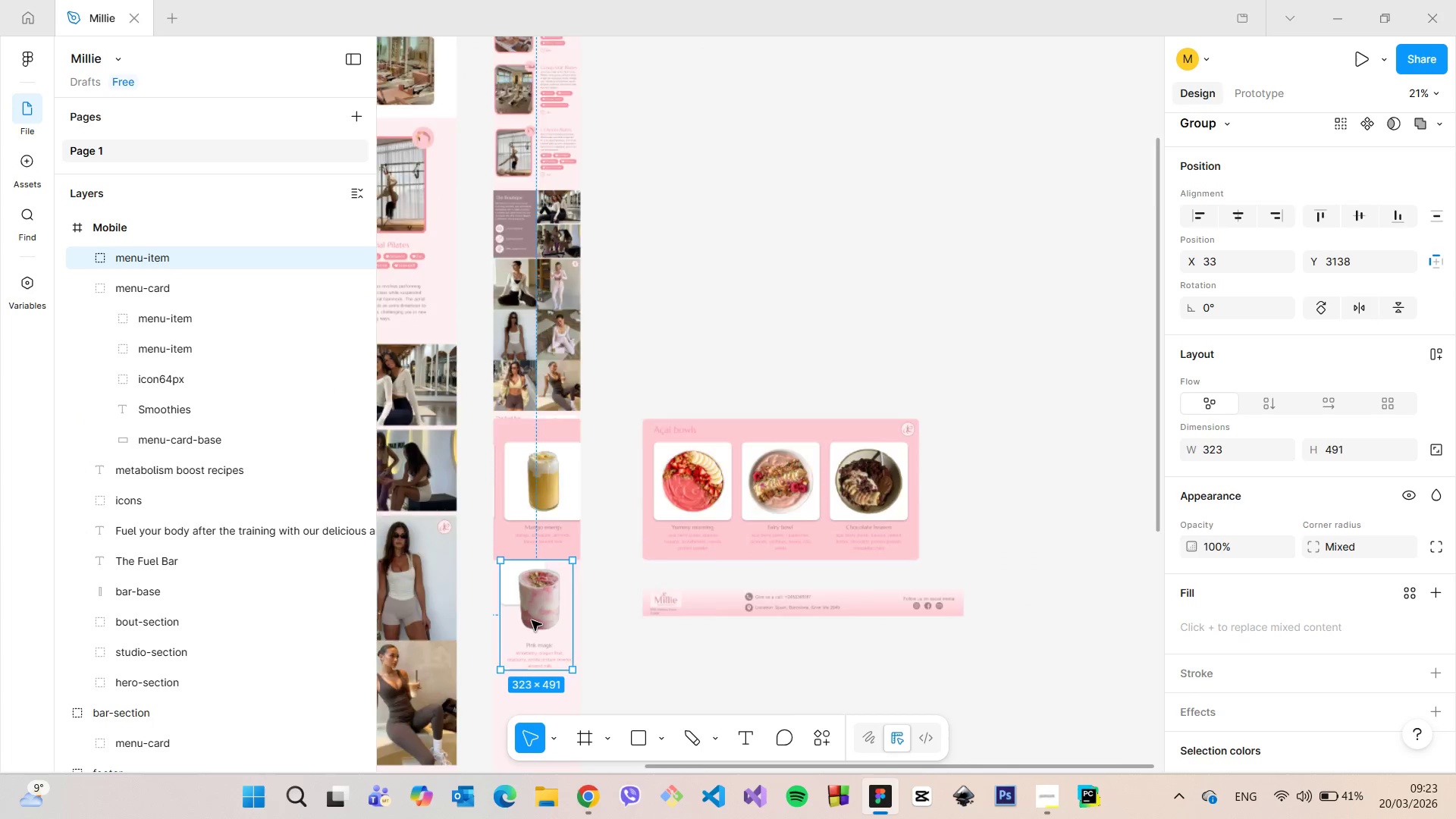 
left_click([554, 592])
 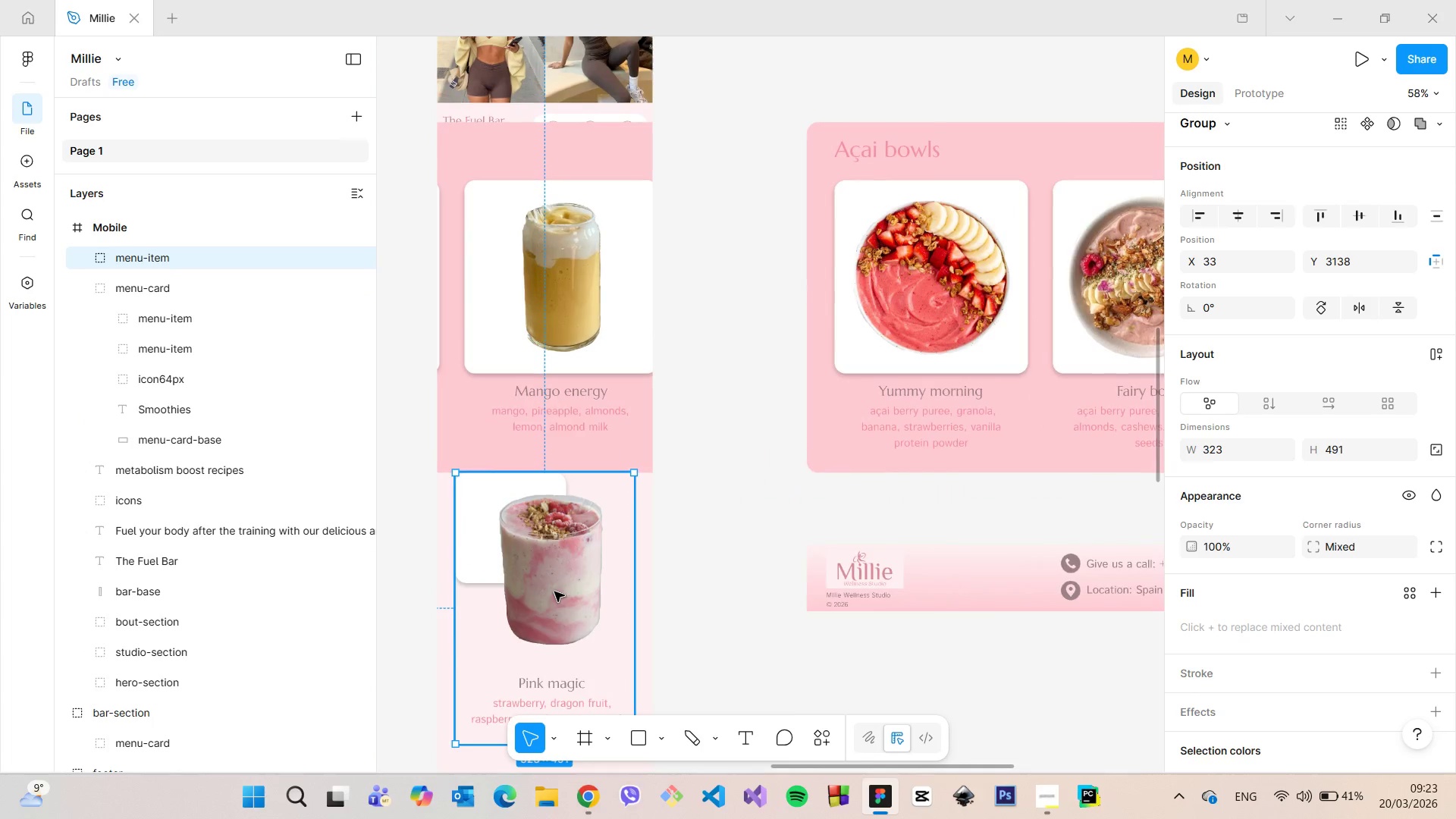 
scroll: coordinate [532, 620], scroll_direction: up, amount: 11.0
 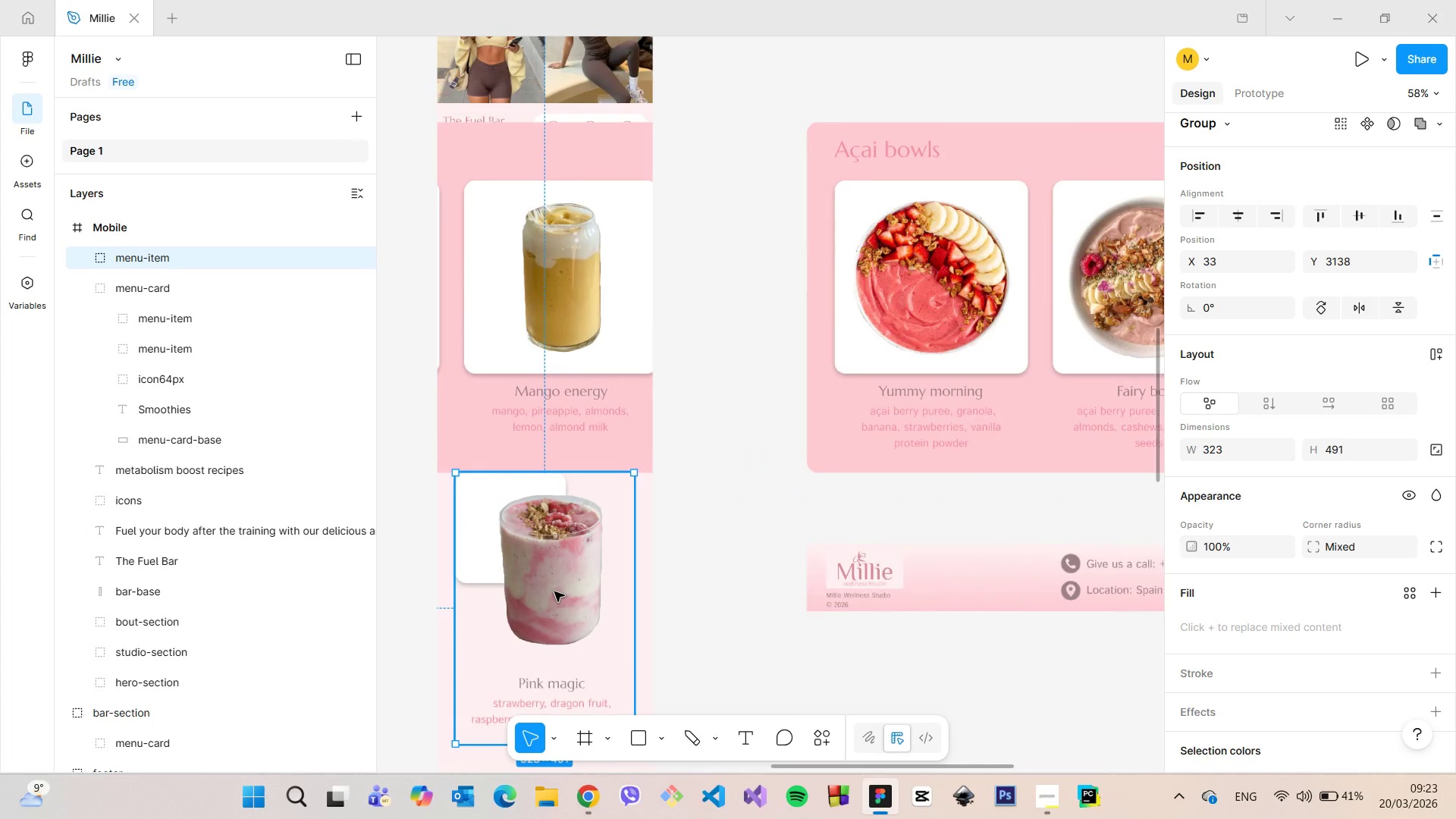 
double_click([554, 592])
 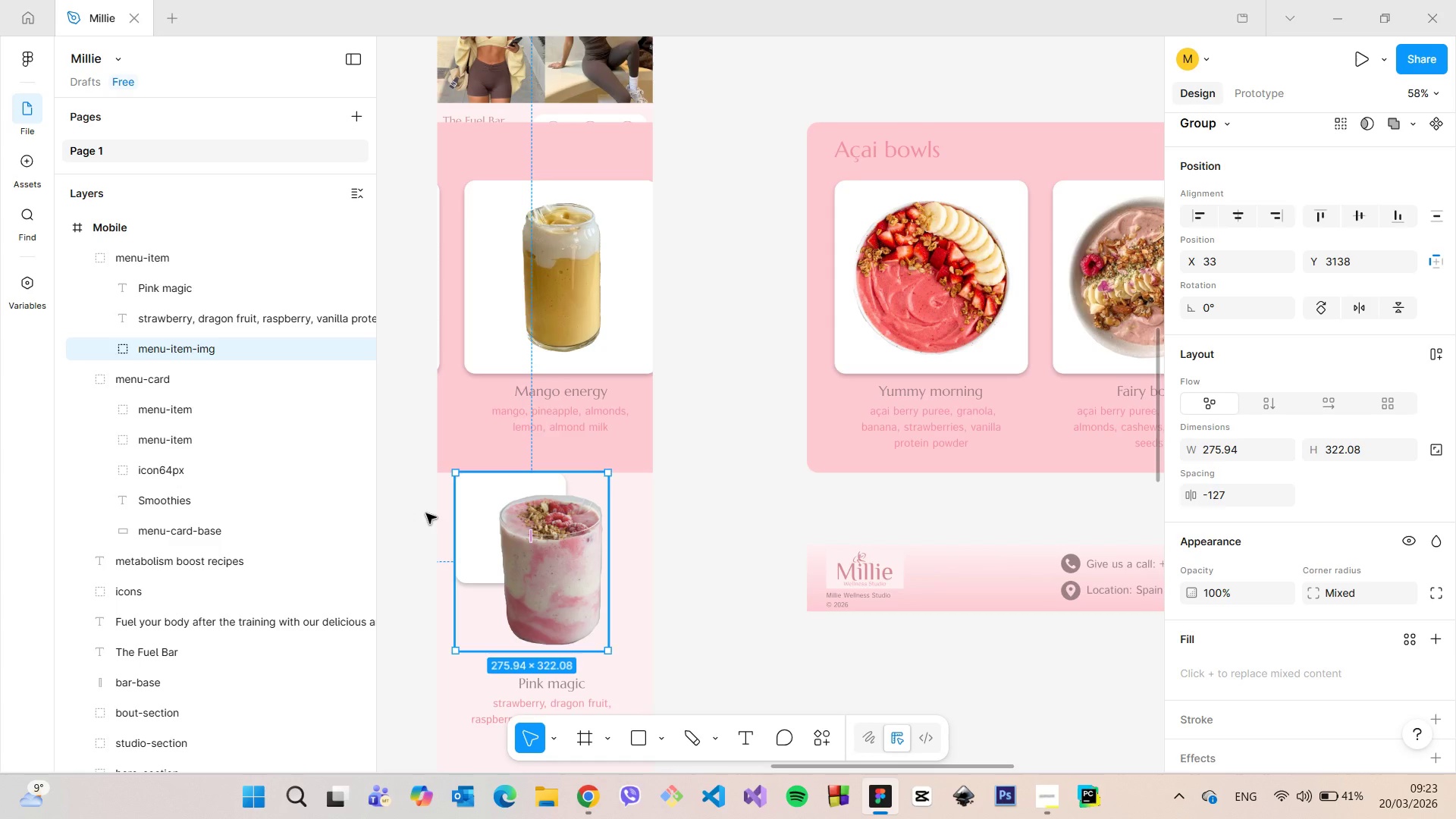 
left_click([105, 347])
 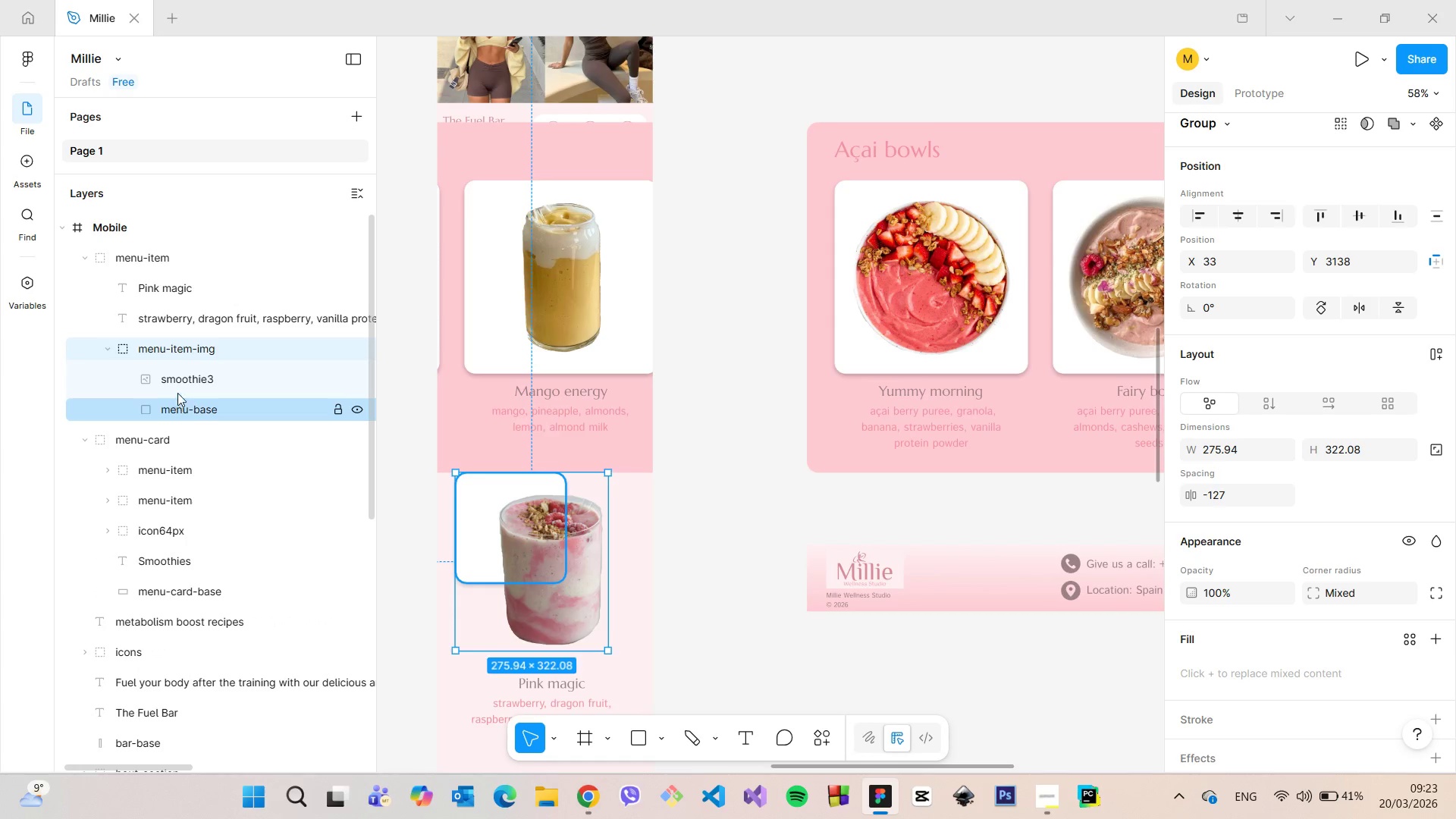 
left_click([177, 389])
 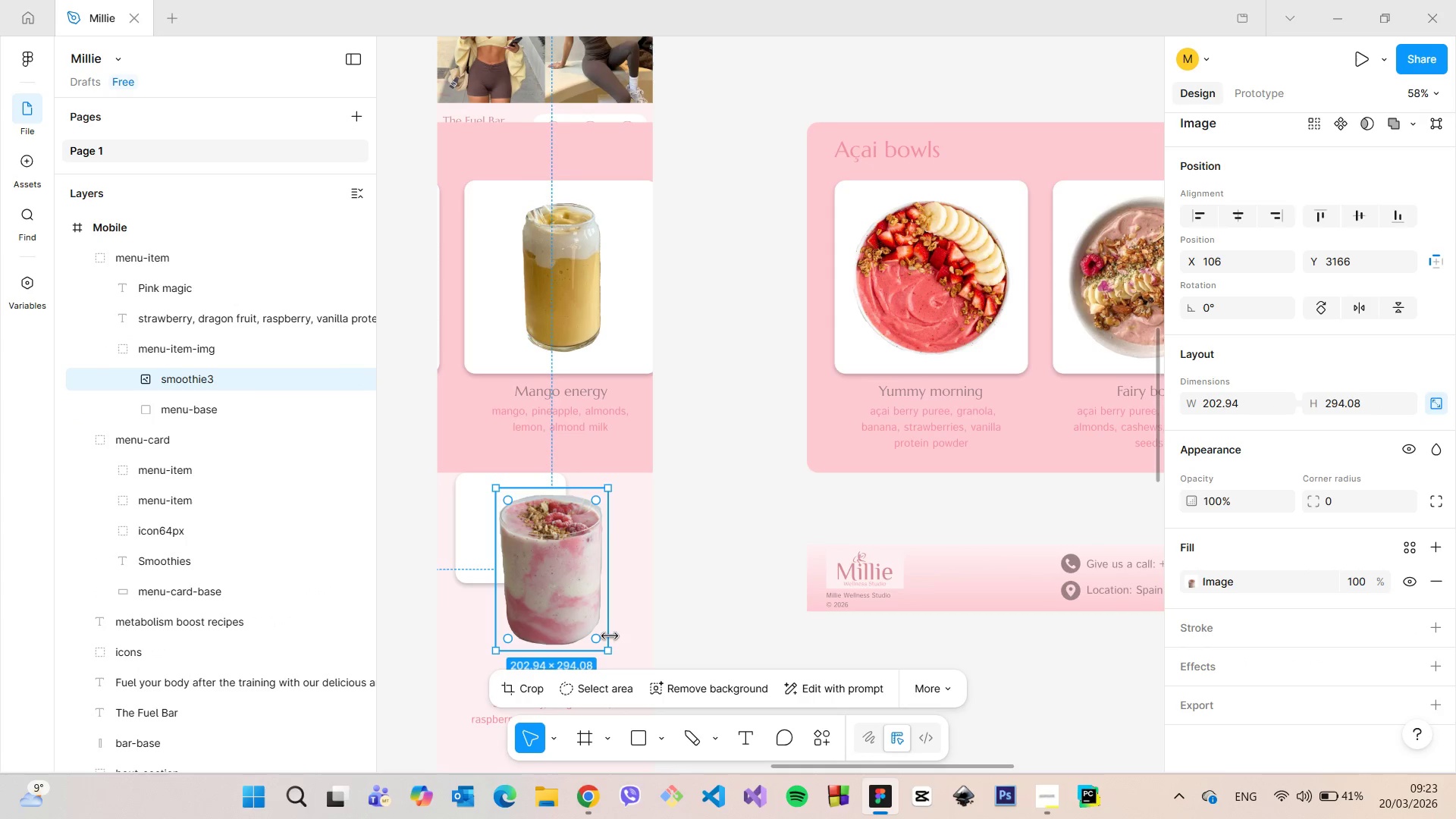 
left_click_drag(start_coordinate=[607, 645], to_coordinate=[566, 563])
 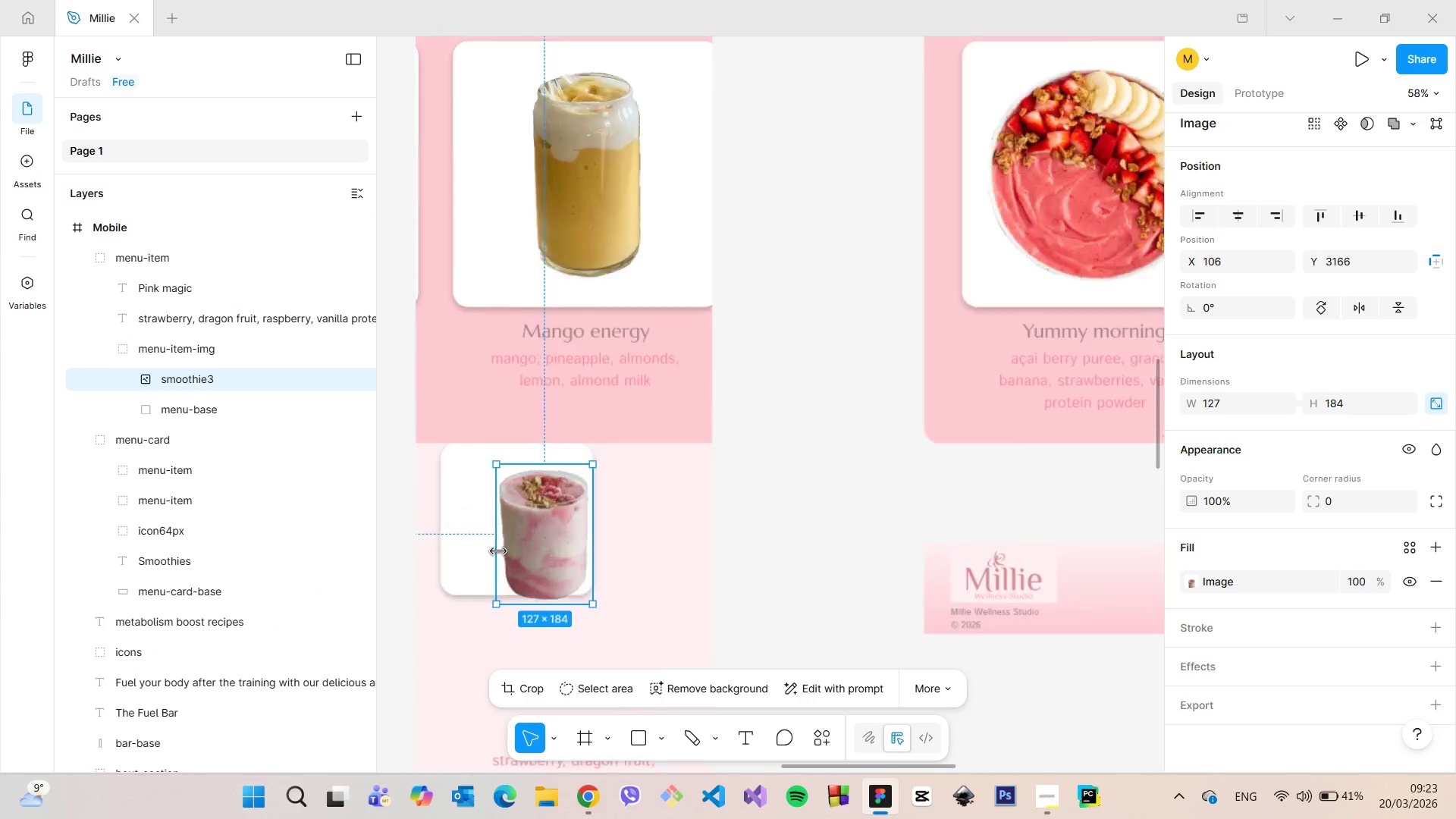 
scroll: coordinate [498, 551], scroll_direction: up, amount: 6.0
 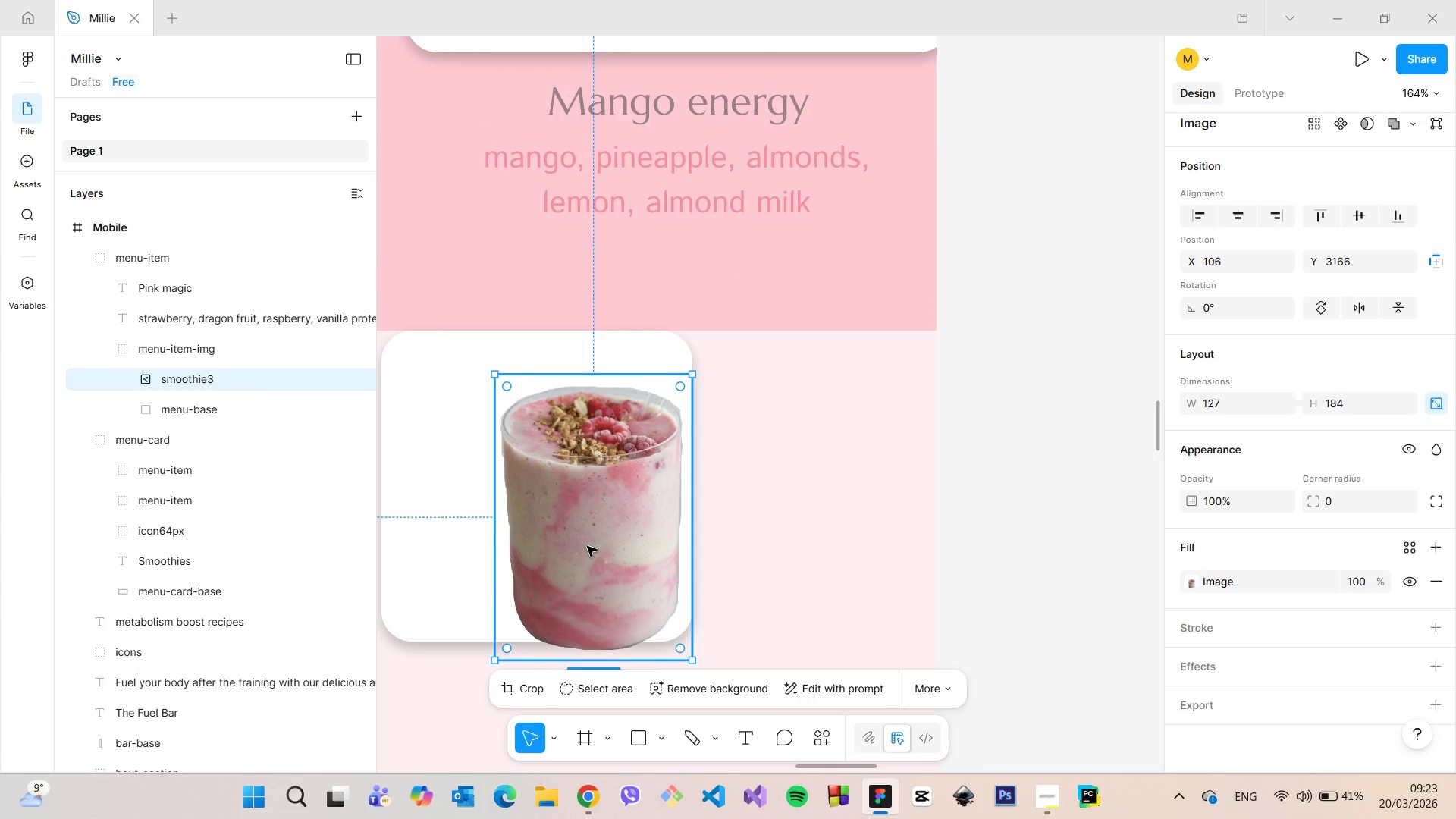 
left_click_drag(start_coordinate=[587, 546], to_coordinate=[530, 512])
 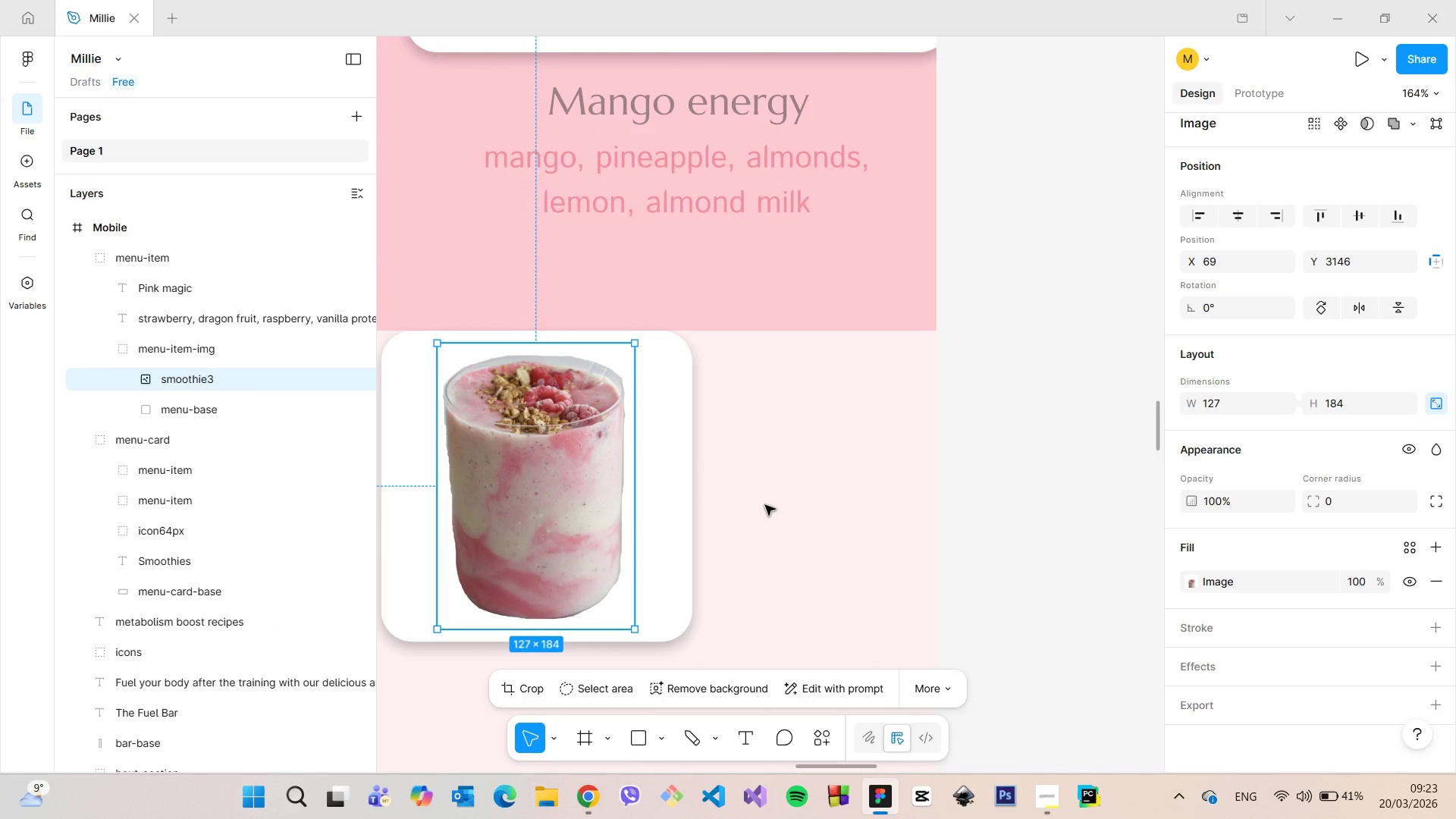 
left_click([765, 505])
 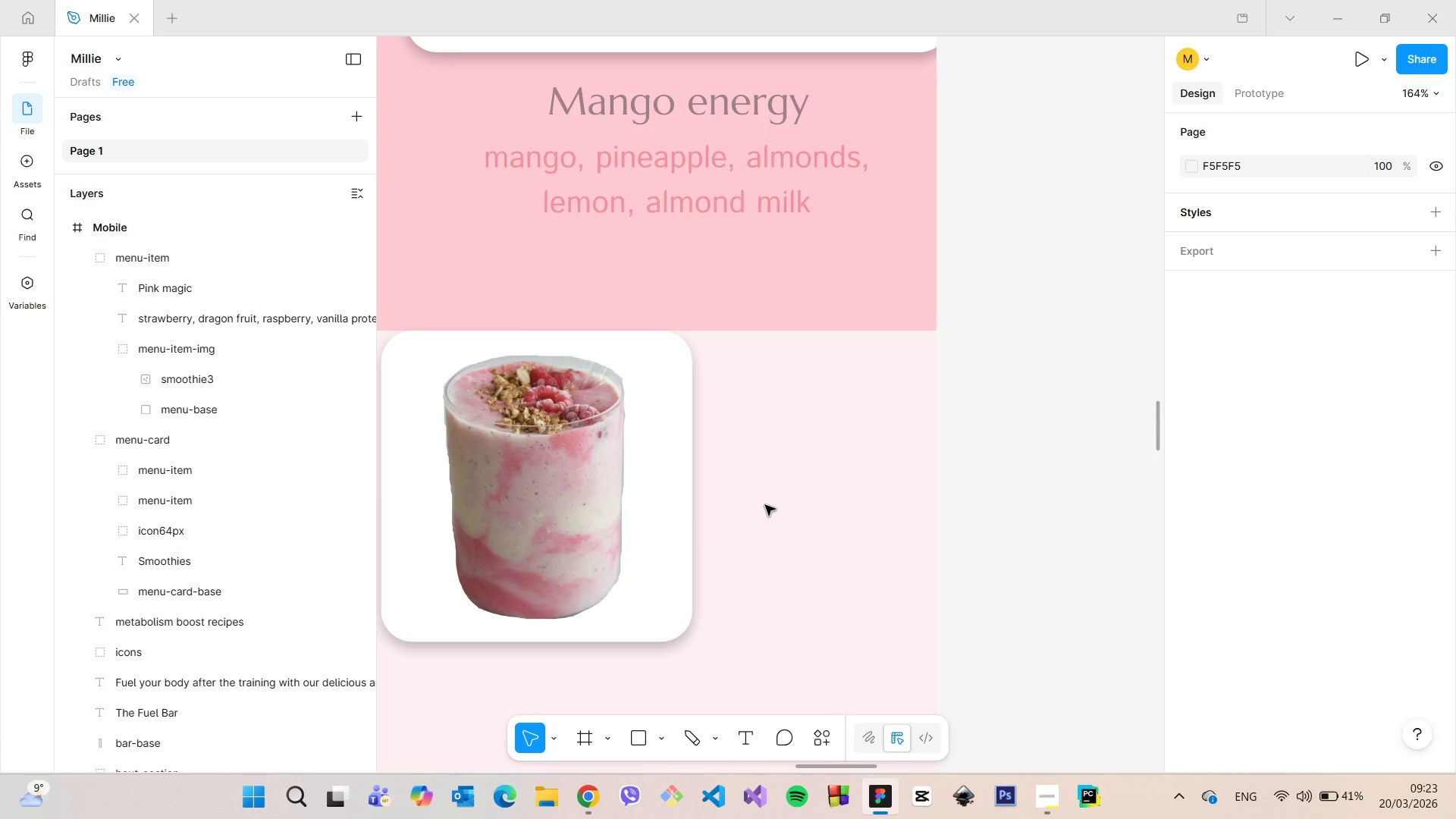 
scroll: coordinate [765, 505], scroll_direction: down, amount: 9.0
 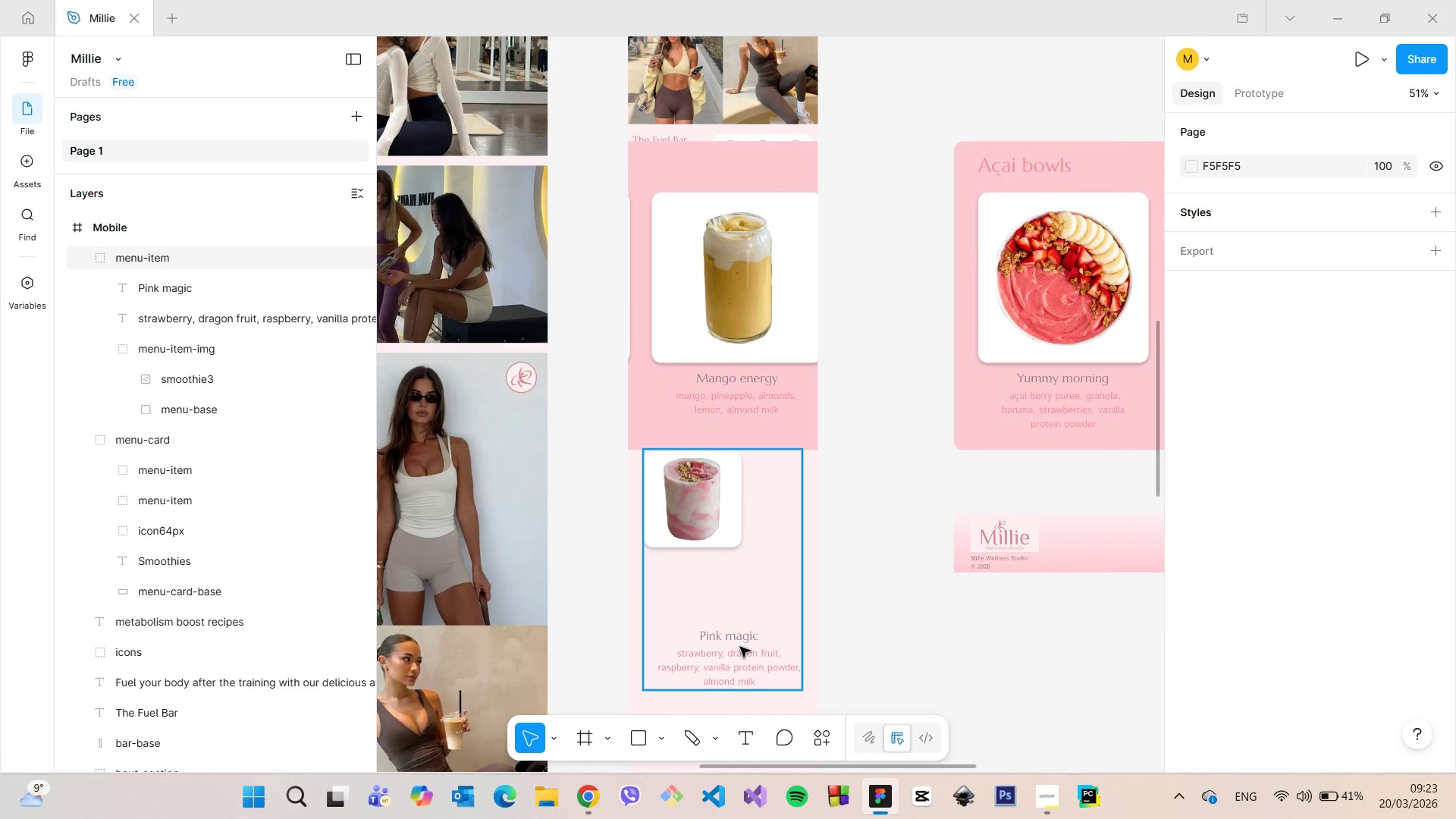 
double_click([740, 647])
 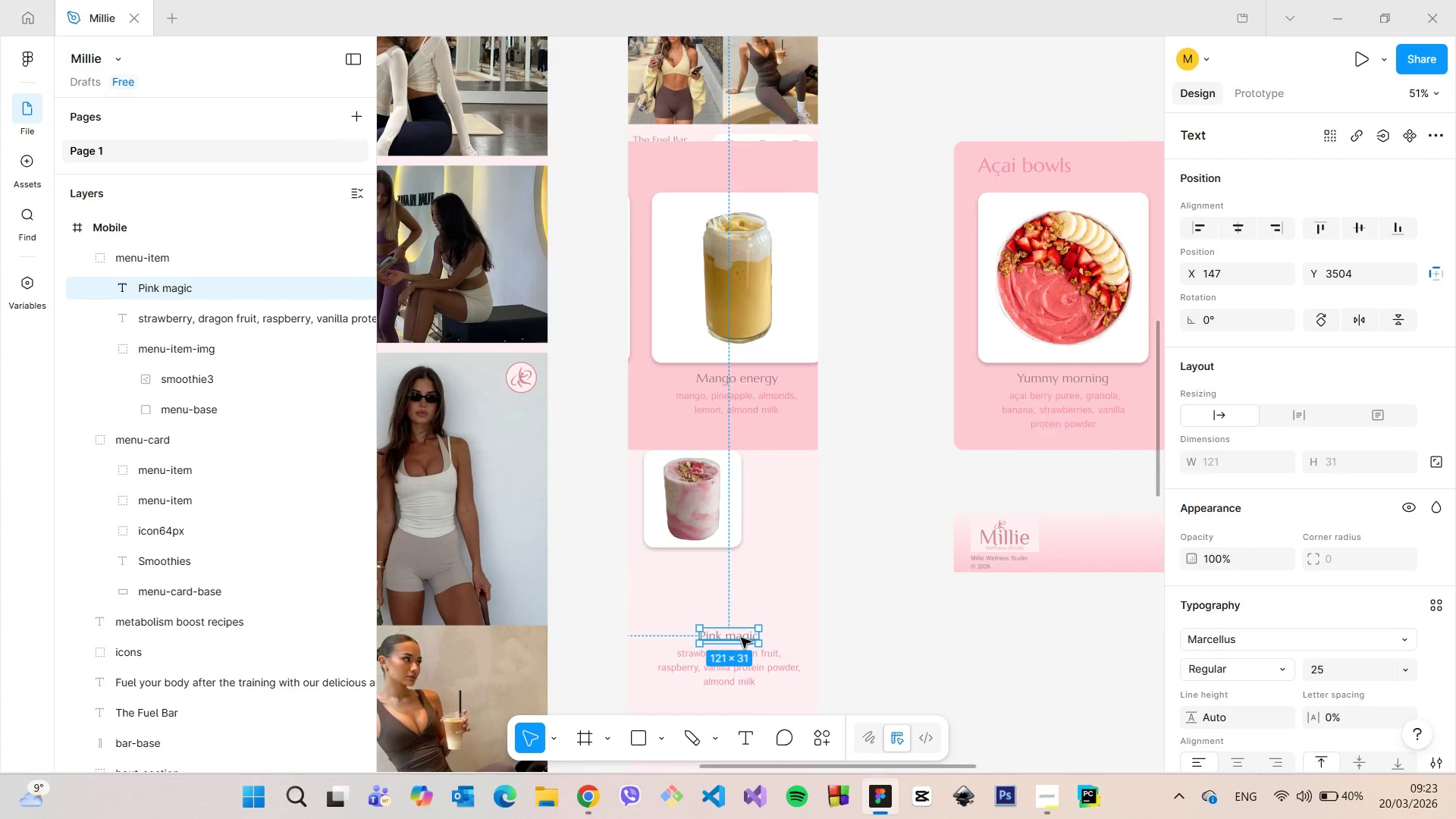 
double_click([741, 638])
 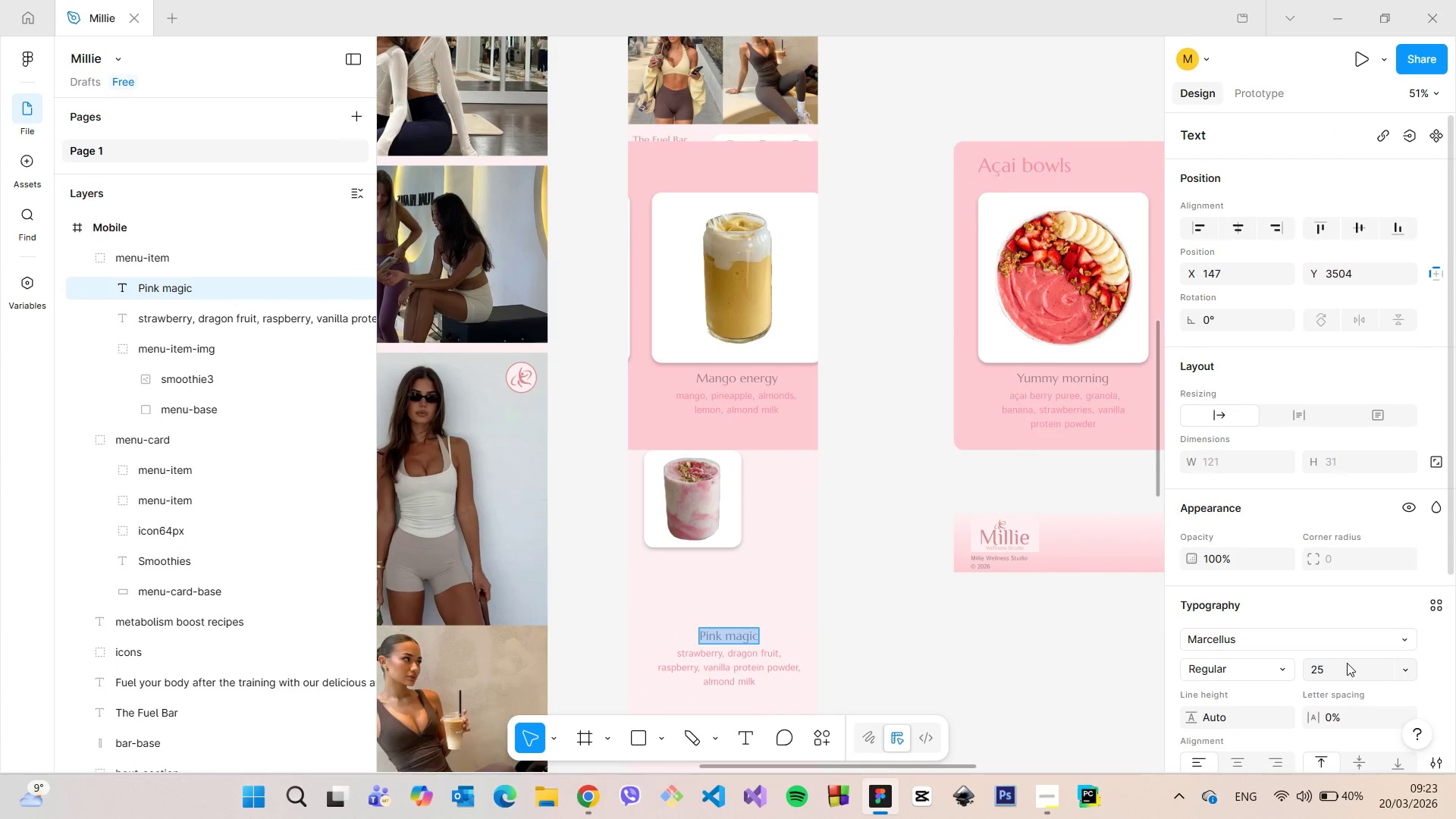 
left_click([1342, 671])
 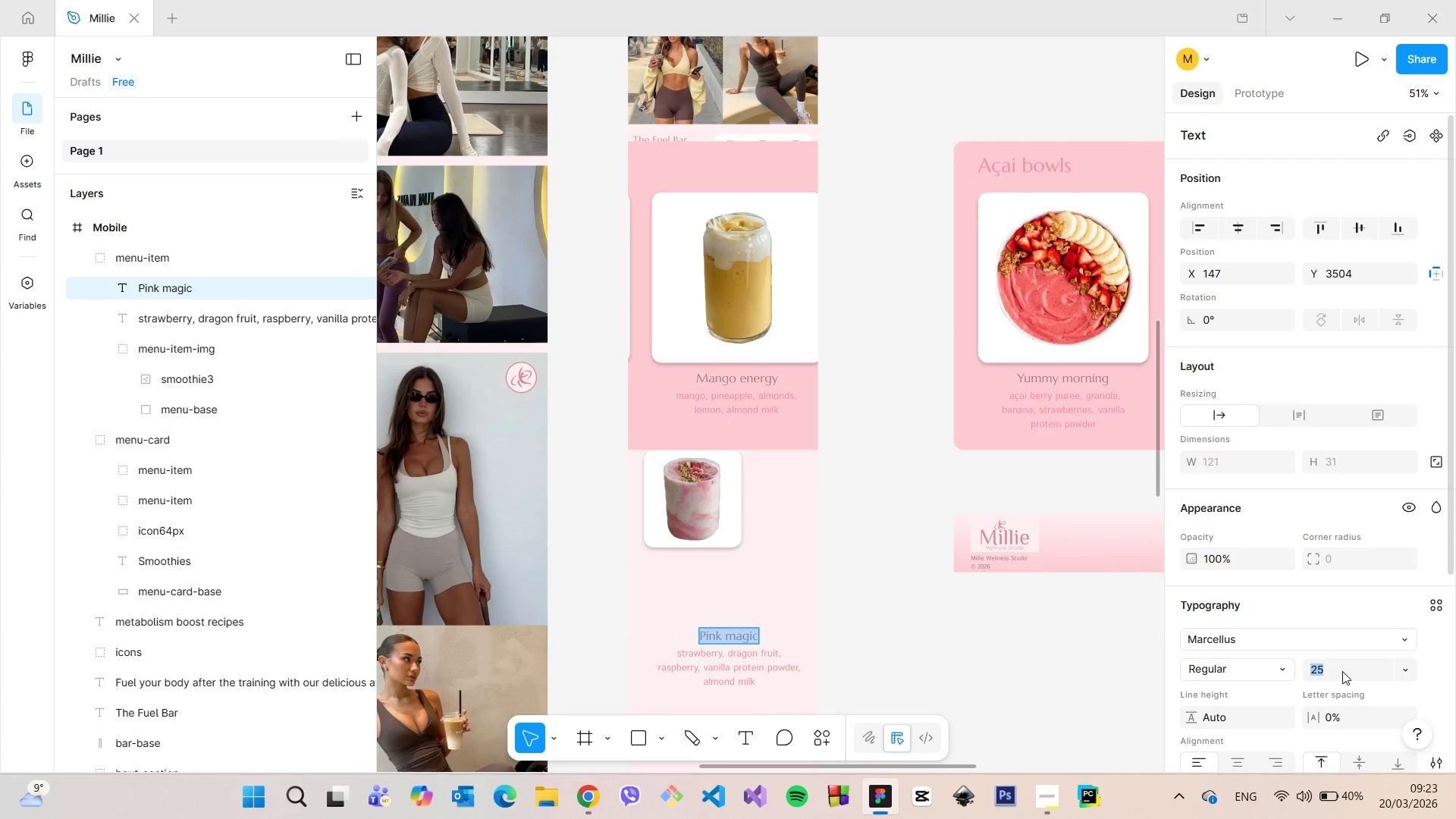 
type(10)
 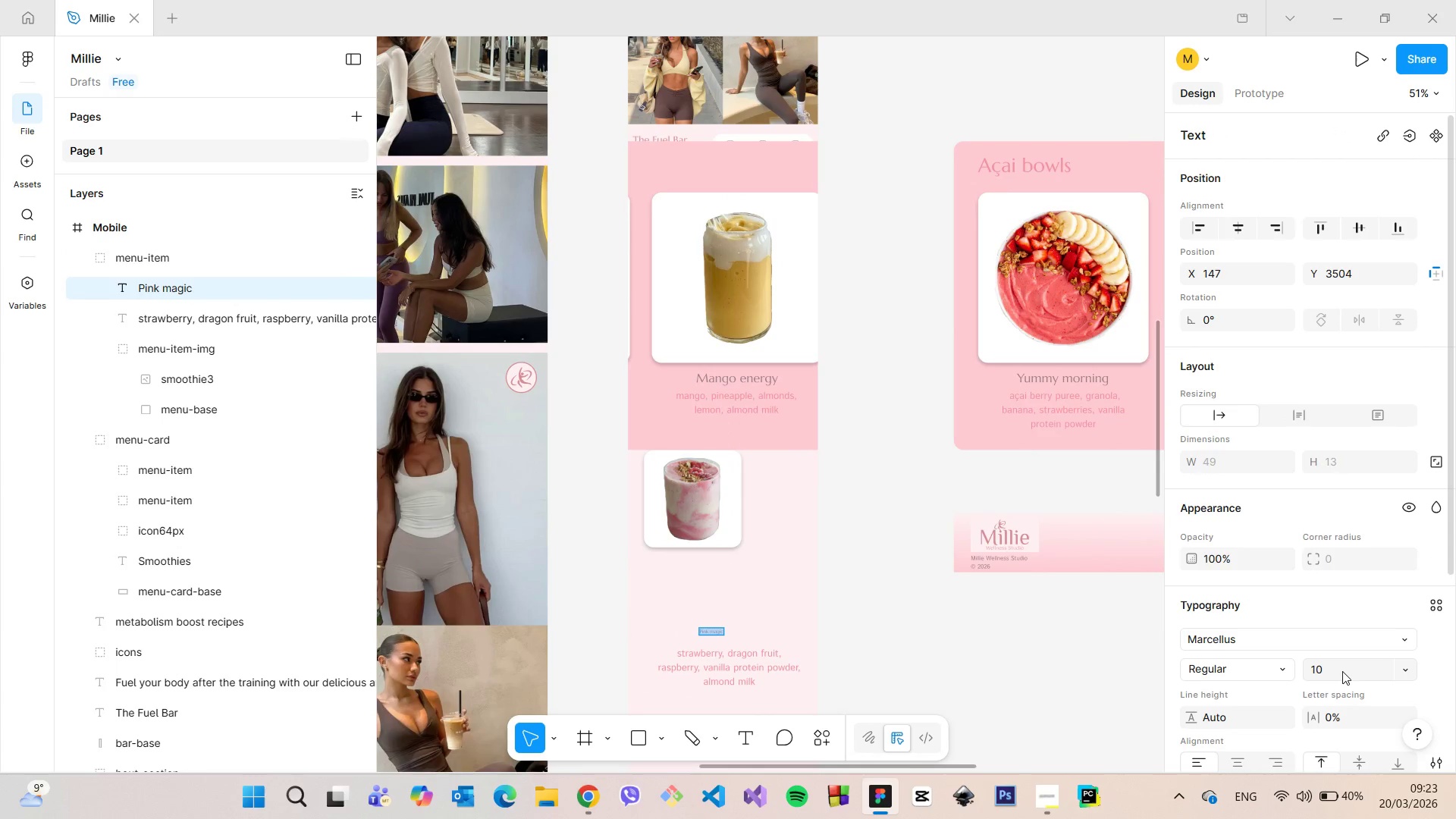 
key(Enter)
 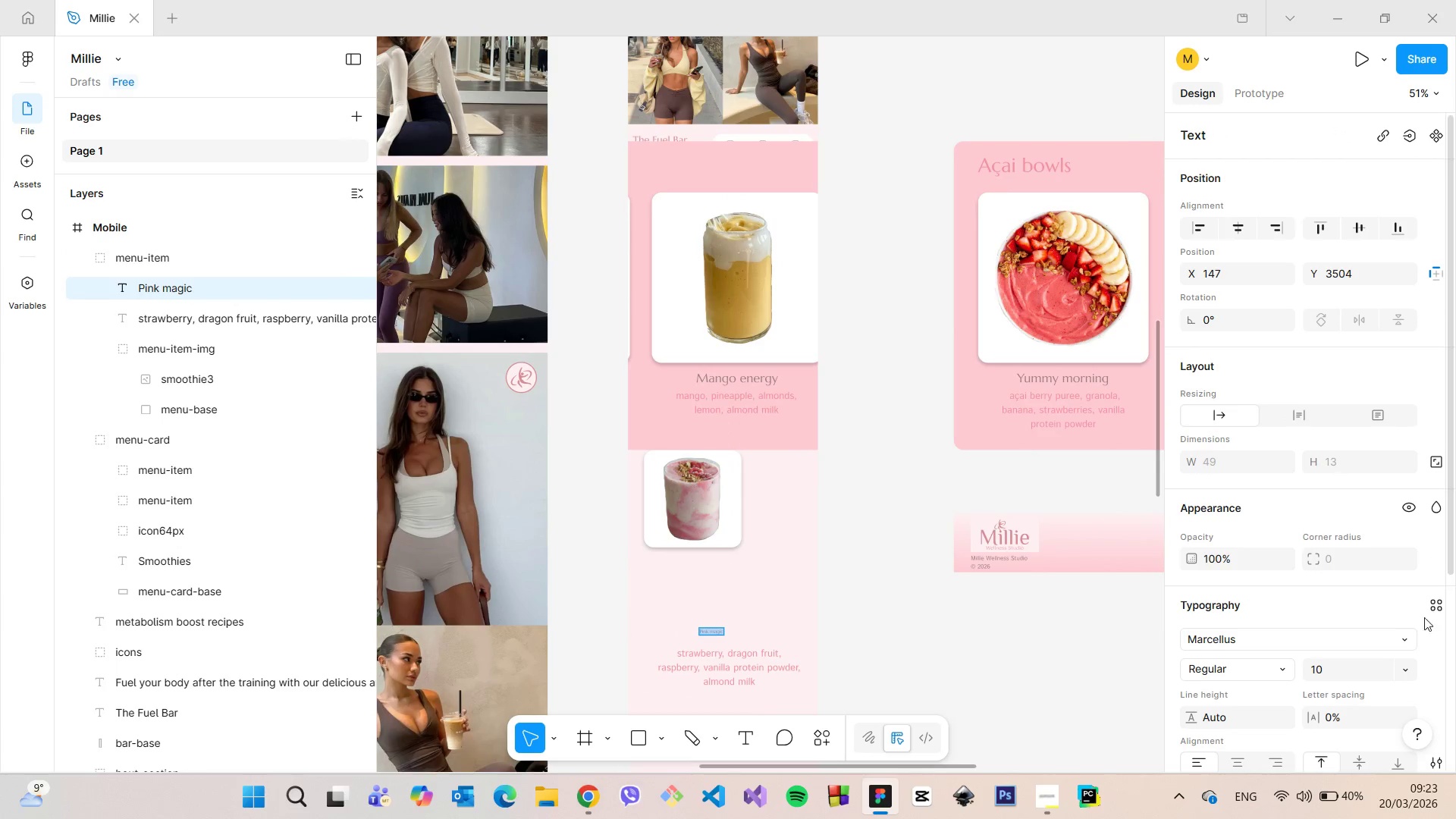 
left_click([1334, 668])
 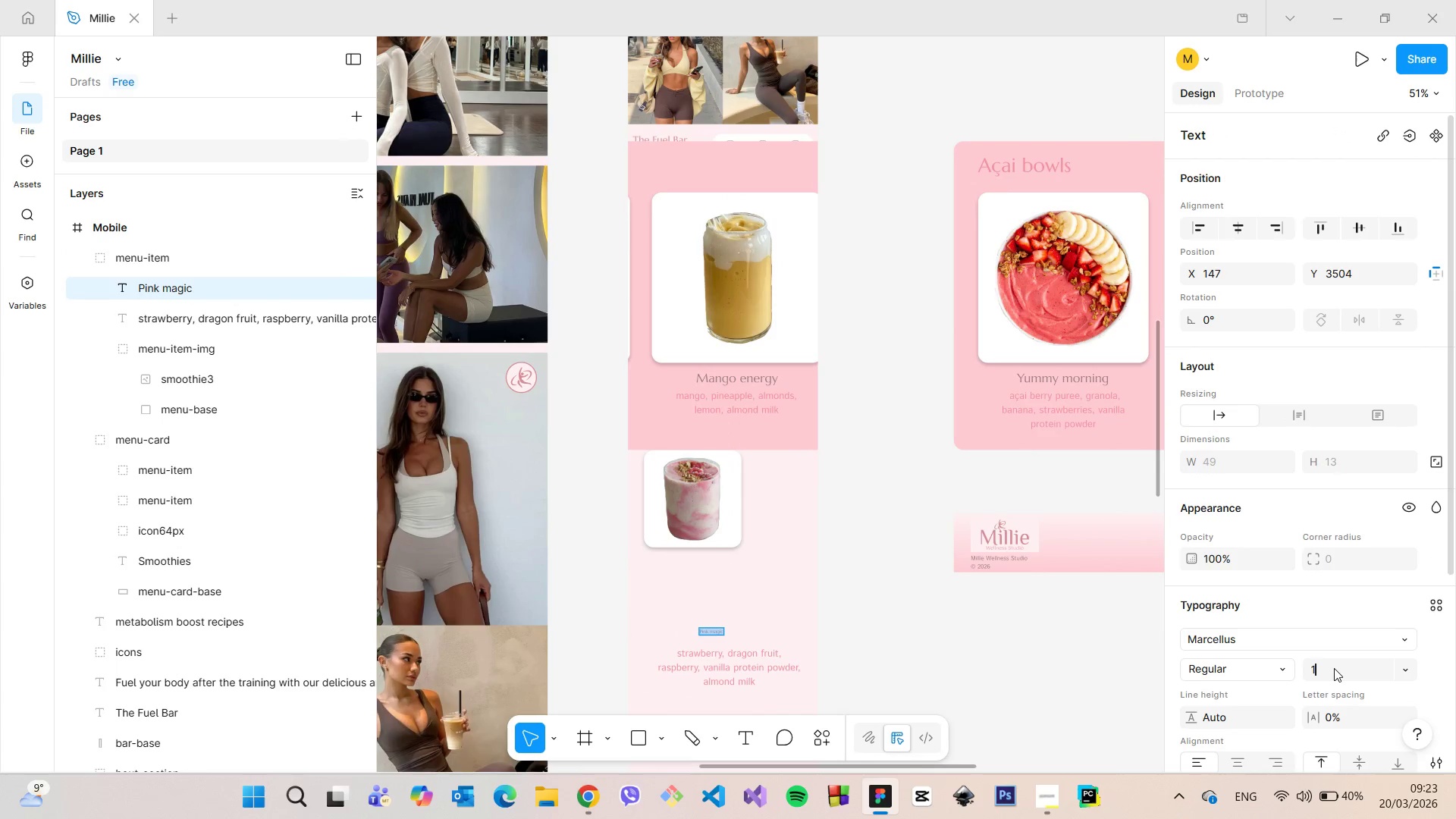 
type(15)
 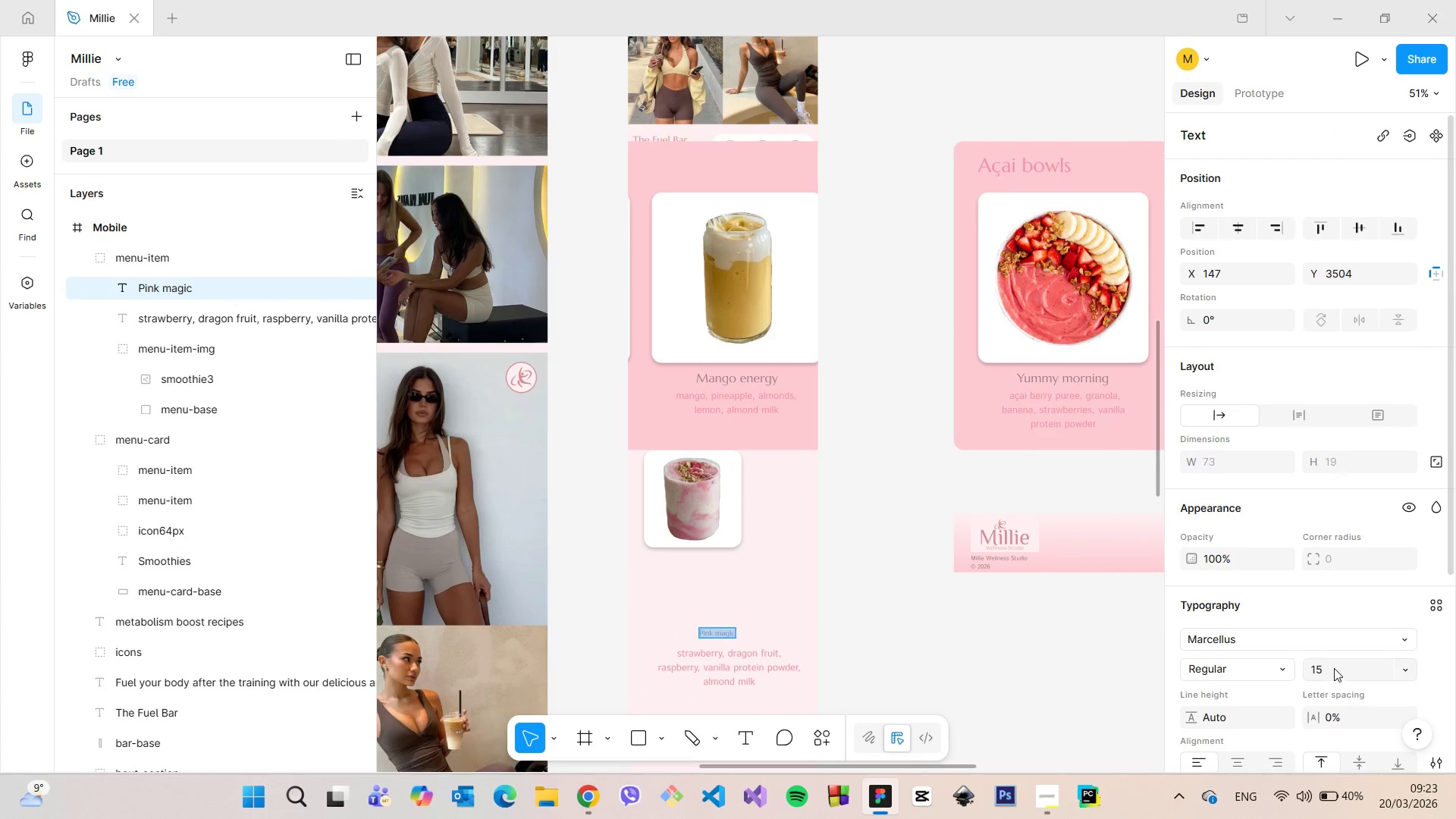 
key(Enter)
 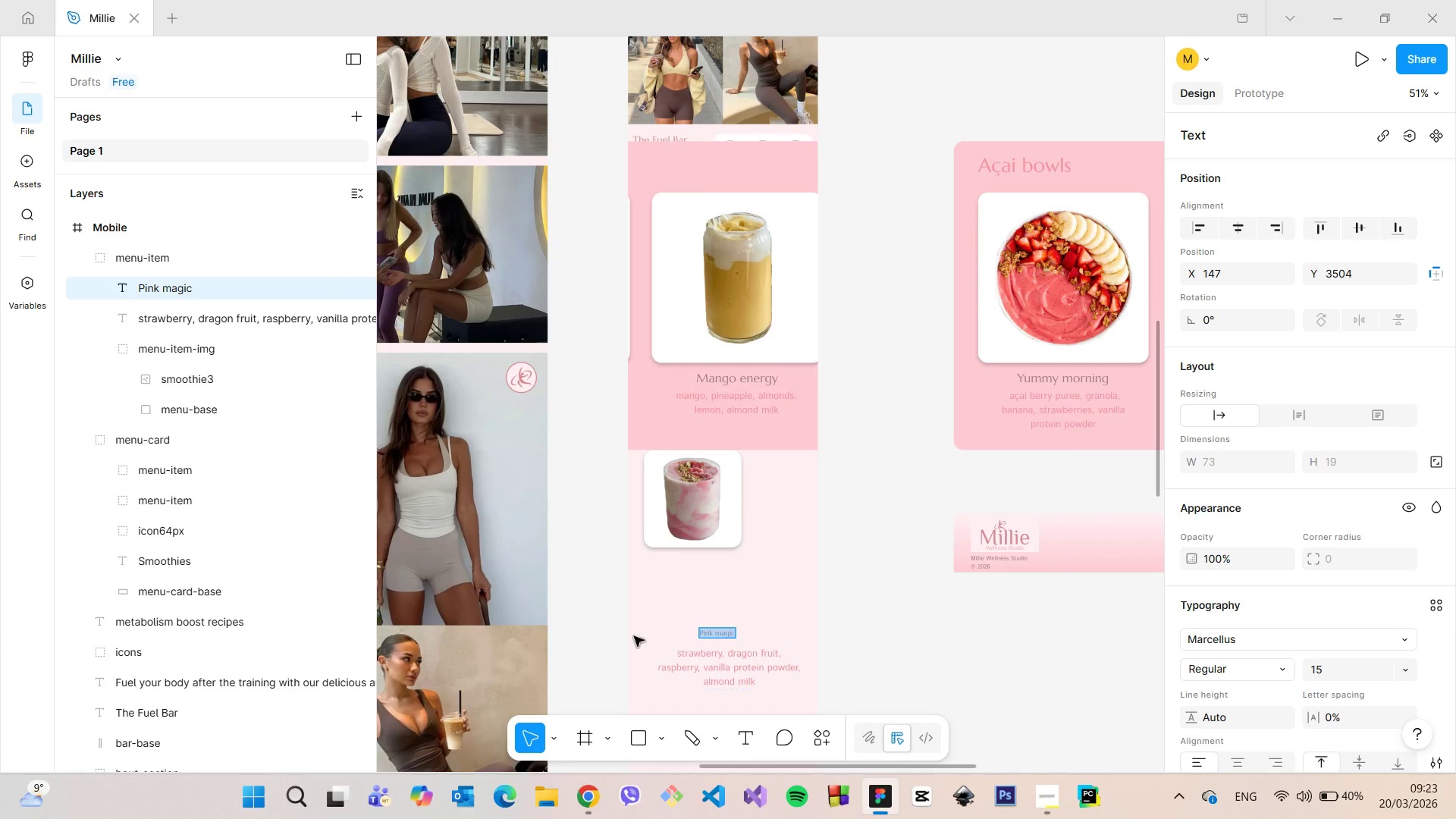 
left_click([733, 617])
 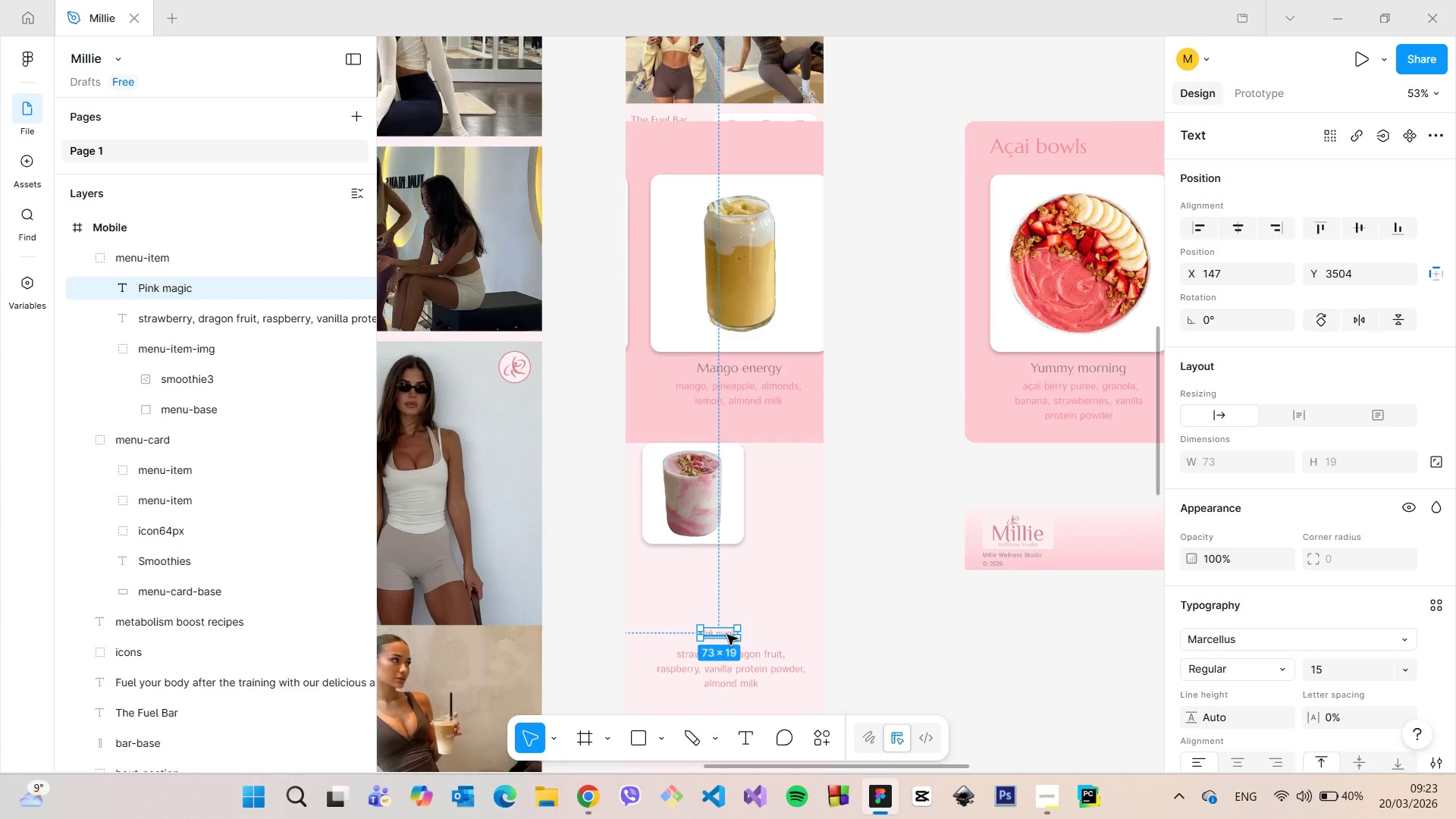 
scroll: coordinate [699, 626], scroll_direction: up, amount: 1.0
 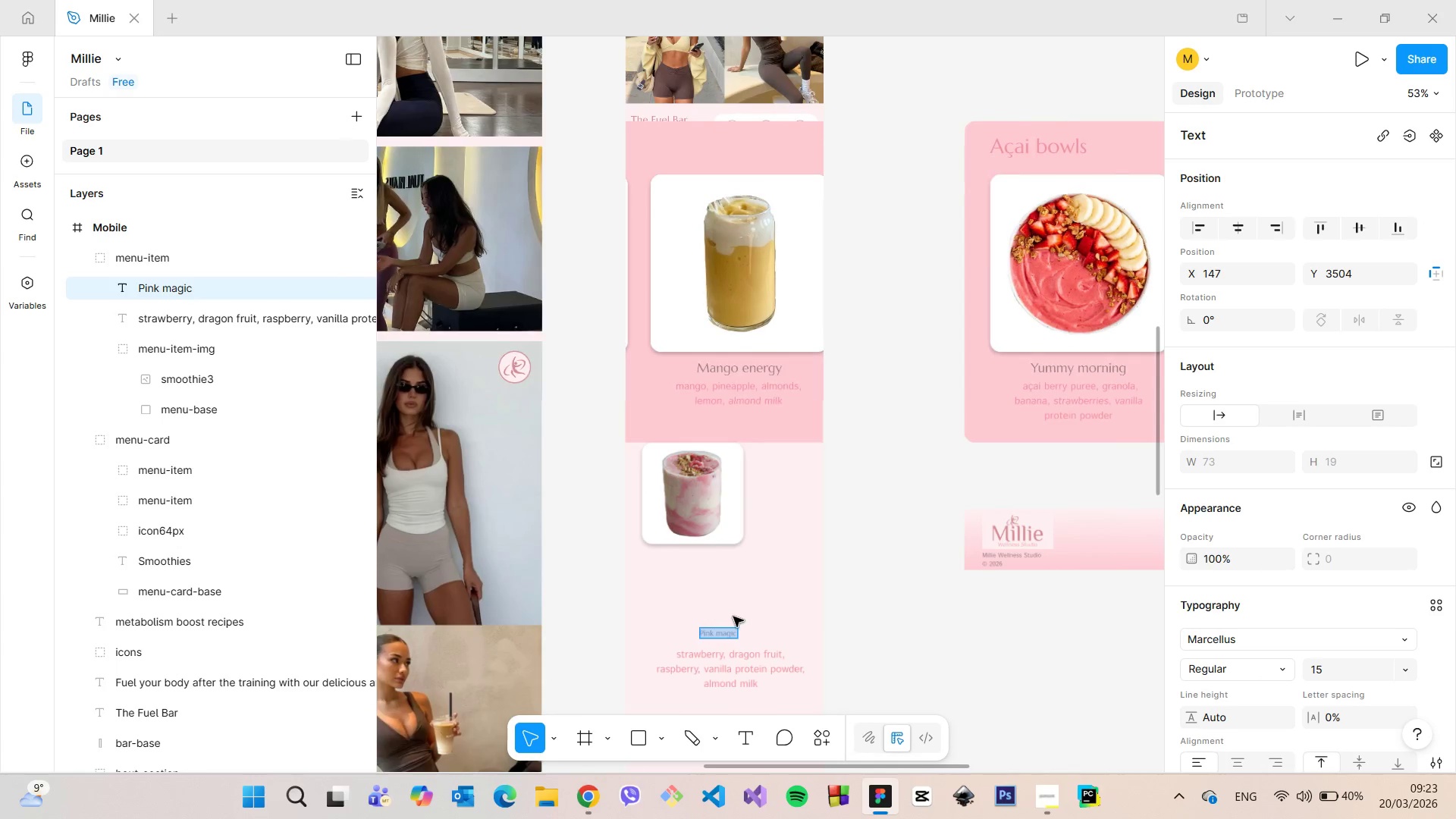 
left_click_drag(start_coordinate=[727, 635], to_coordinate=[790, 479])
 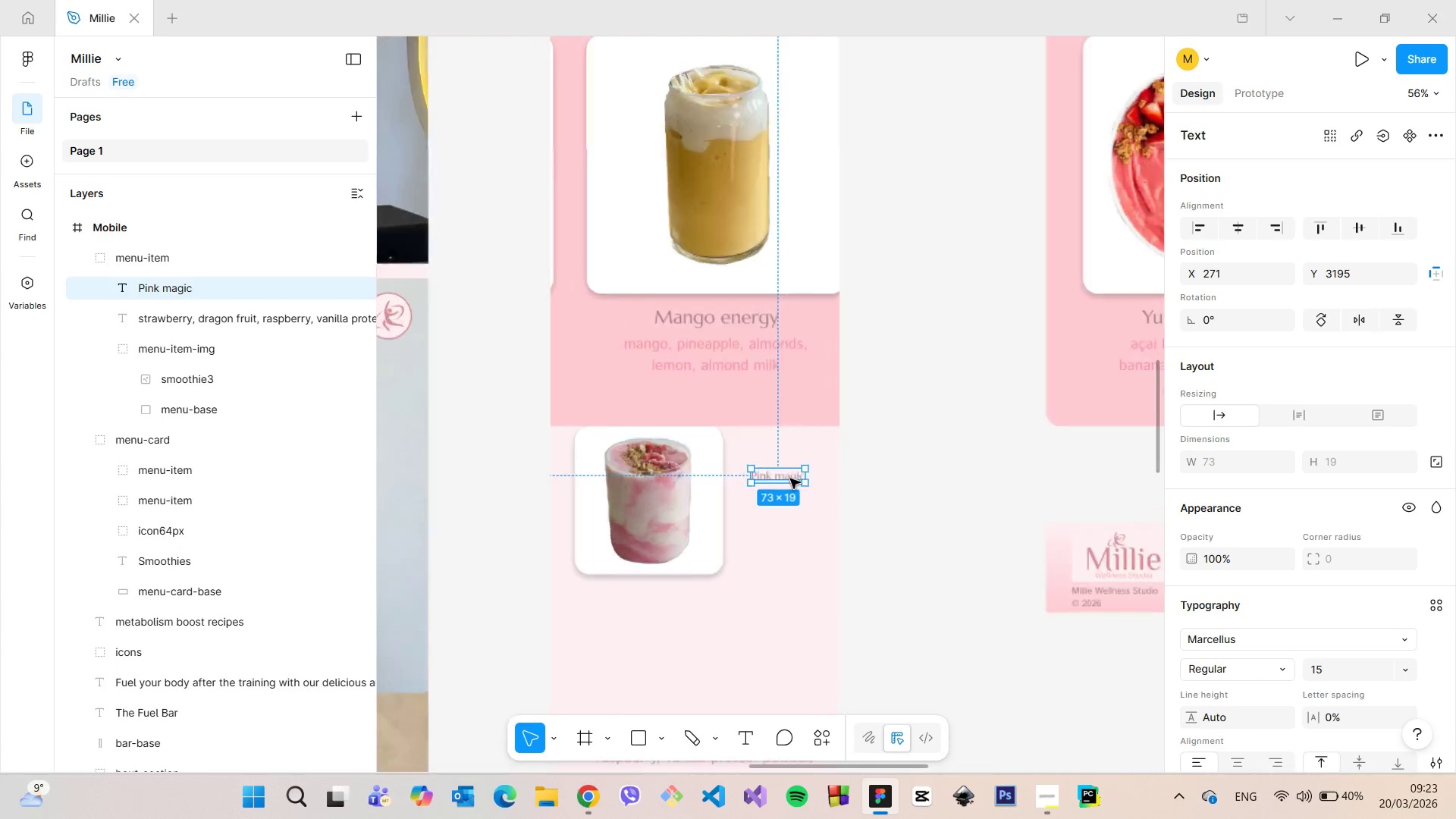 
scroll: coordinate [790, 479], scroll_direction: up, amount: 11.0
 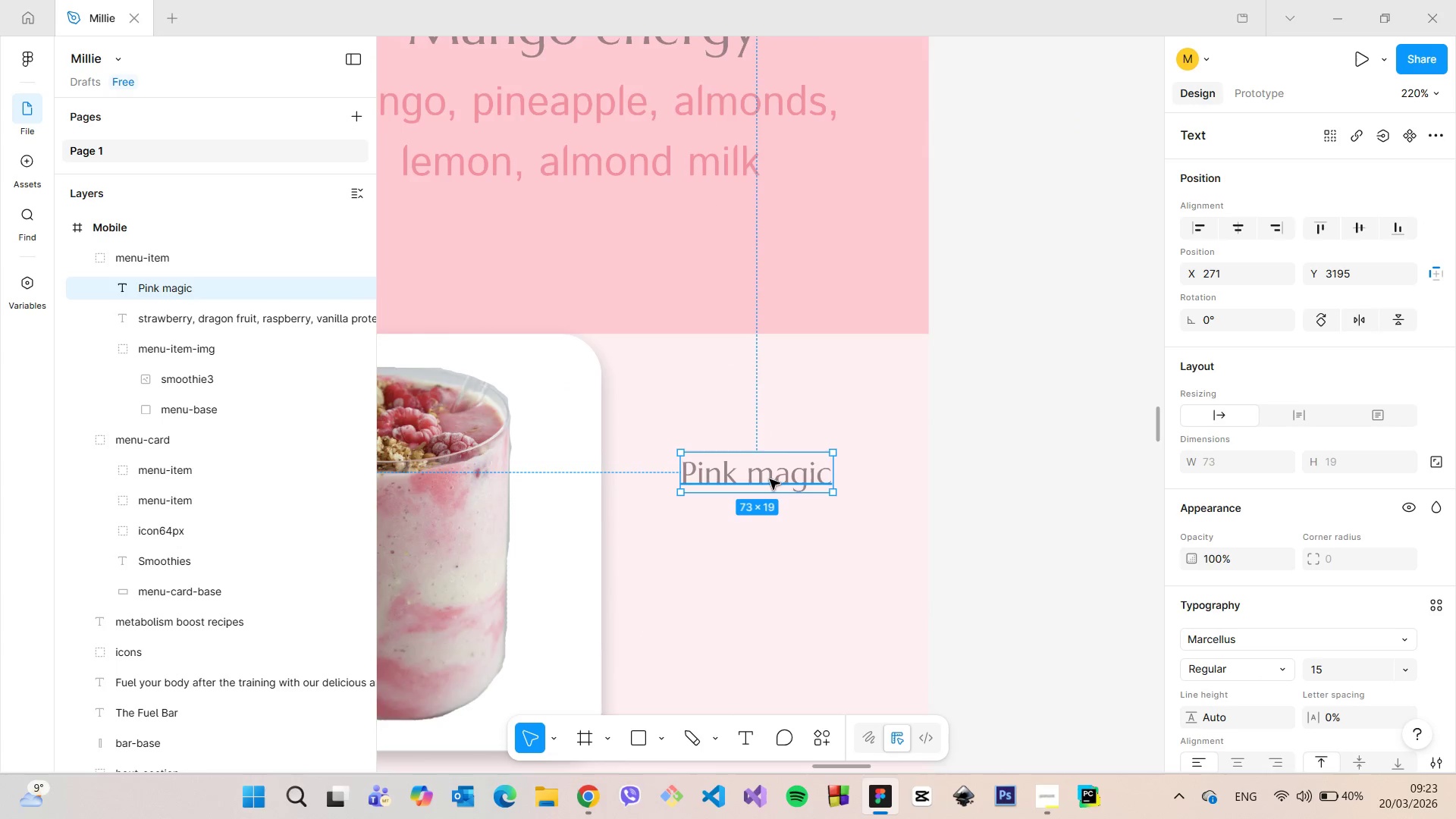 
left_click_drag(start_coordinate=[770, 479], to_coordinate=[770, 489])
 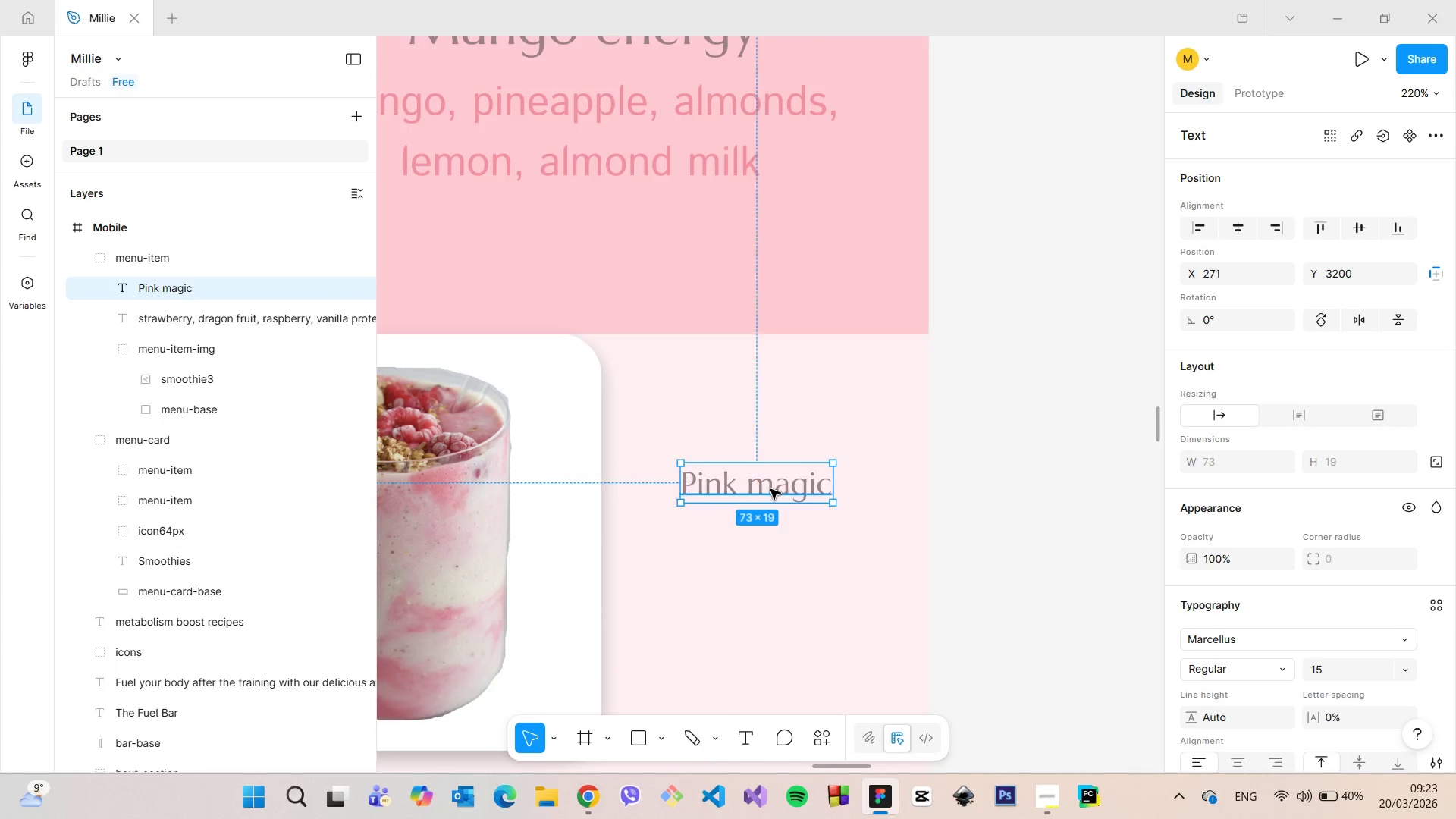 
scroll: coordinate [770, 489], scroll_direction: down, amount: 11.0
 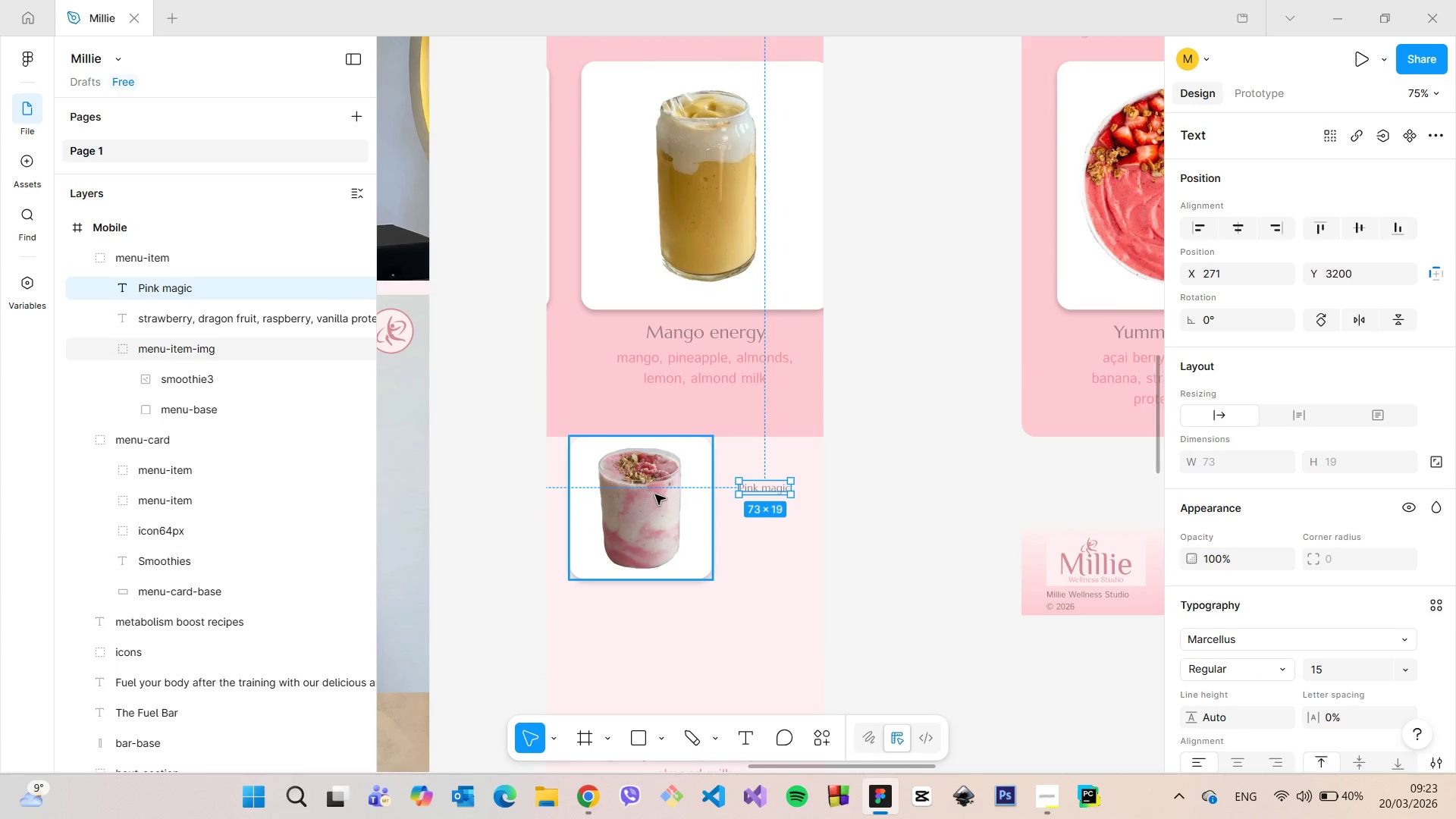 
double_click([655, 494])
 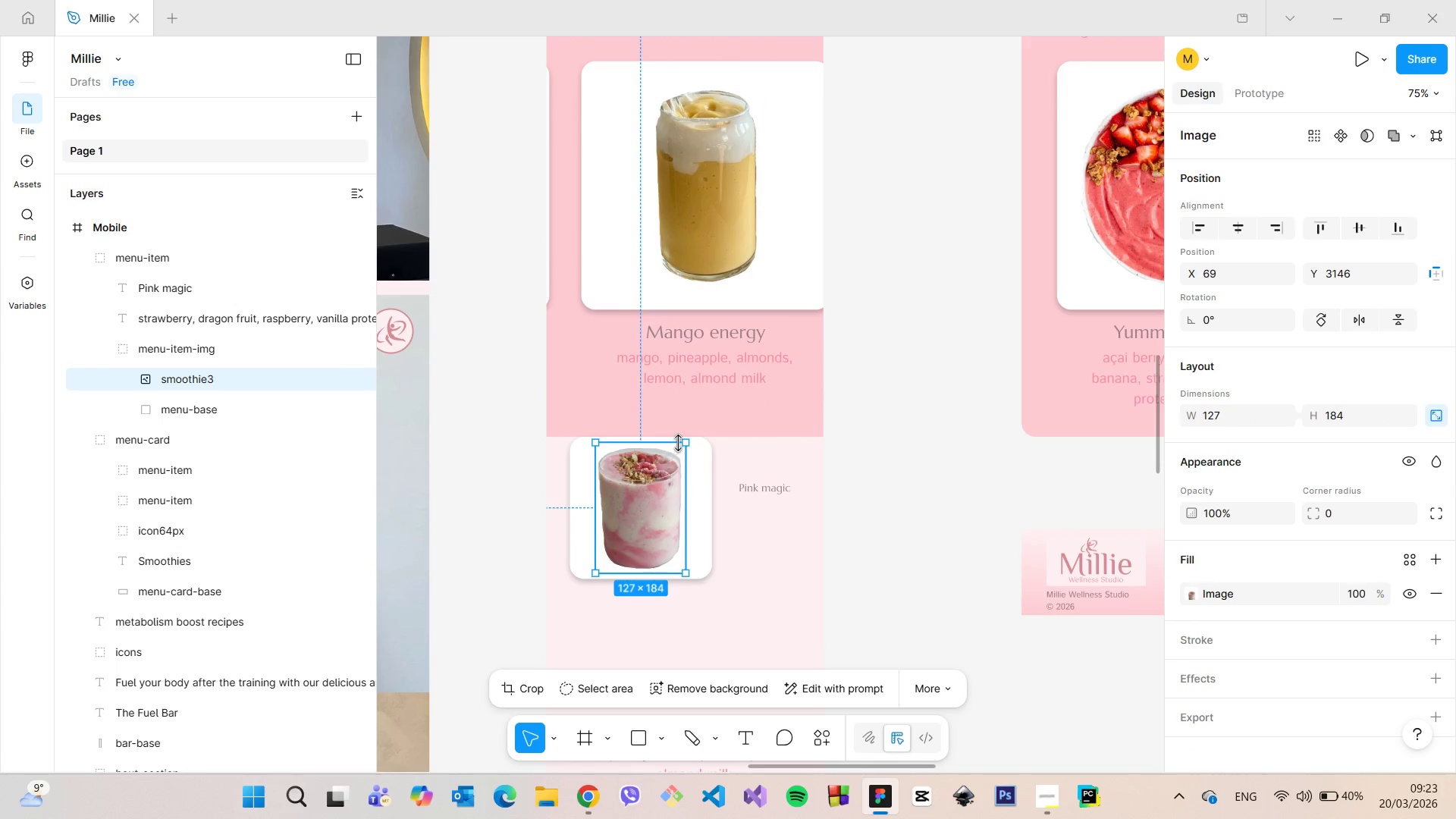 
left_click_drag(start_coordinate=[682, 441], to_coordinate=[674, 457])
 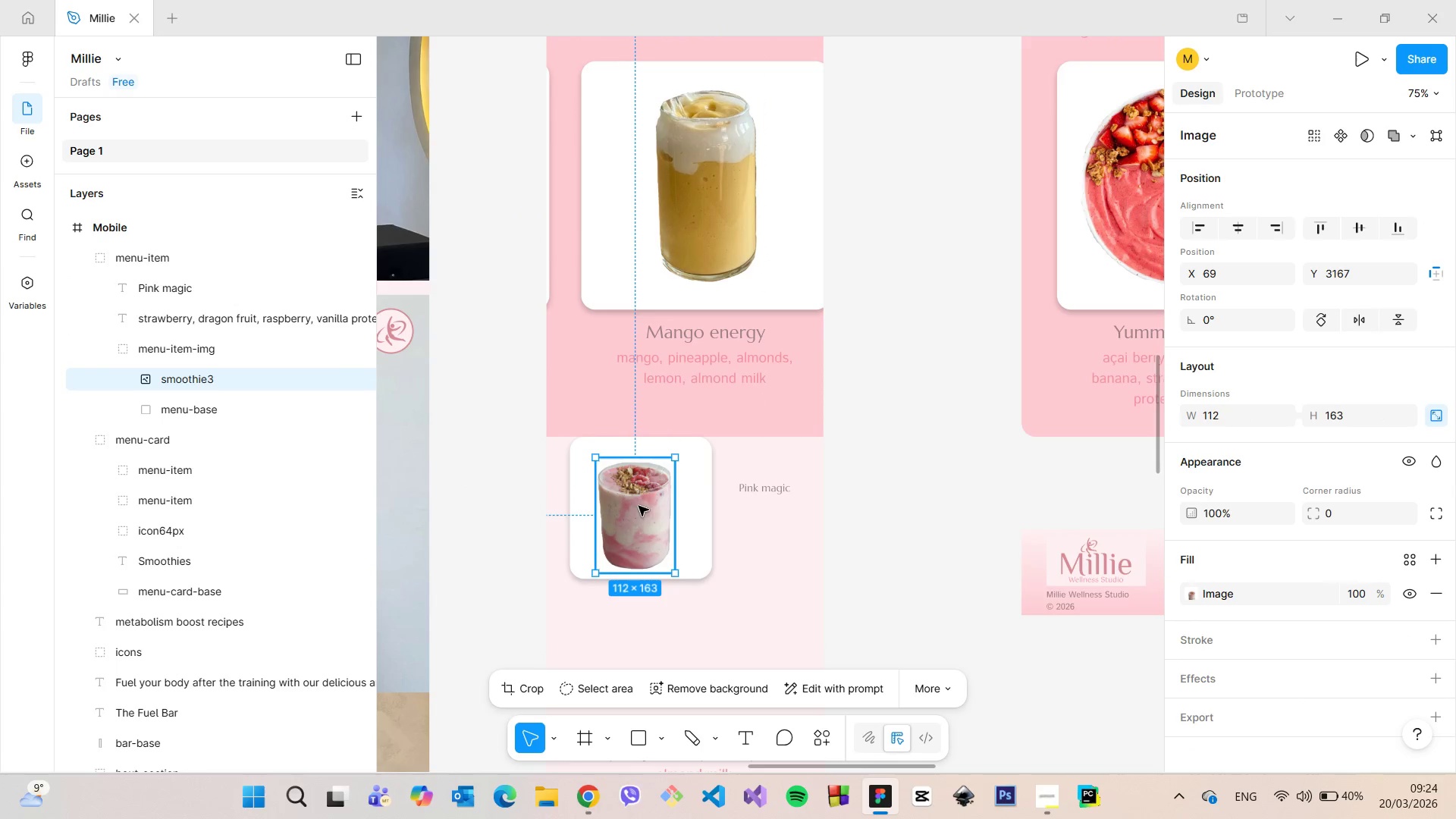 
left_click_drag(start_coordinate=[632, 513], to_coordinate=[638, 505])
 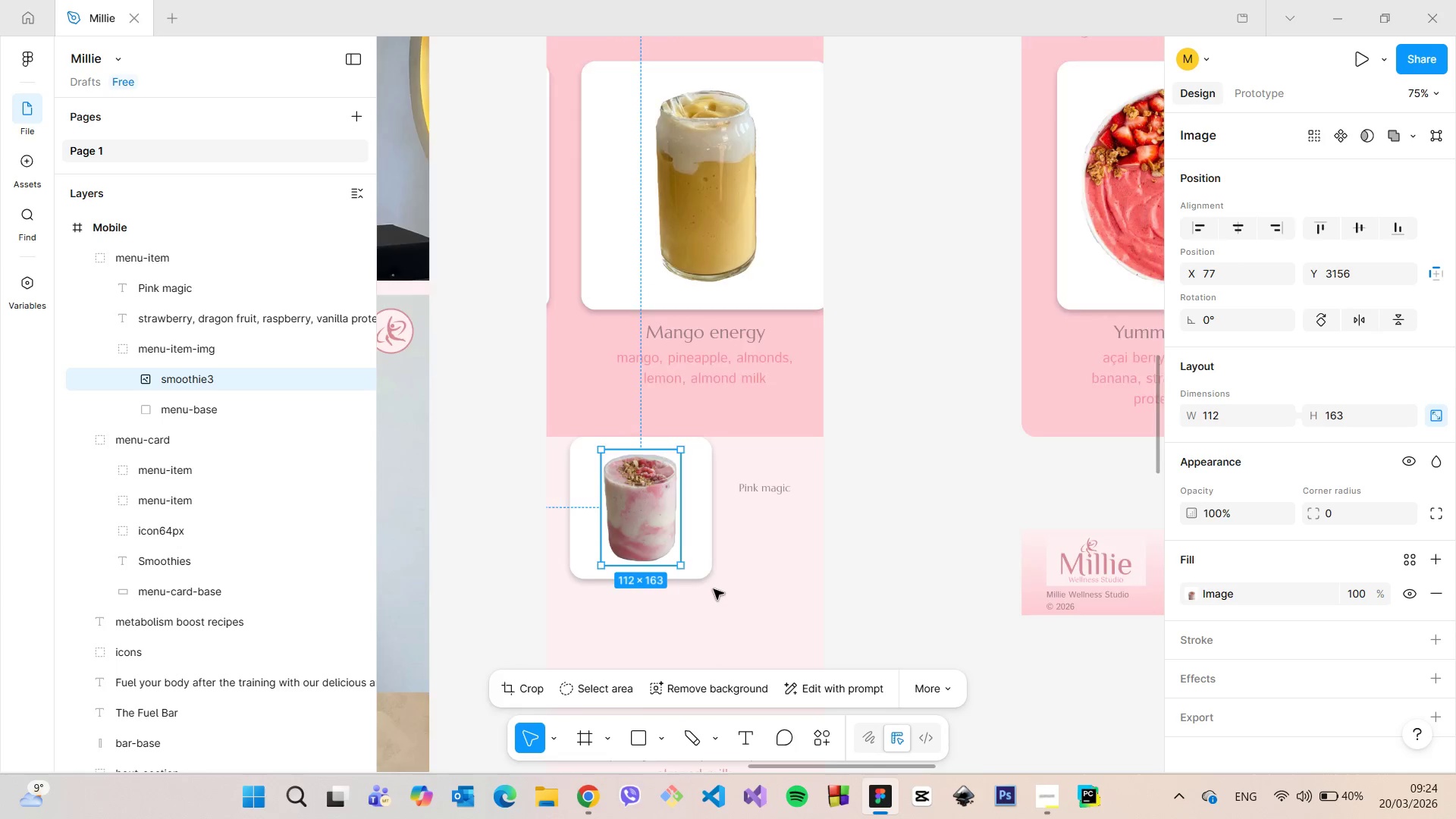 
scroll: coordinate [714, 589], scroll_direction: down, amount: 10.0
 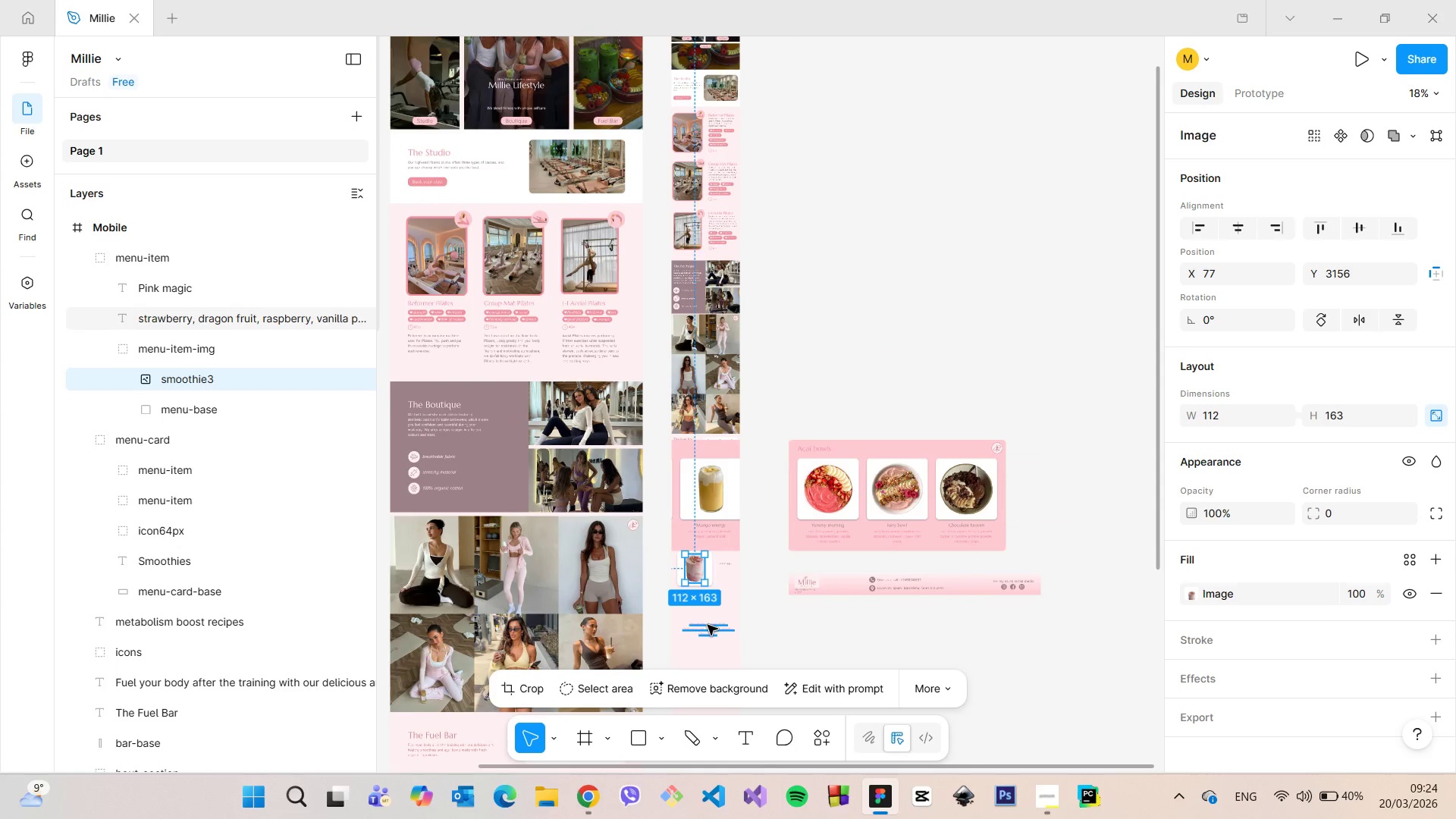 
double_click([708, 625])
 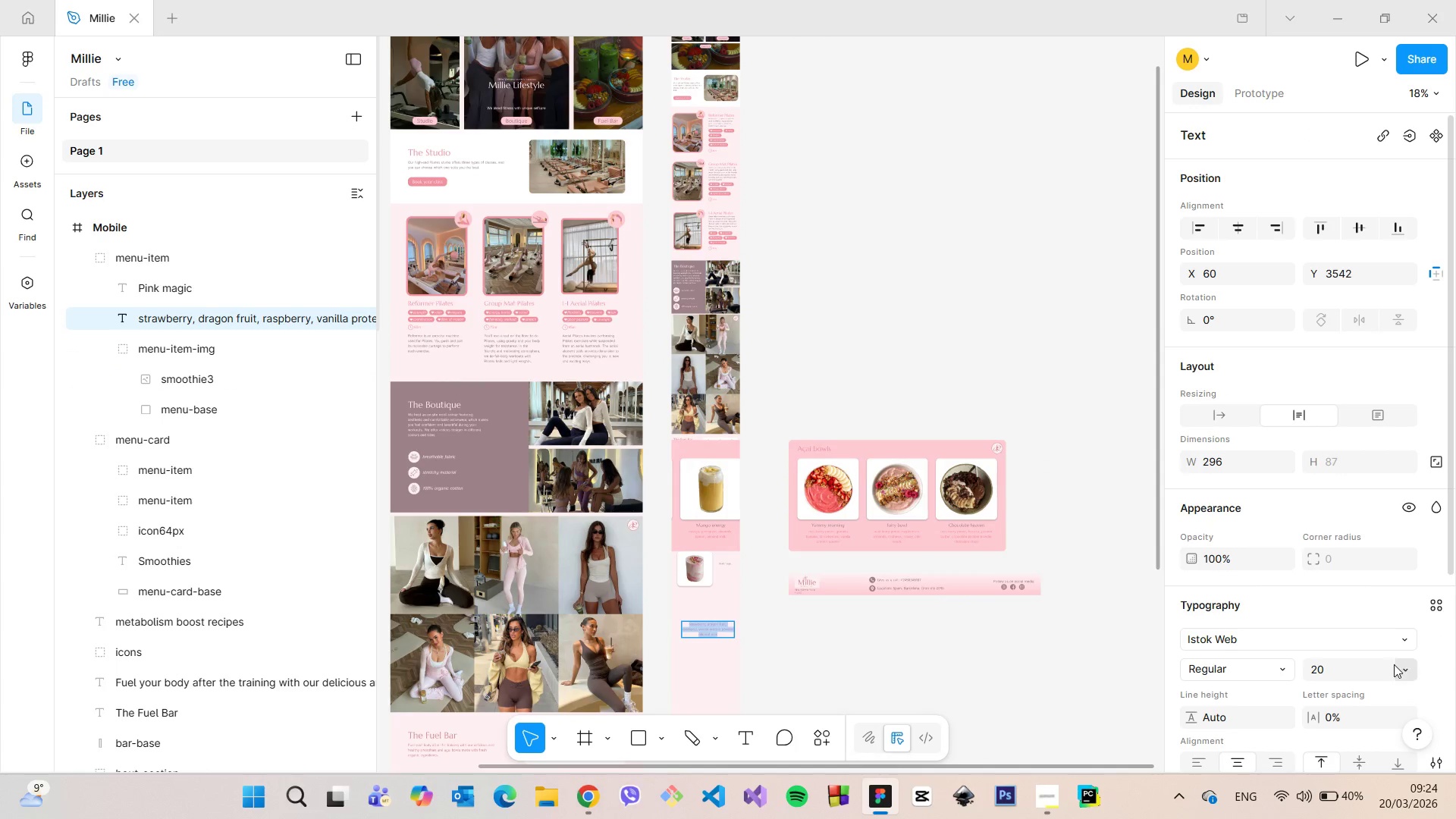 
left_click([1345, 676])
 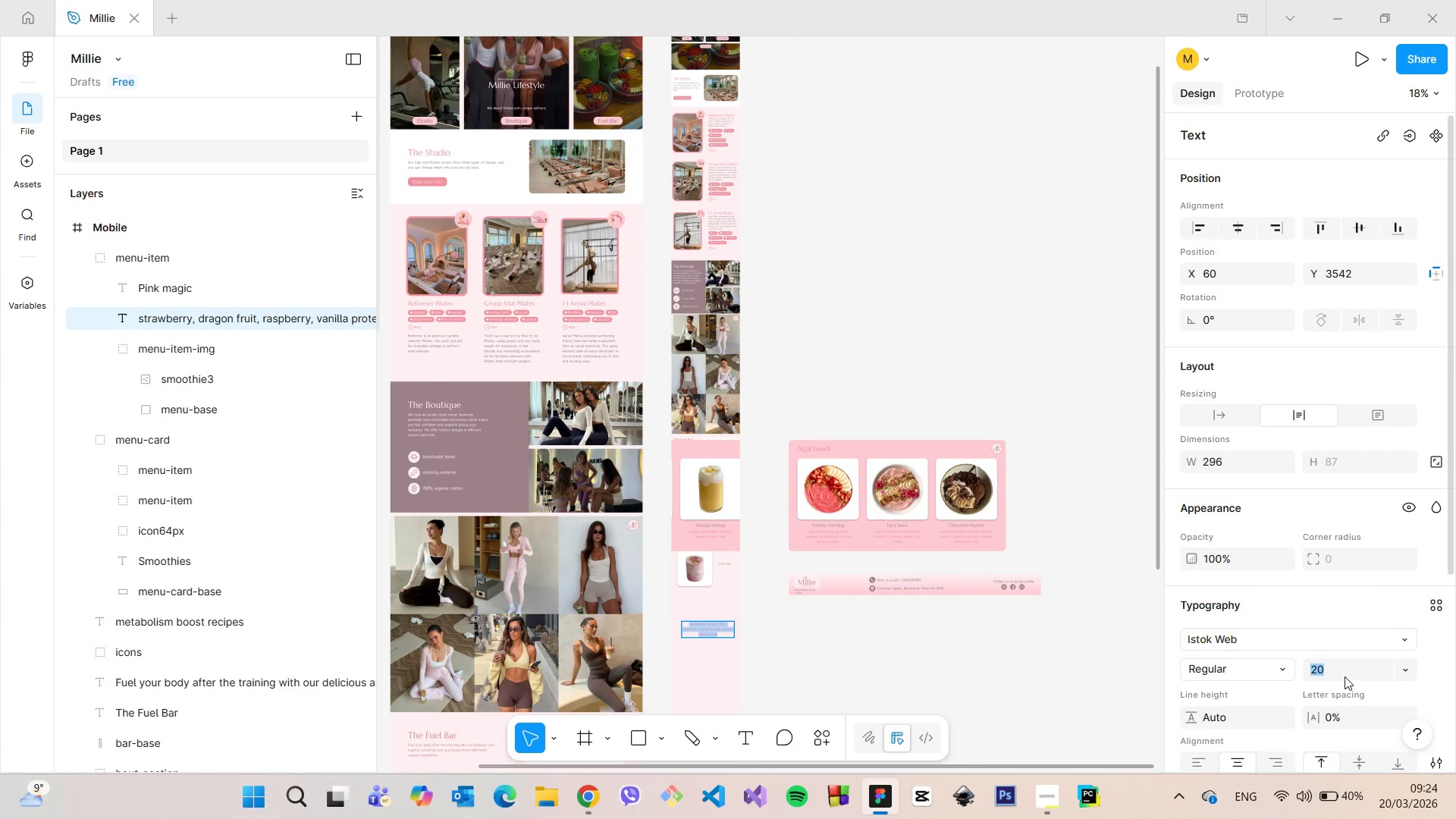 
type(10)
 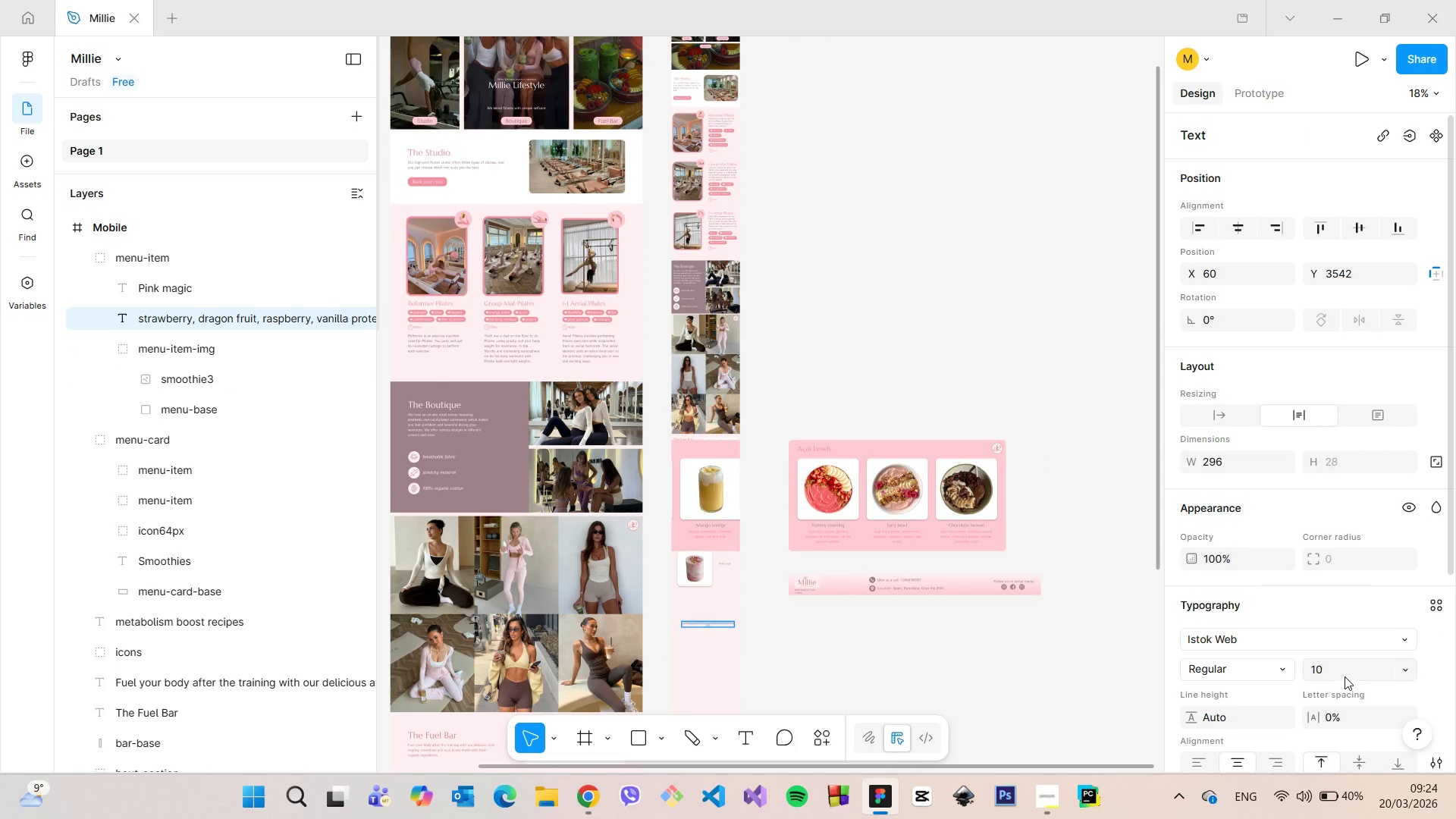 
key(Enter)
 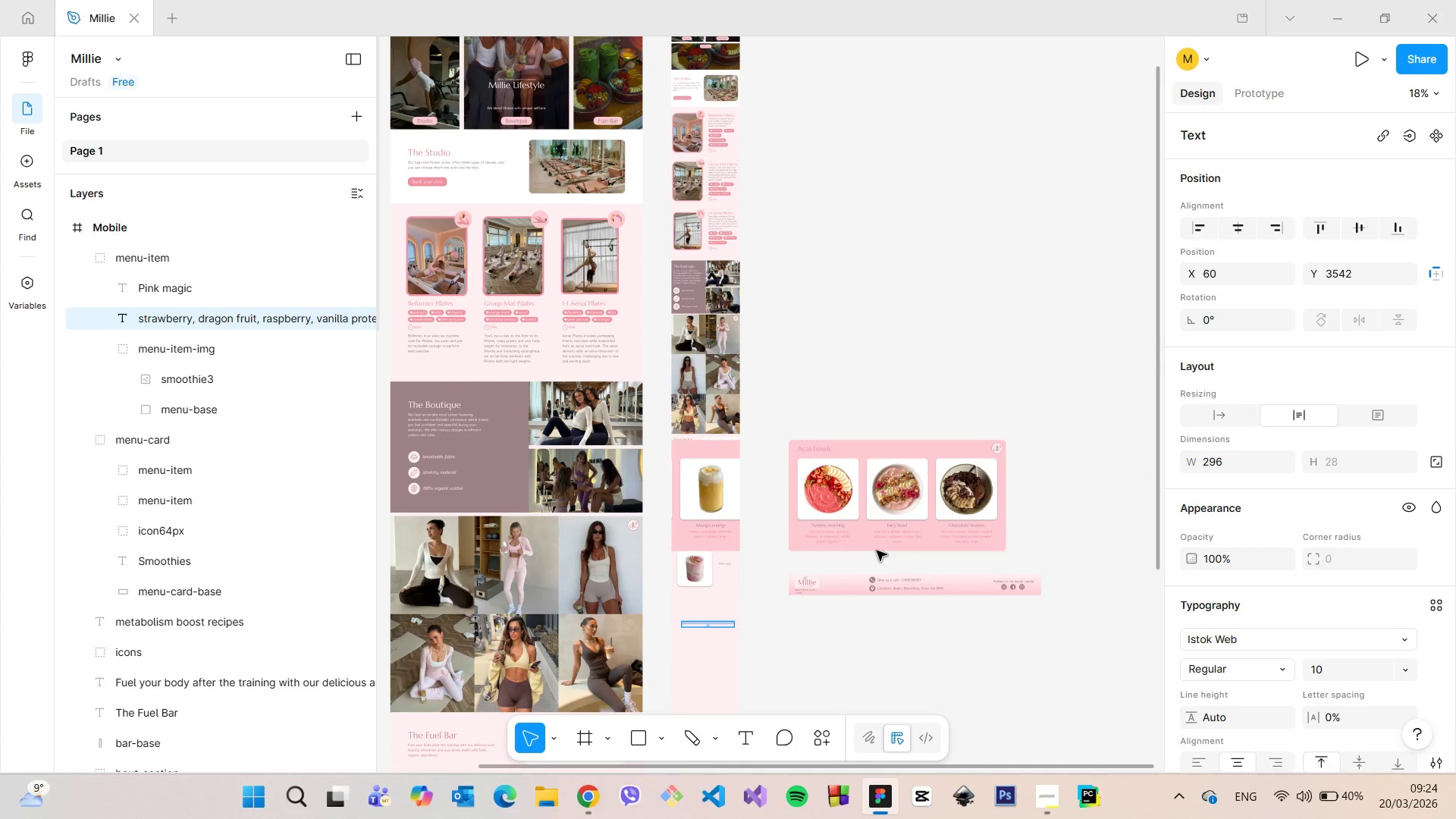 
wait(5.2)
 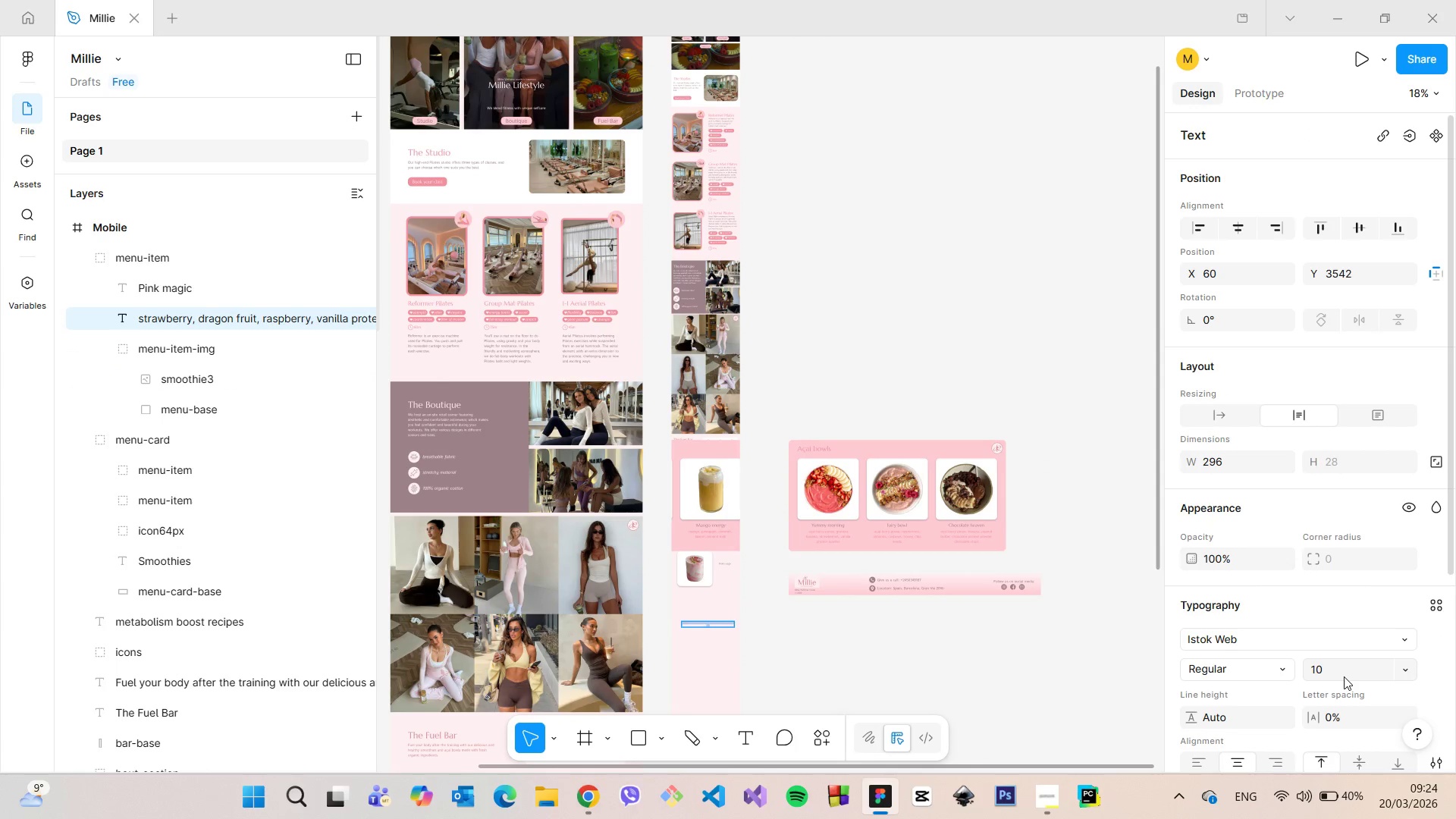 
mouse_move([721, 540])
 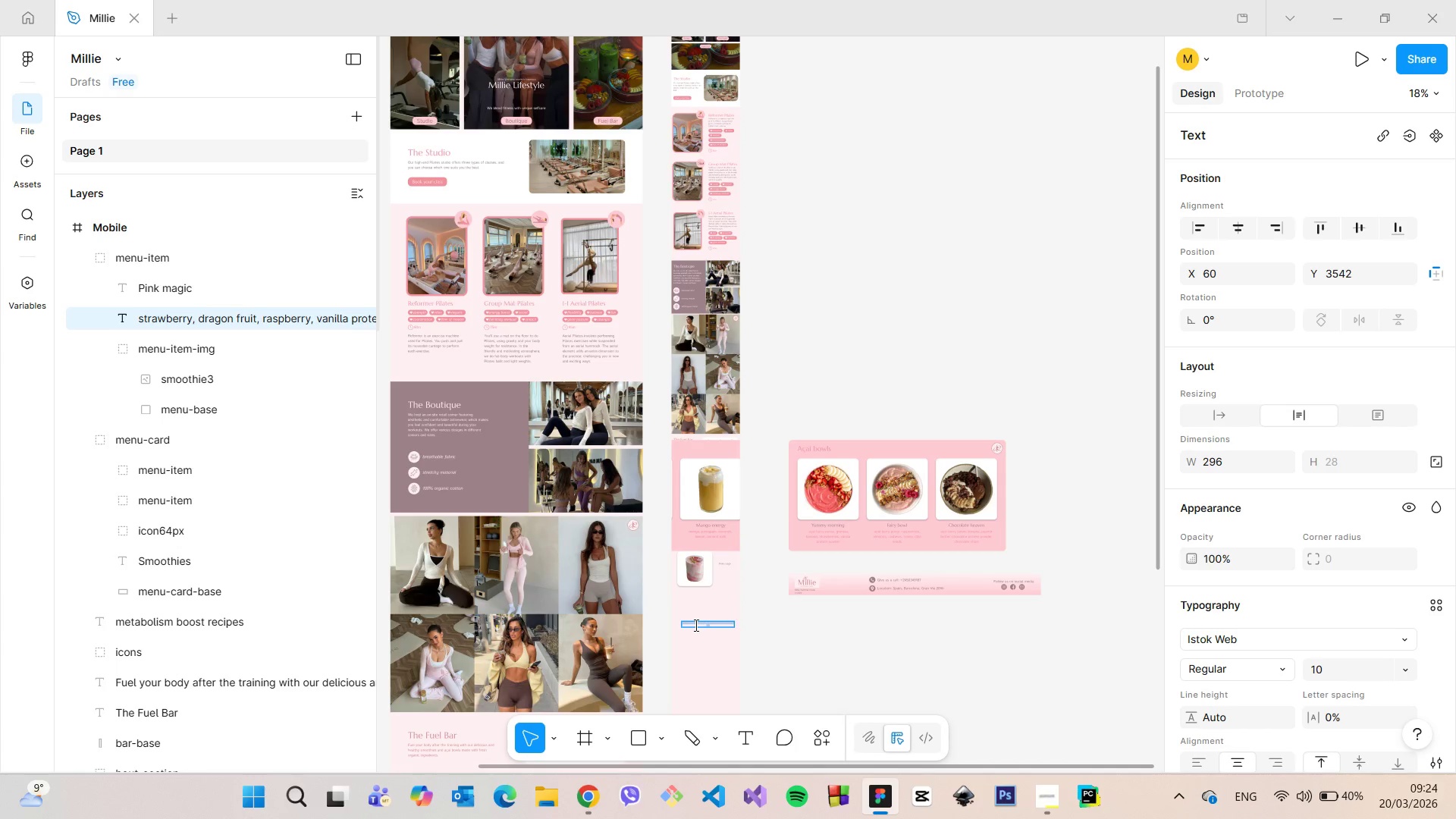 
wait(5.37)
 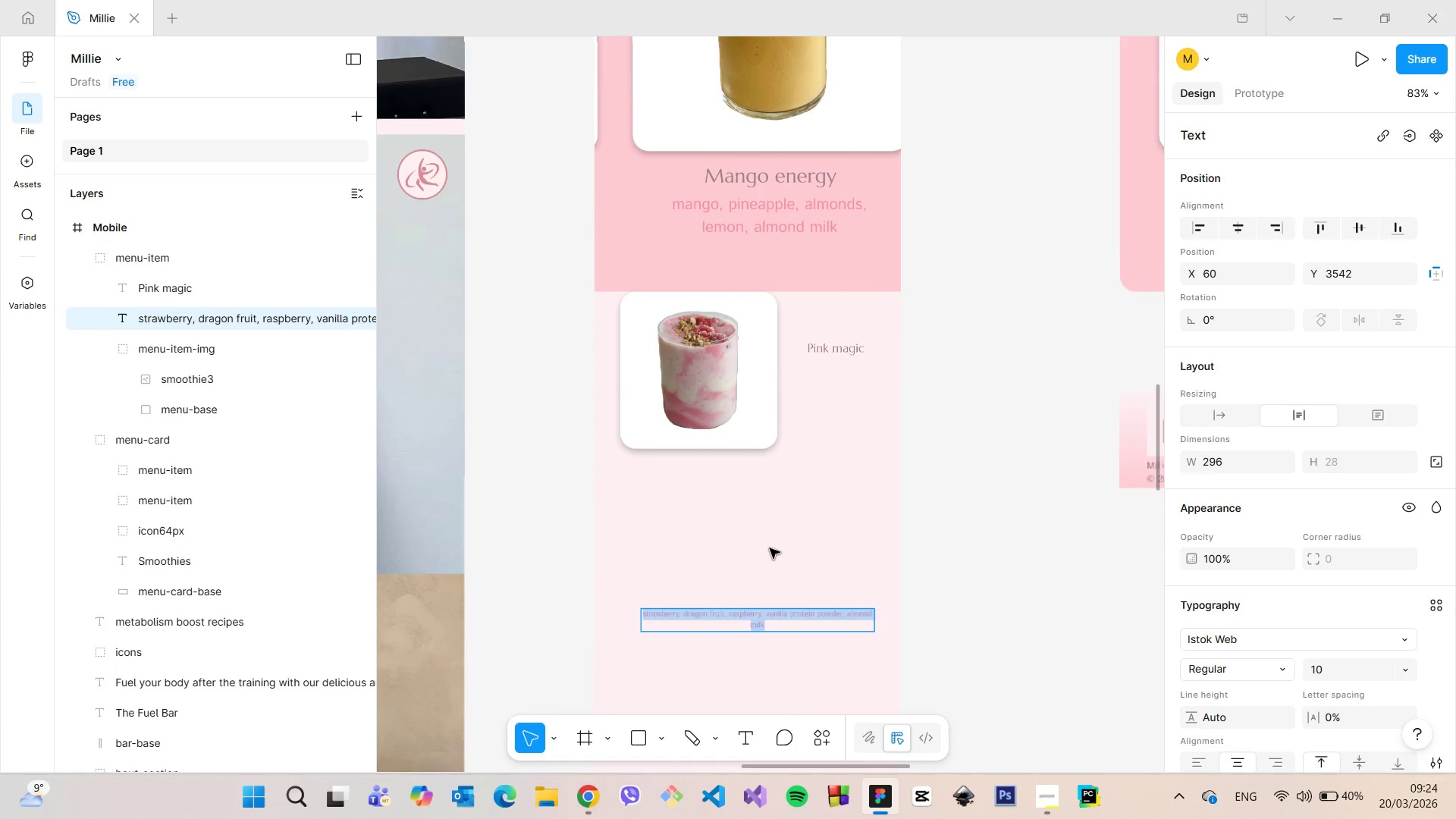 
left_click([770, 548])
 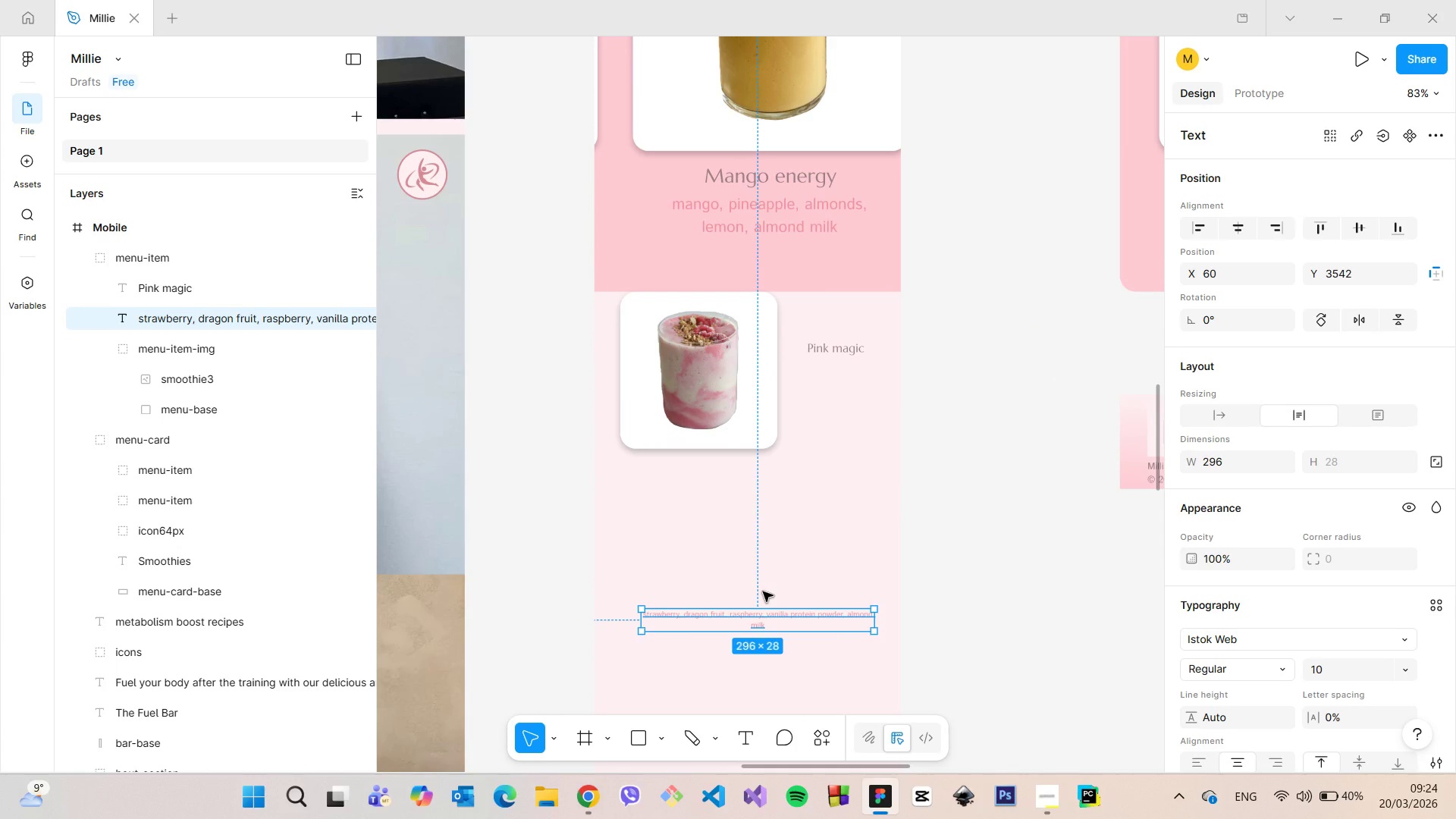 
scroll: coordinate [697, 630], scroll_direction: up, amount: 14.0
 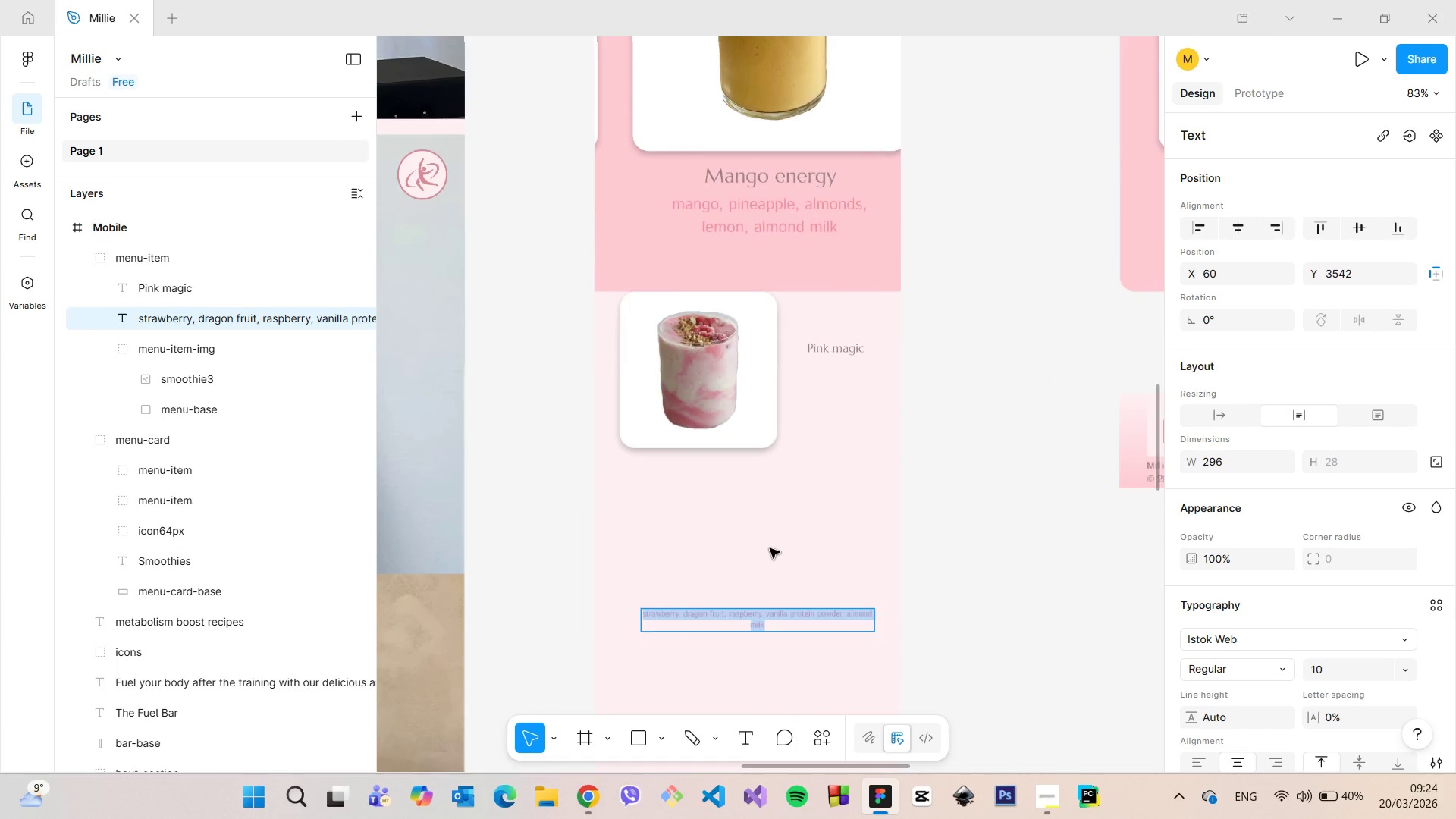 
wait(12.9)
 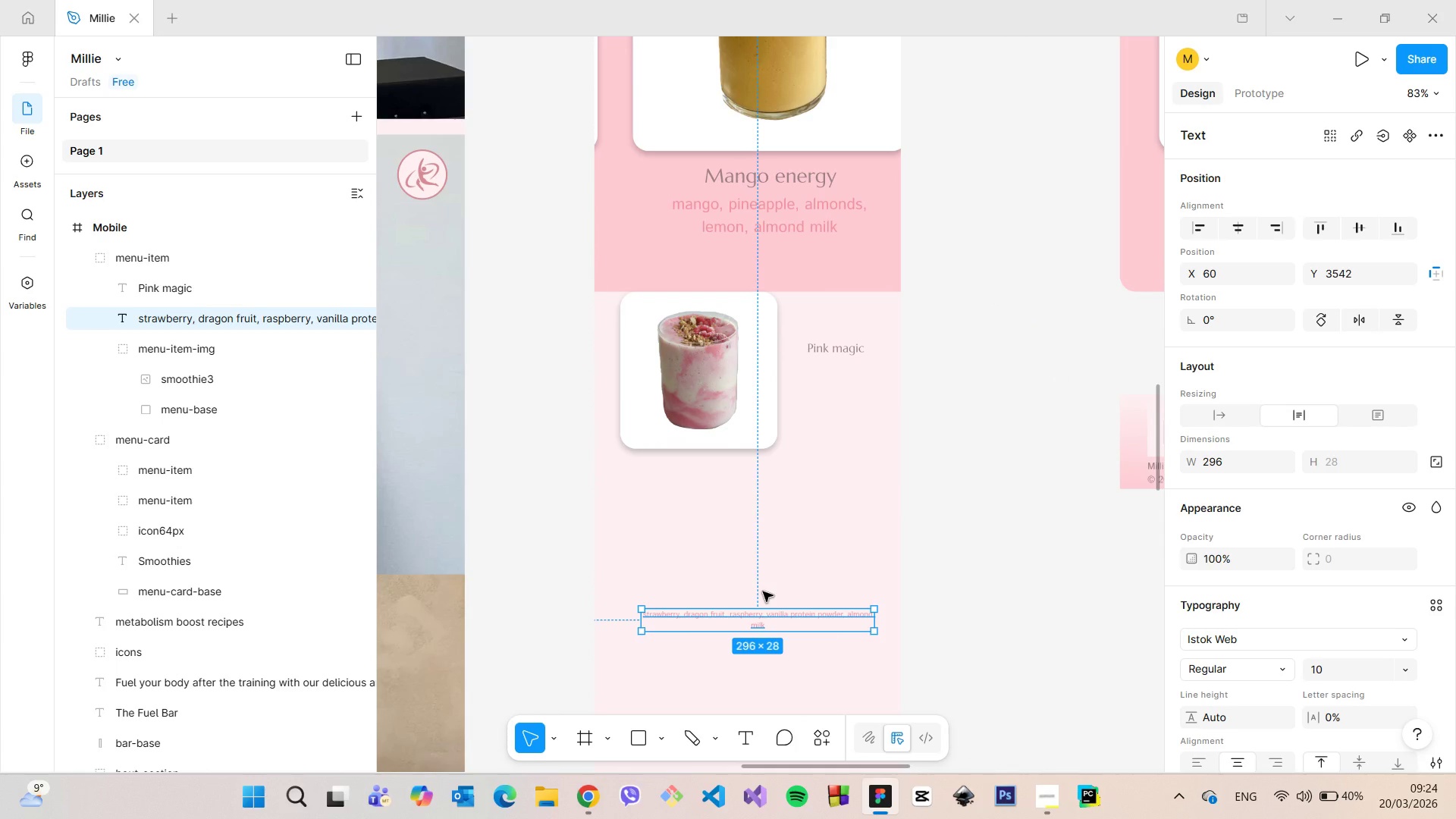 
scroll: coordinate [763, 592], scroll_direction: up, amount: 7.0
 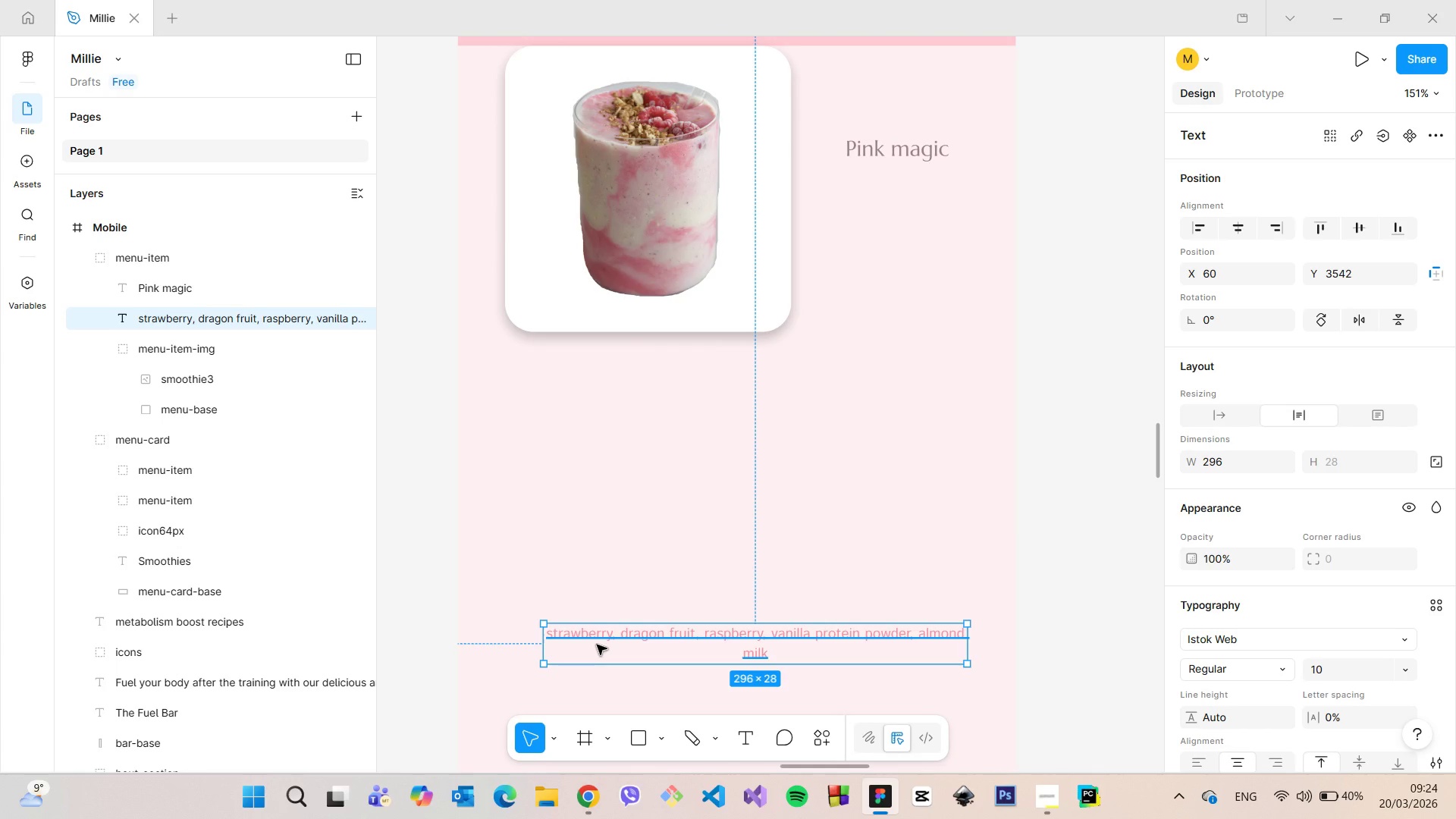 
wait(9.7)
 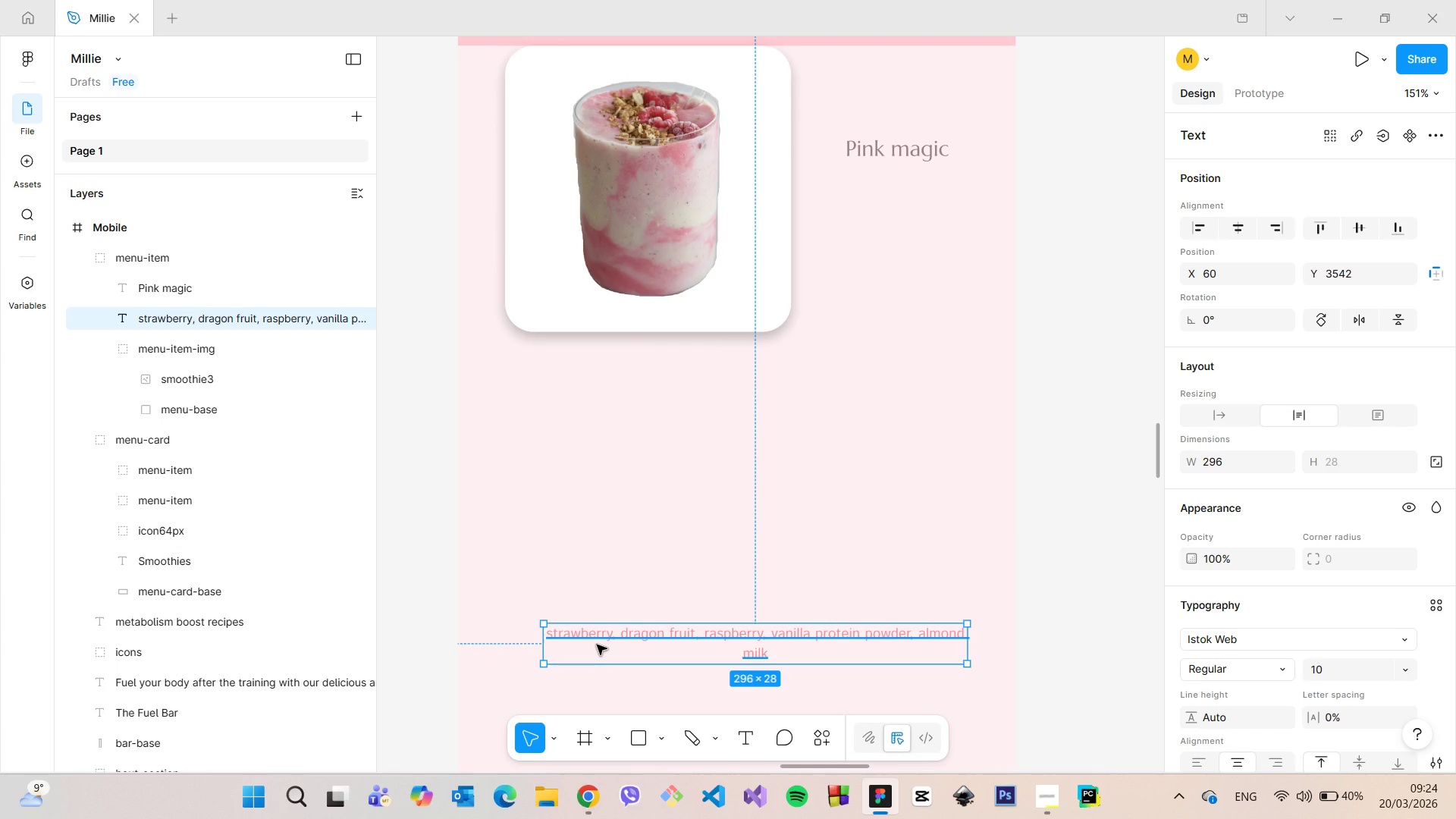 
left_click_drag(start_coordinate=[544, 649], to_coordinate=[699, 645])
 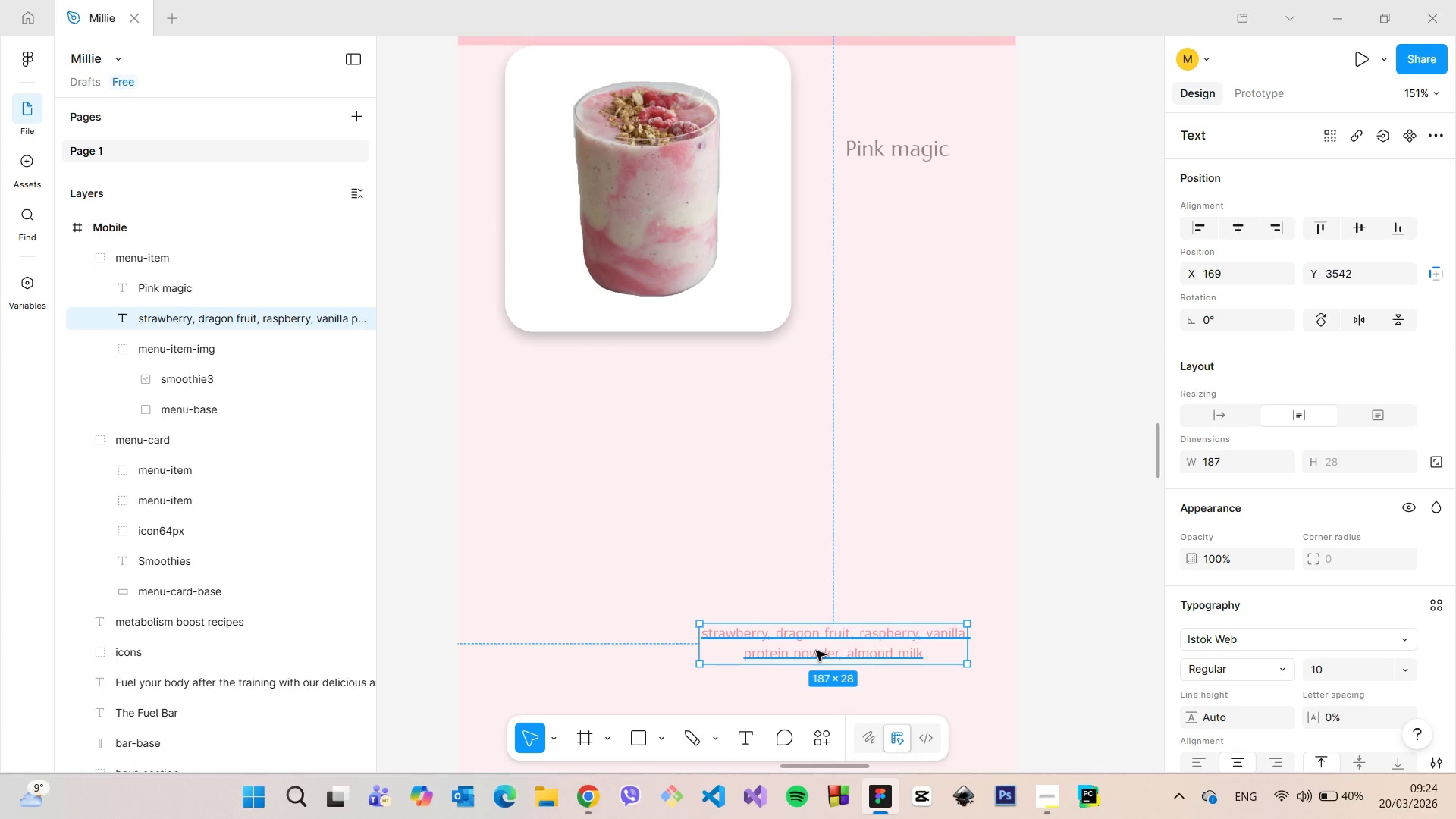 
left_click_drag(start_coordinate=[816, 651], to_coordinate=[895, 207])
 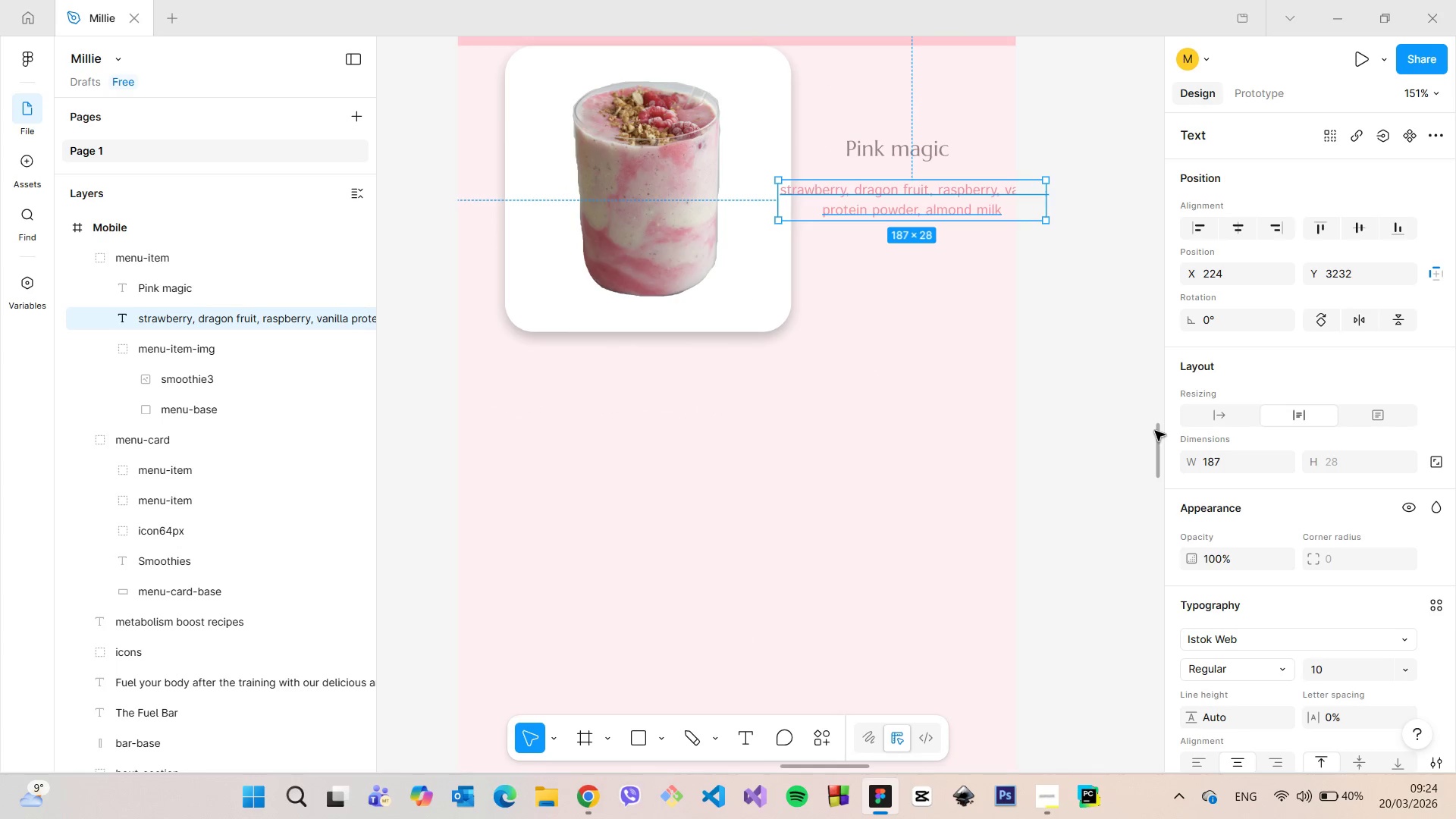 
left_click_drag(start_coordinate=[1155, 431], to_coordinate=[1151, 395])
 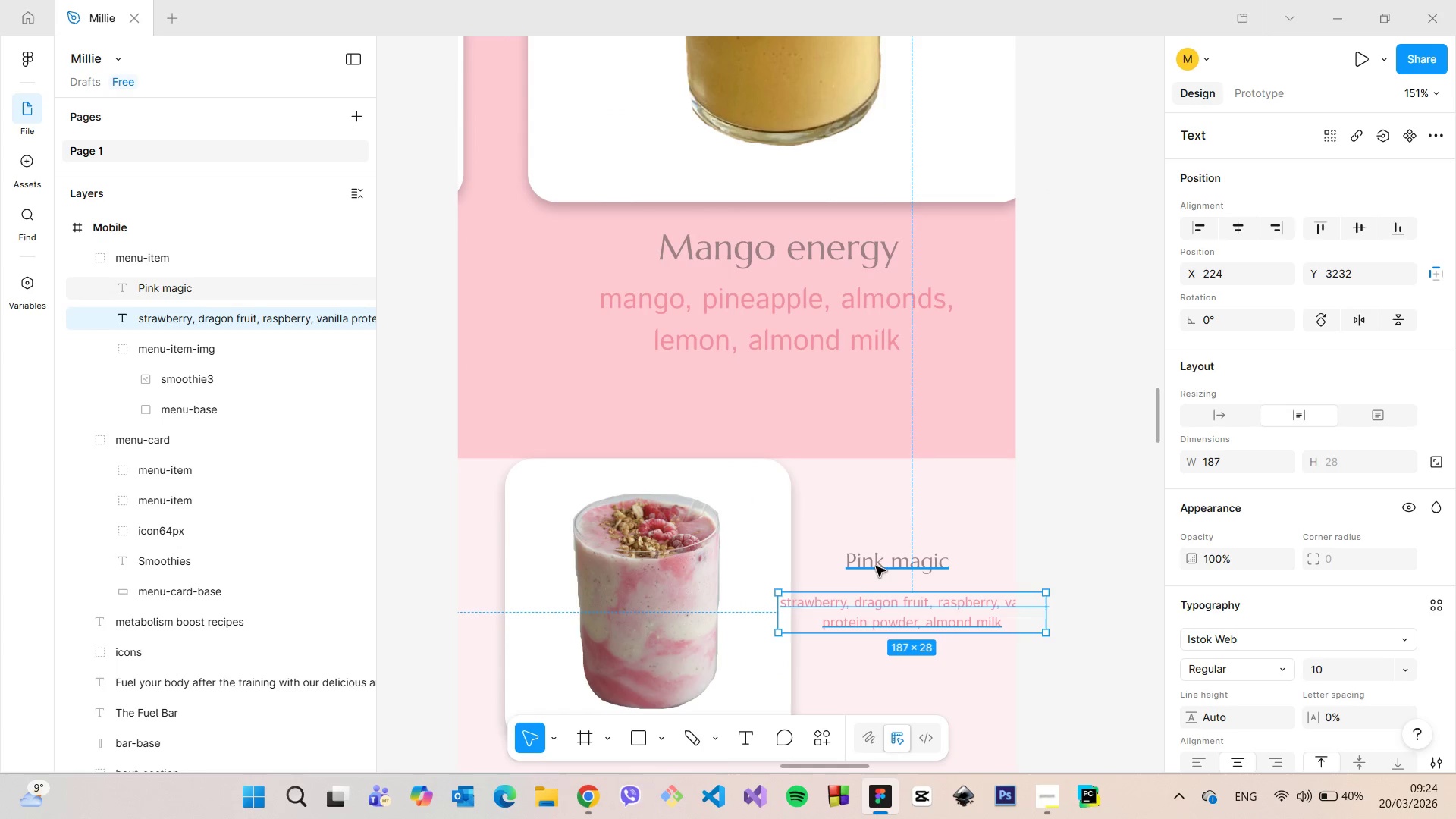 
left_click([886, 563])
 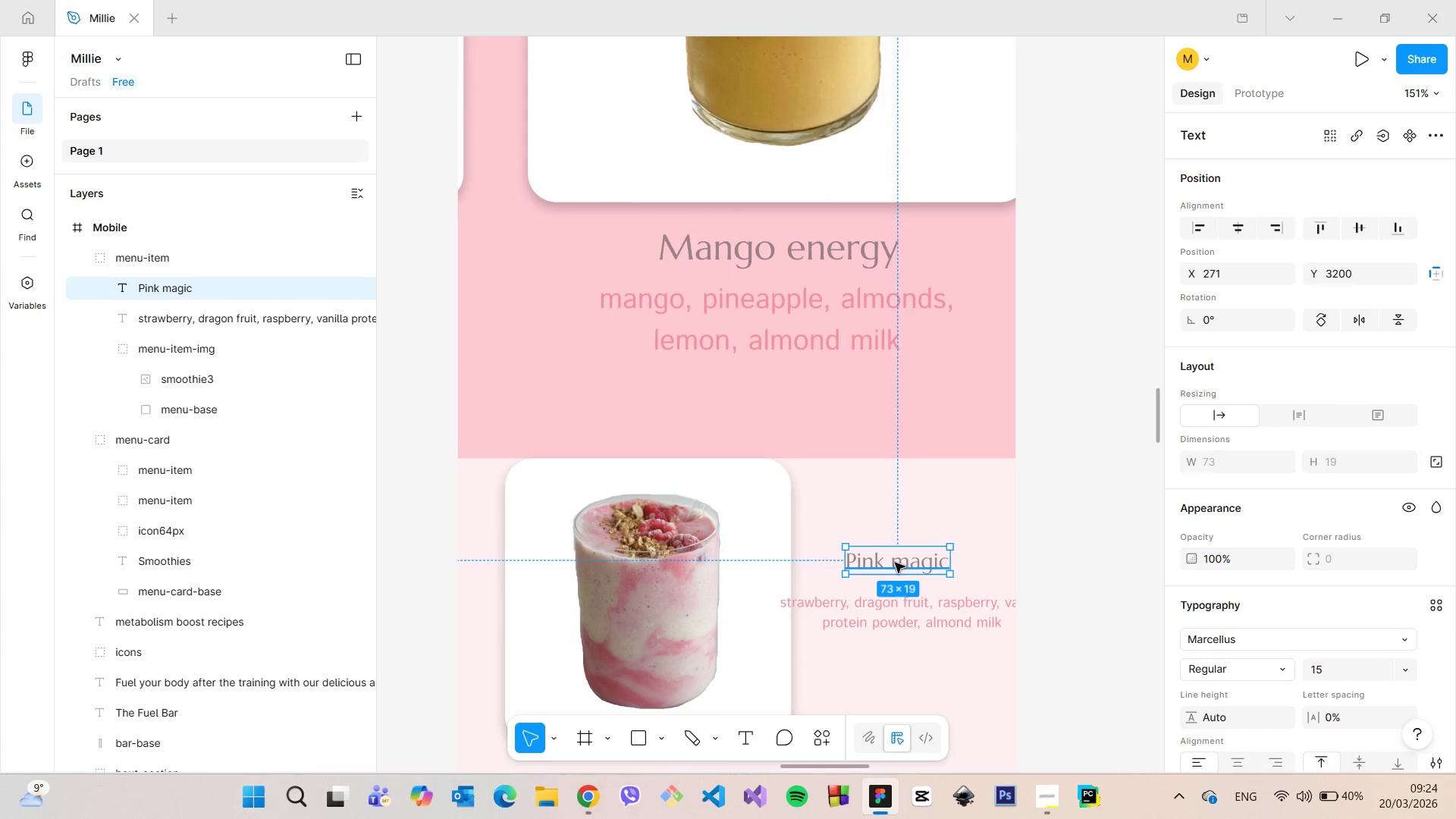 
left_click_drag(start_coordinate=[893, 563], to_coordinate=[859, 563])
 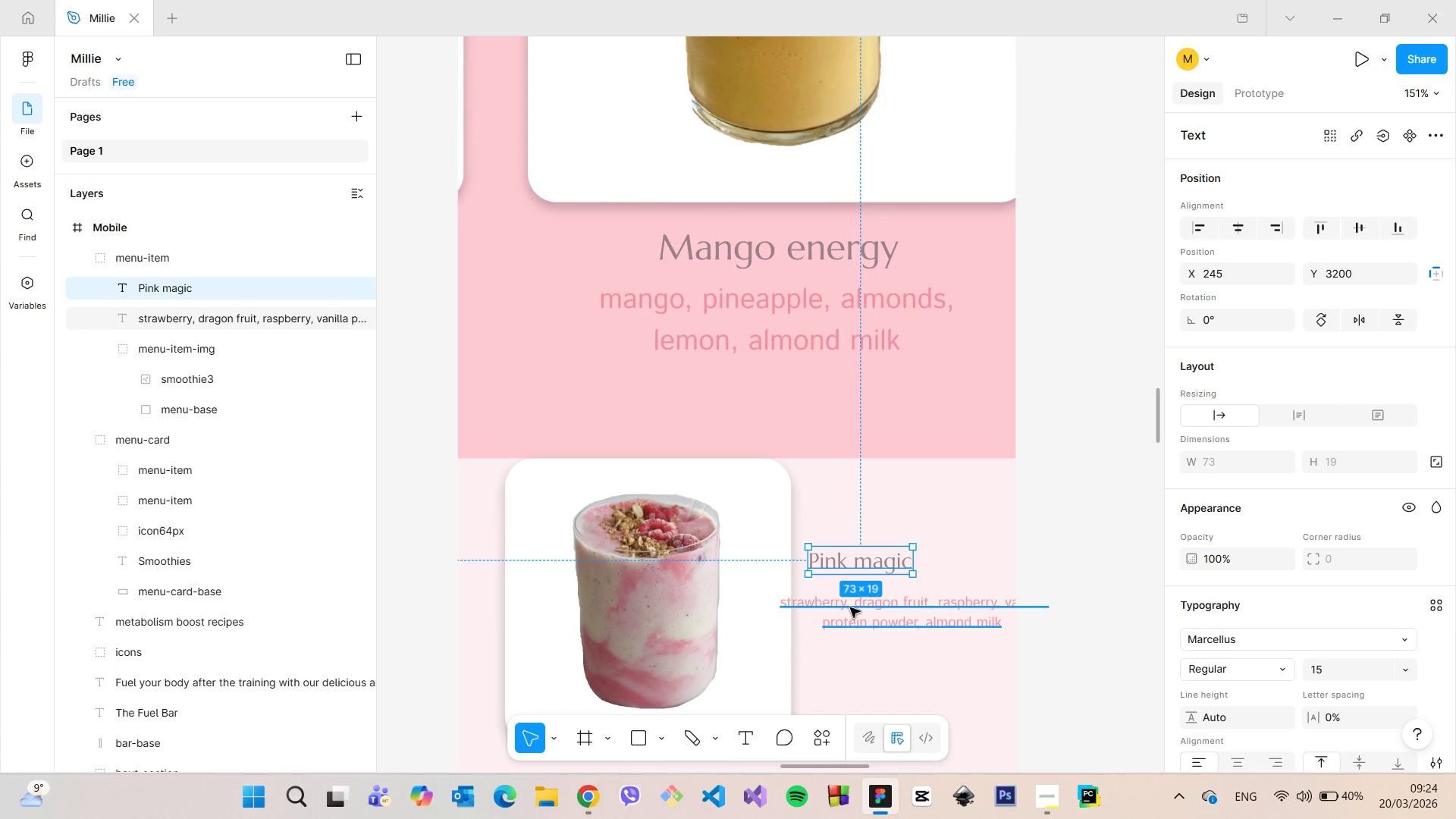 
left_click([850, 607])
 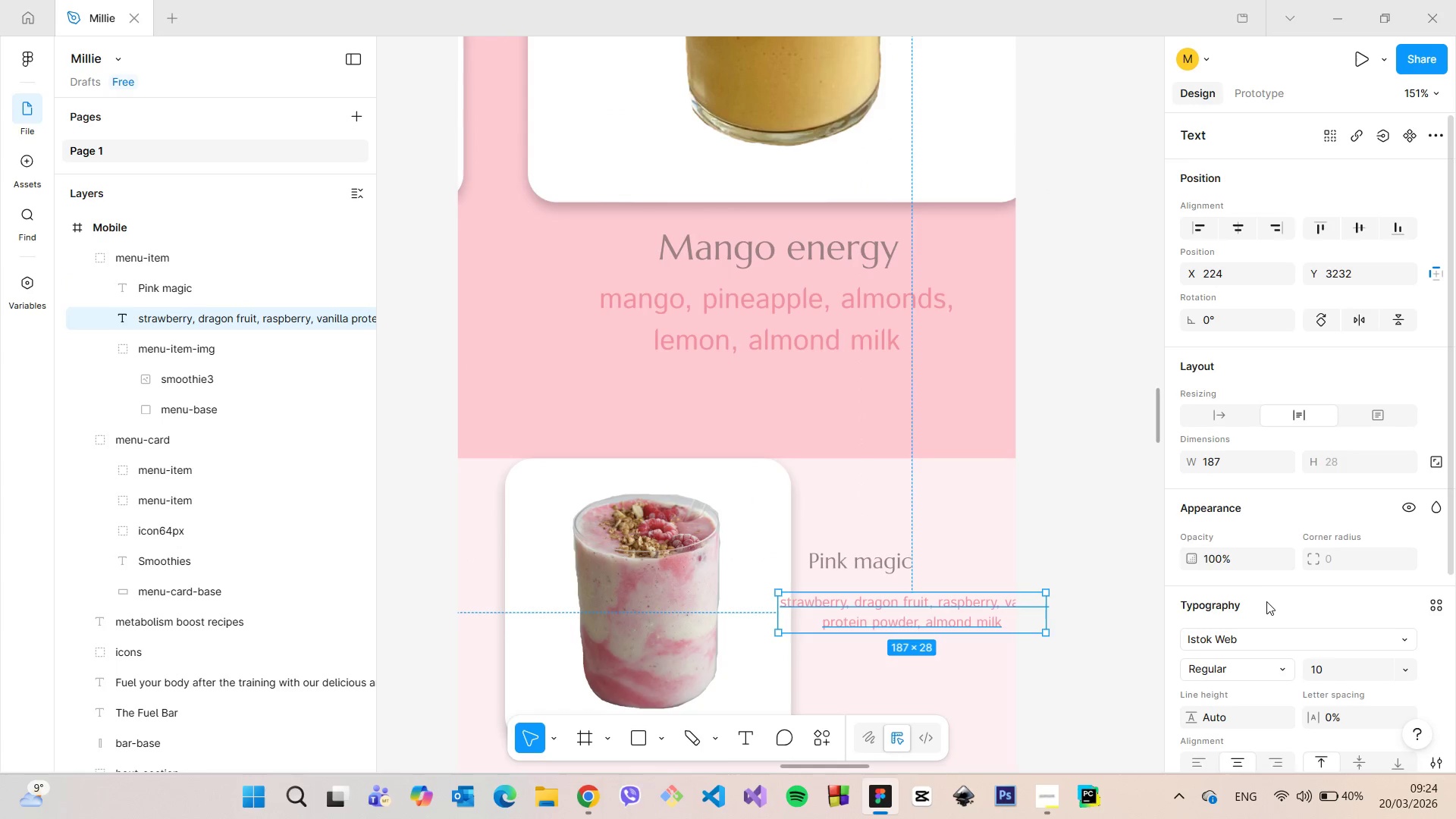 
scroll: coordinate [1268, 603], scroll_direction: down, amount: 3.0
 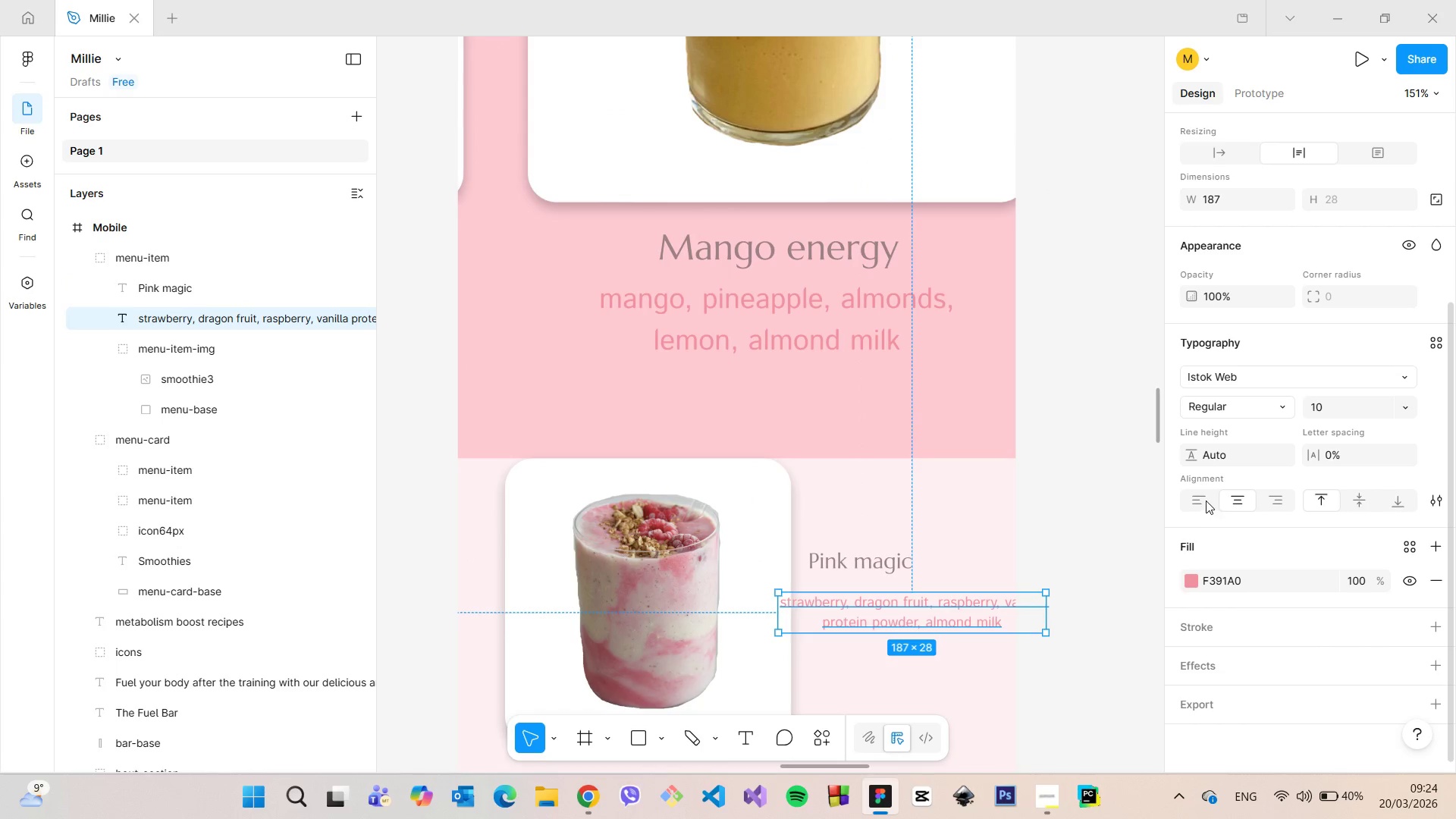 
left_click([1204, 500])
 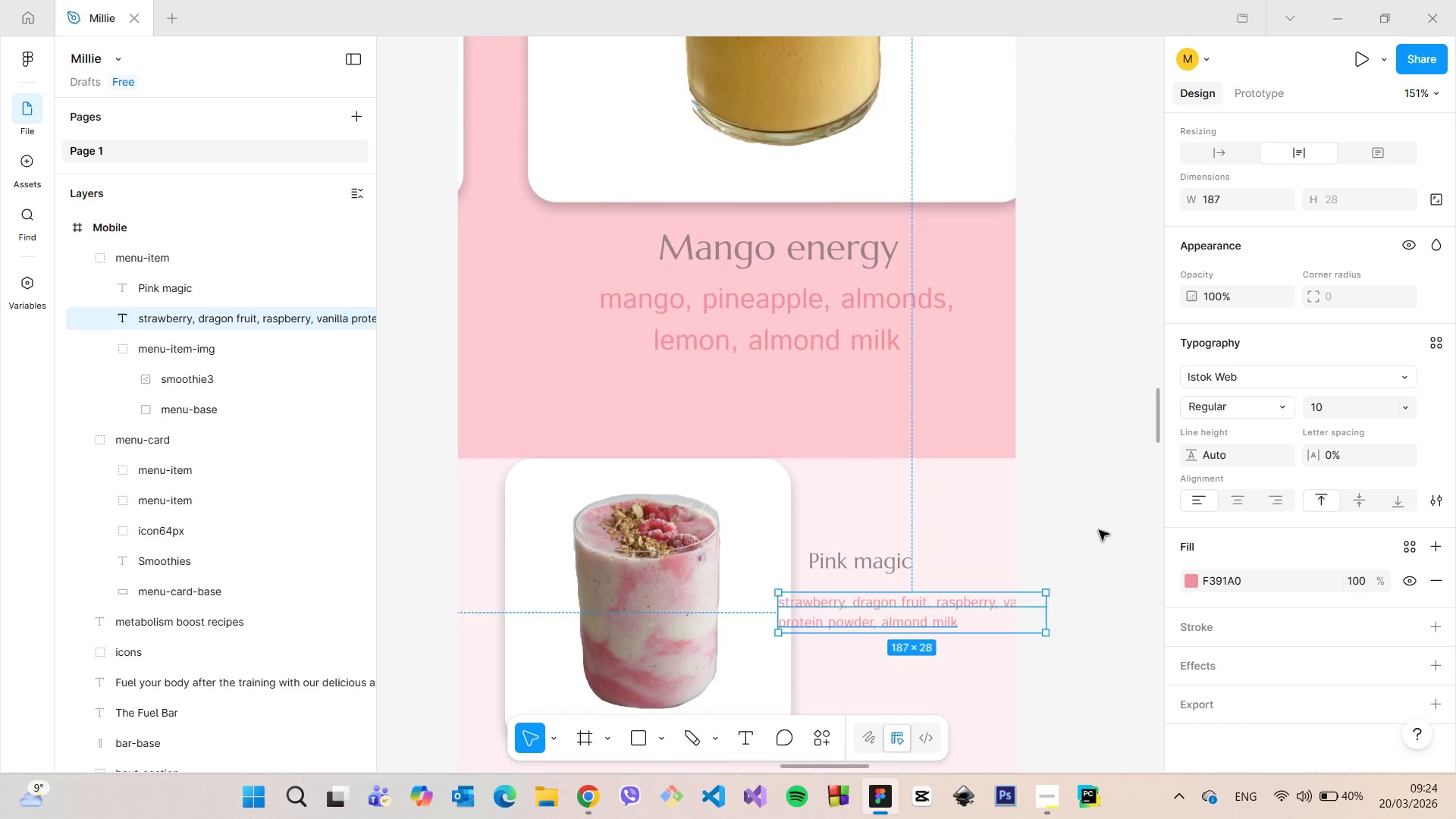 
left_click([1098, 530])
 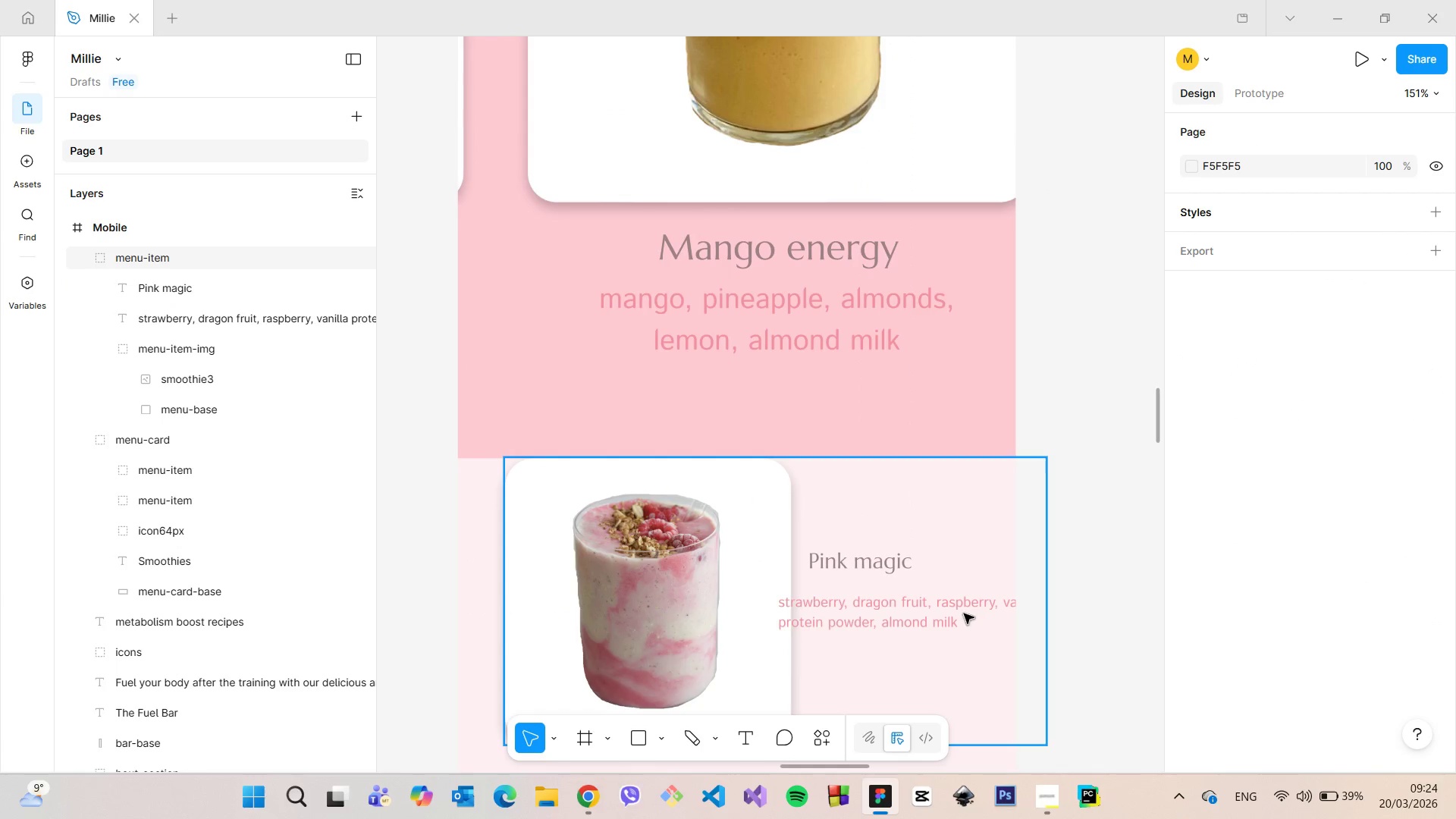 
left_click([964, 613])
 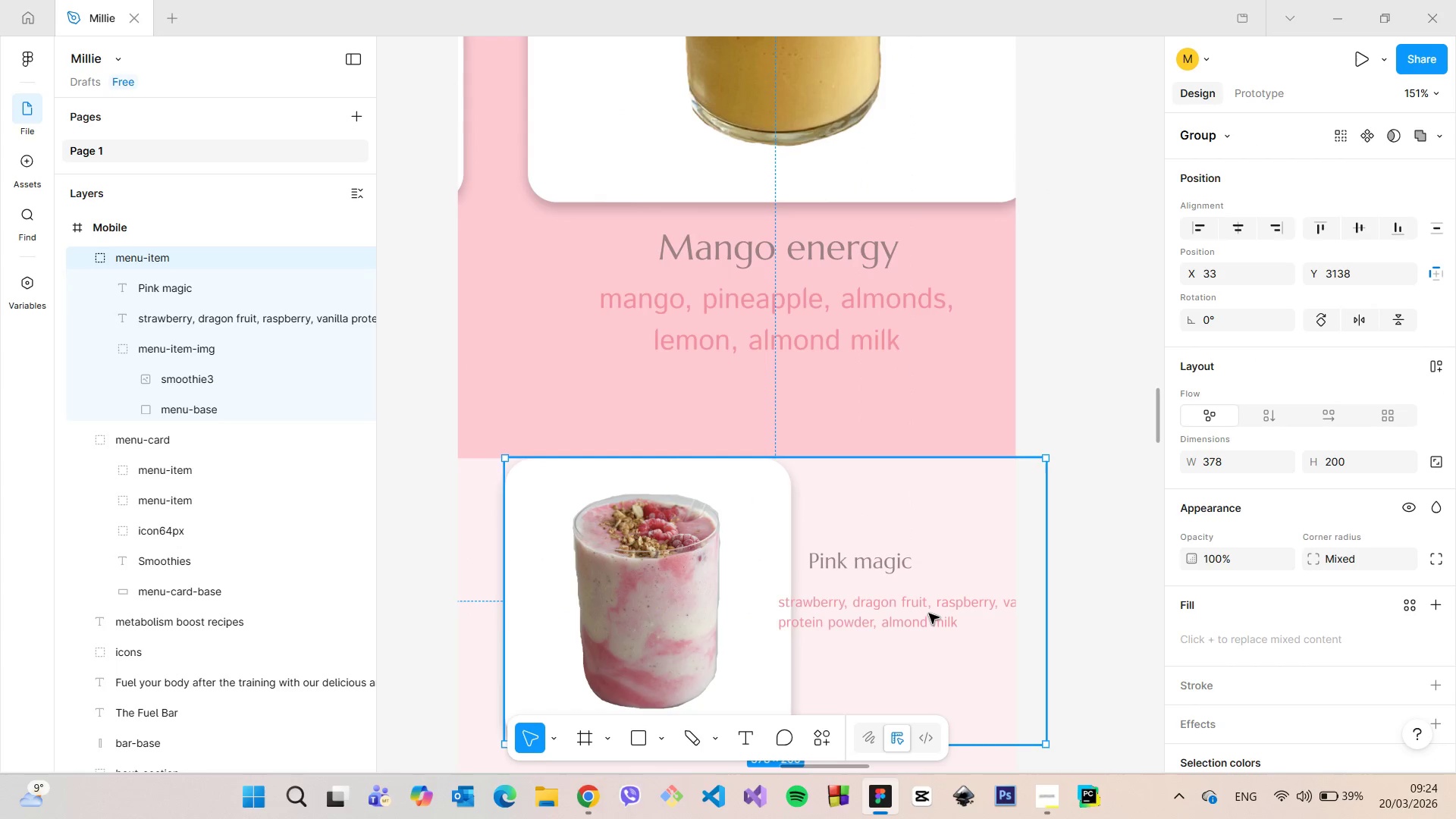 
double_click([929, 613])
 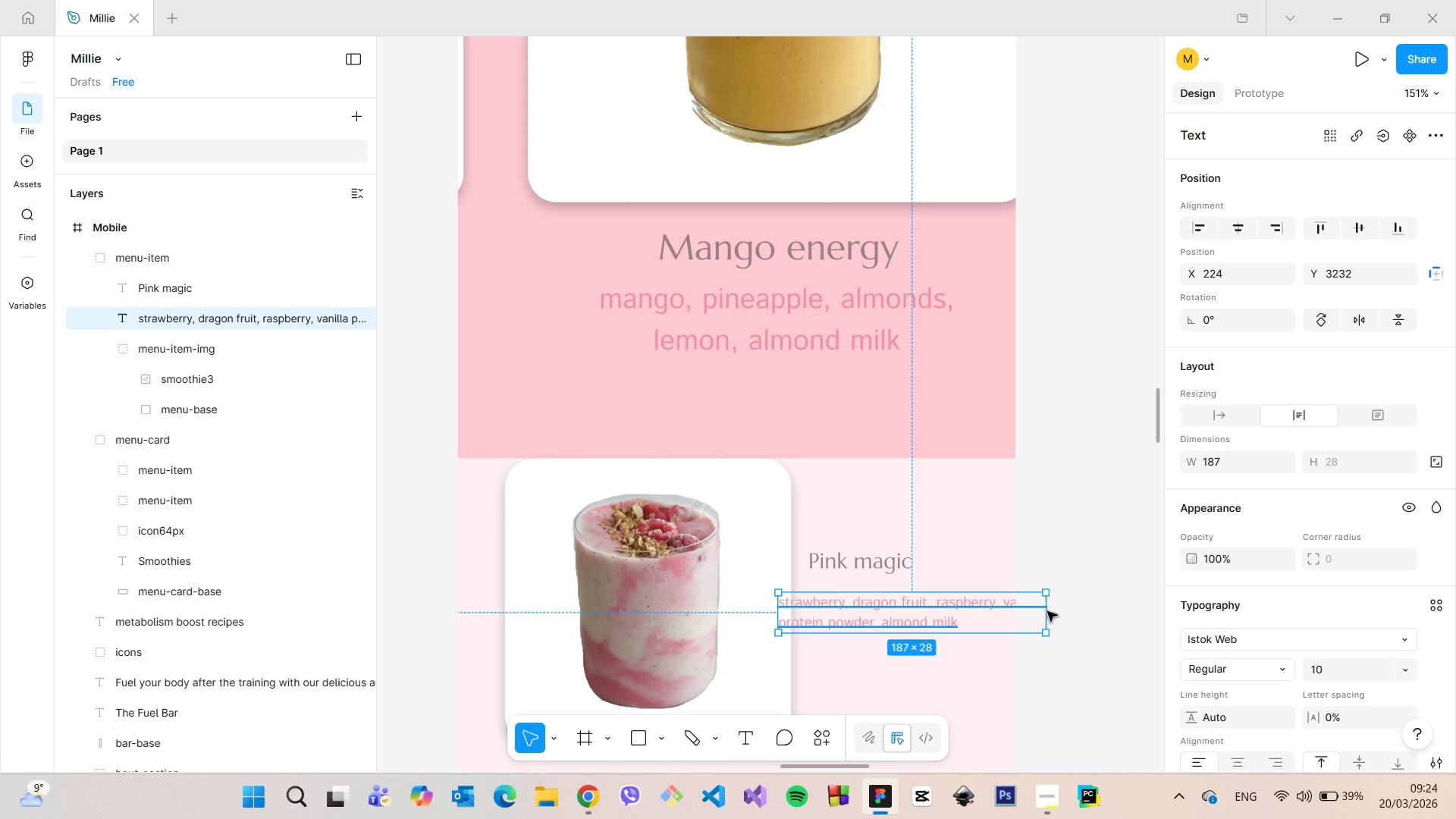 
left_click_drag(start_coordinate=[1049, 610], to_coordinate=[943, 608])
 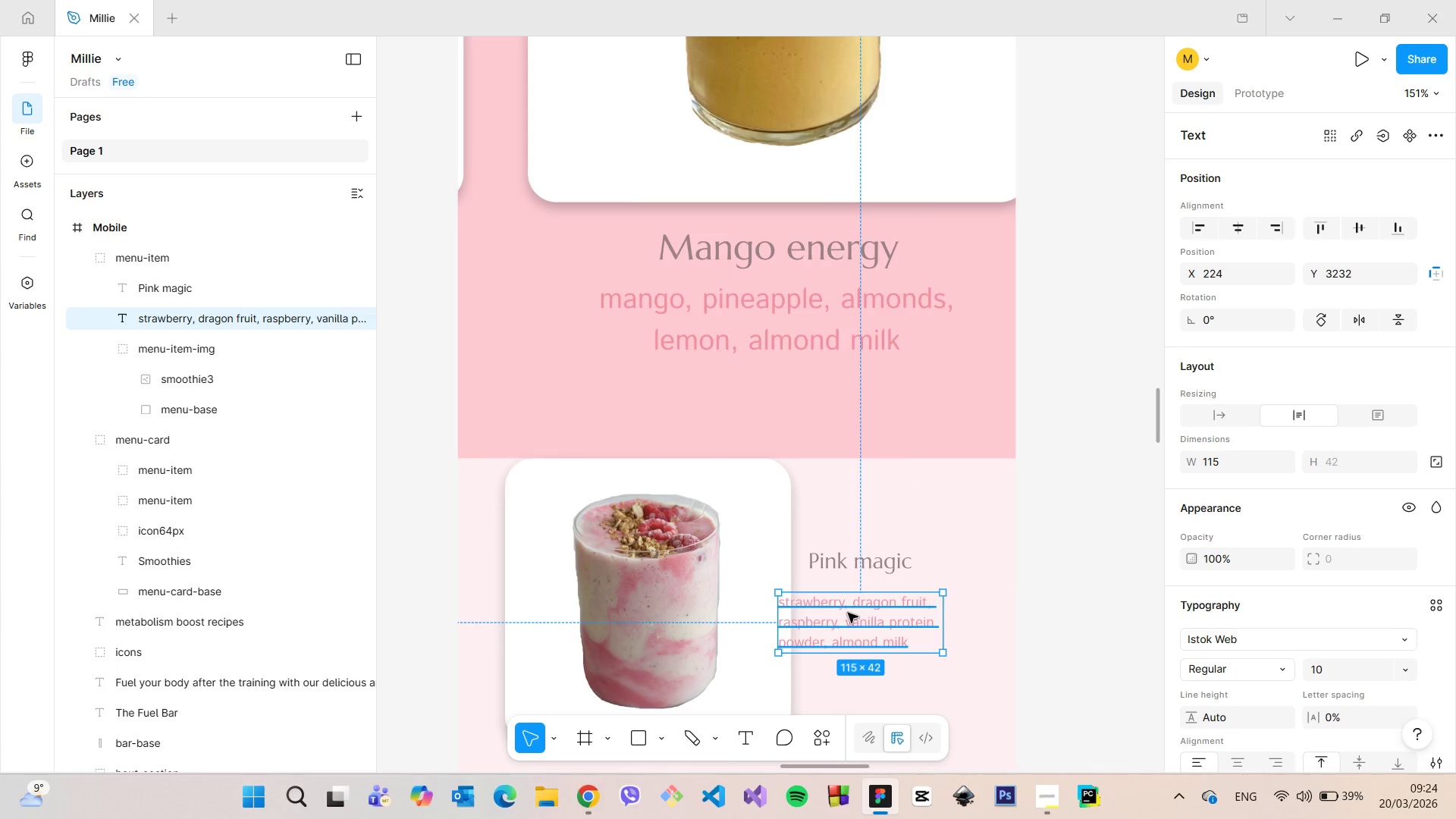 
left_click_drag(start_coordinate=[848, 613], to_coordinate=[878, 610])
 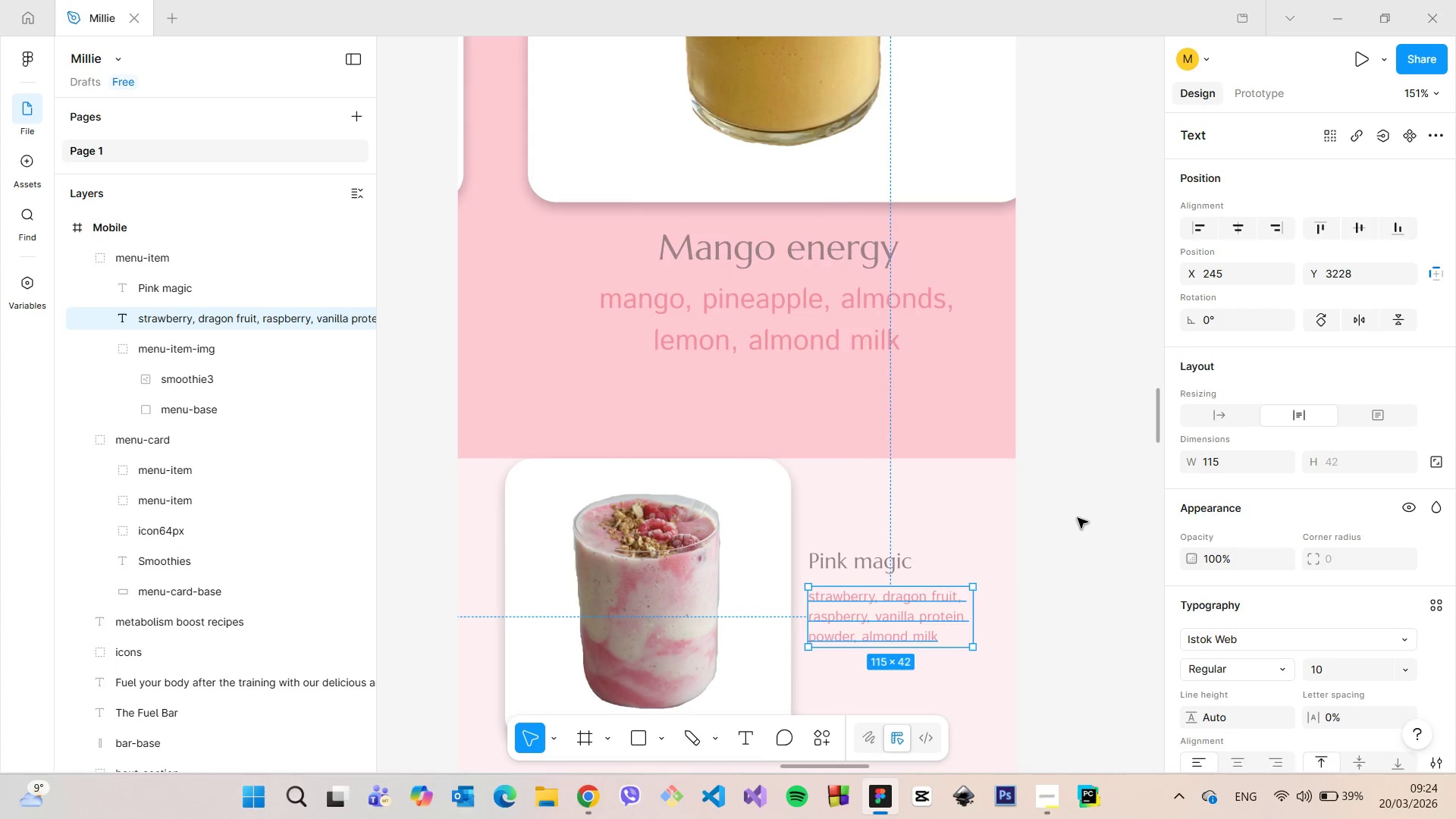 
left_click([1078, 518])
 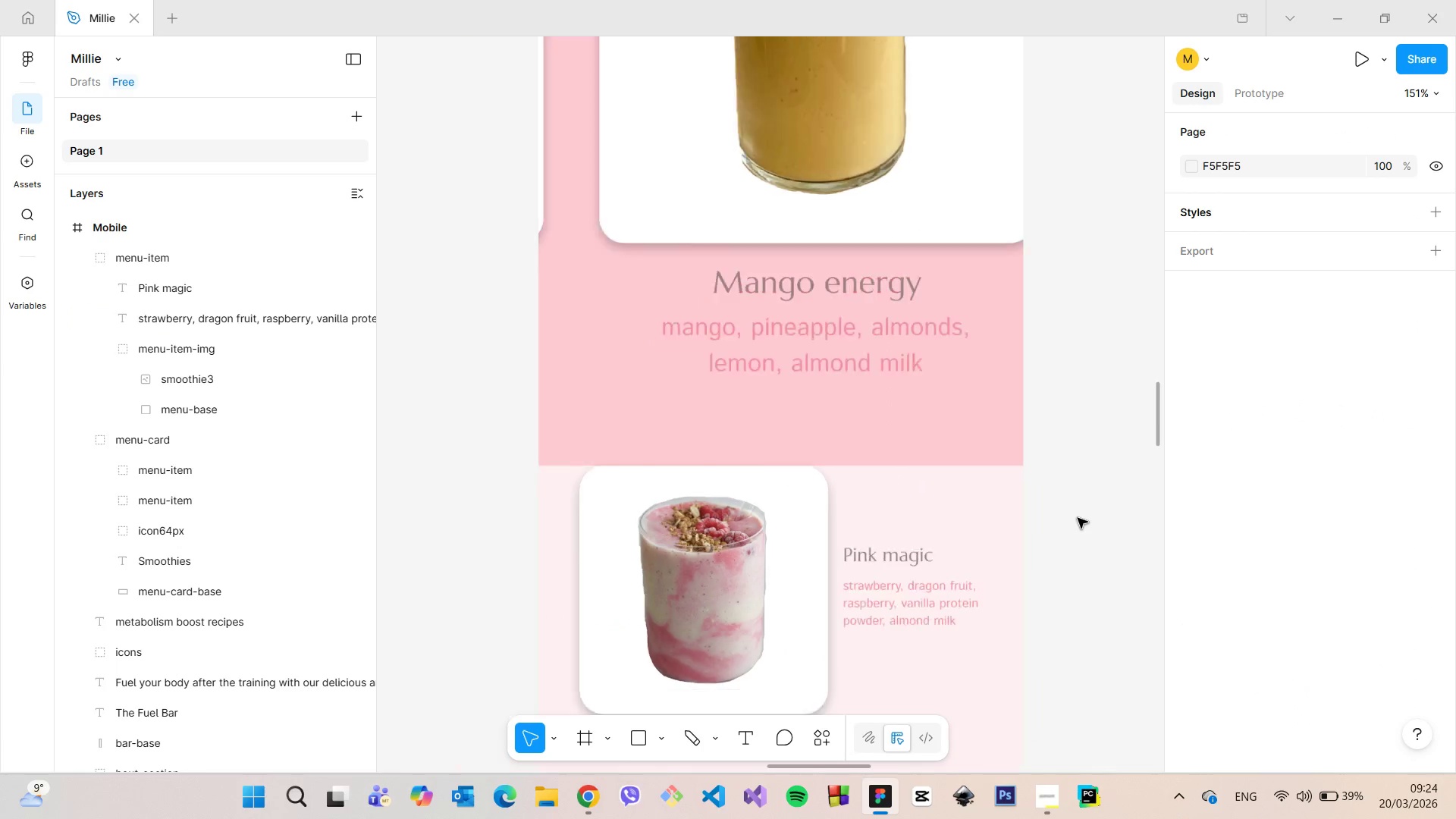 
scroll: coordinate [1078, 518], scroll_direction: down, amount: 3.0
 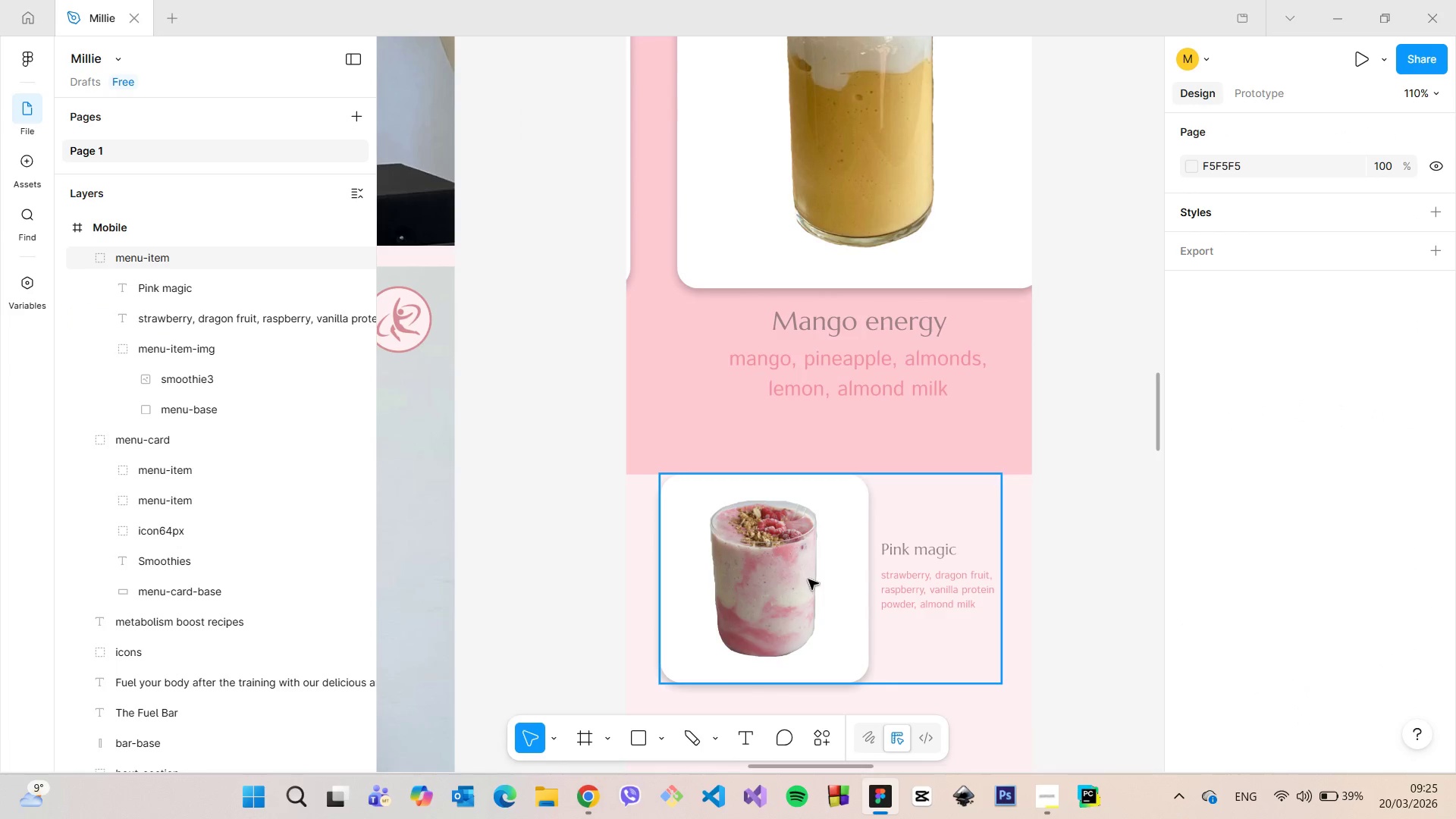 
double_click([808, 579])
 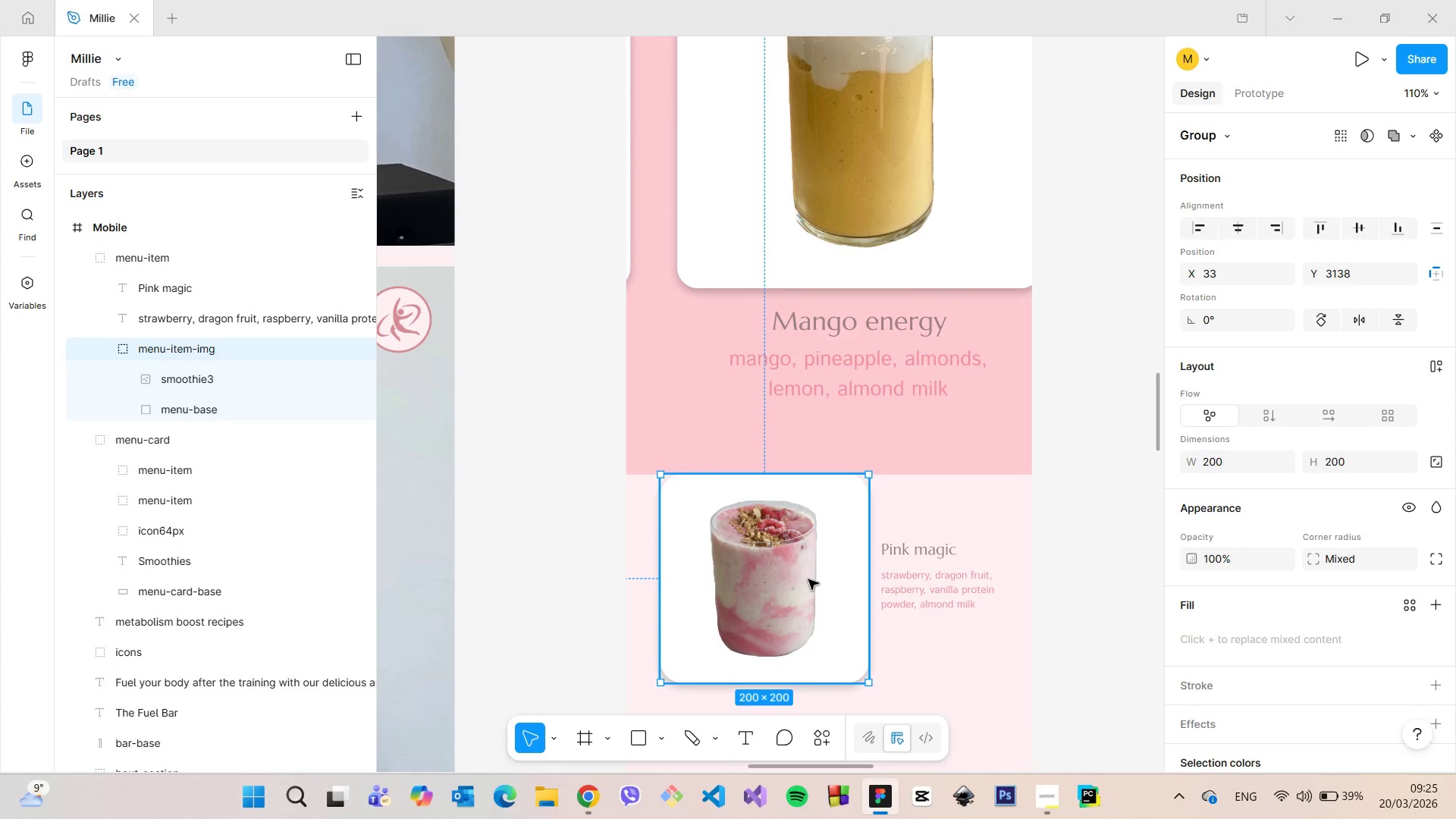 
double_click([808, 579])
 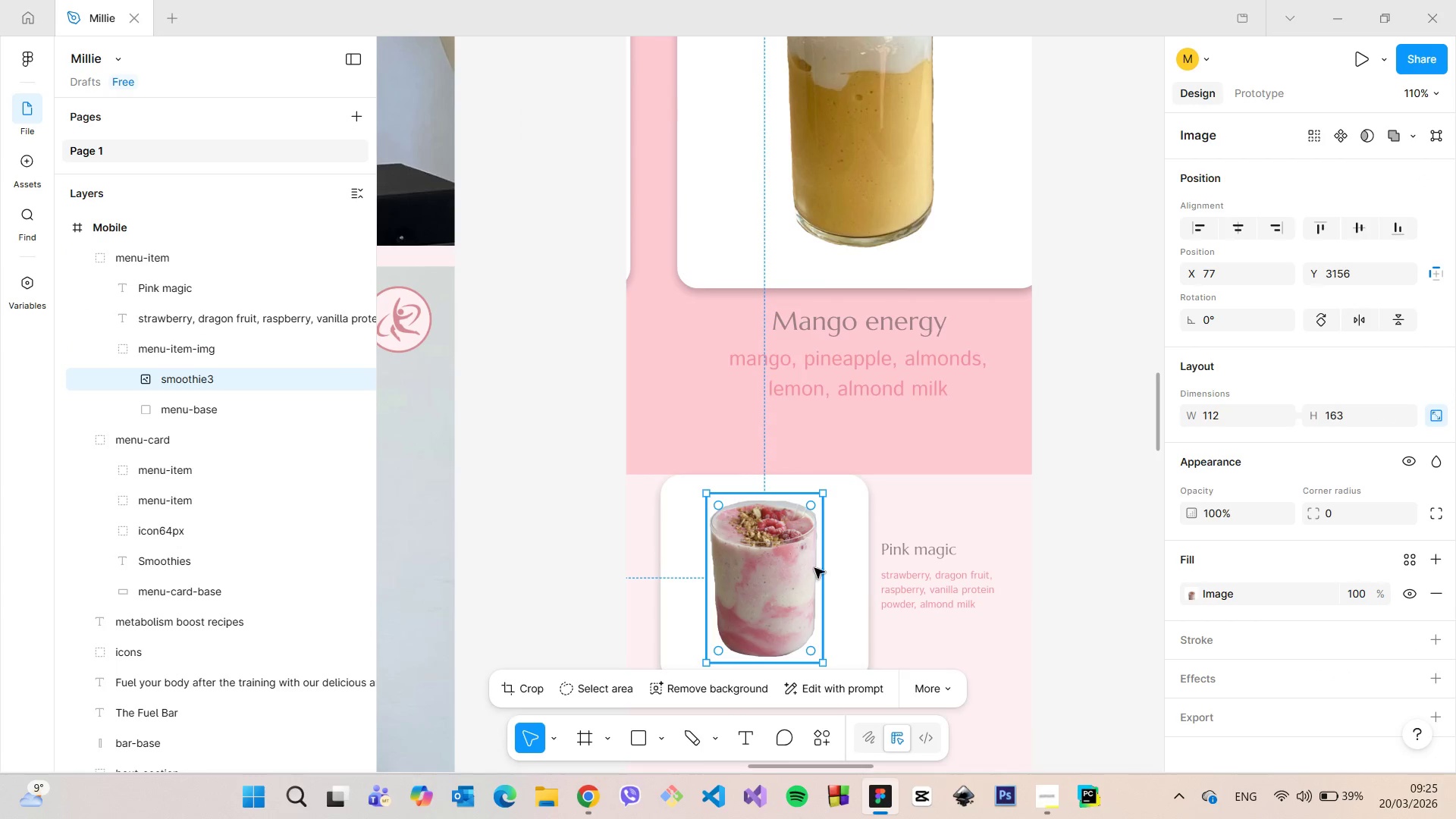 
hold_key(key=AltLeft, duration=0.75)
 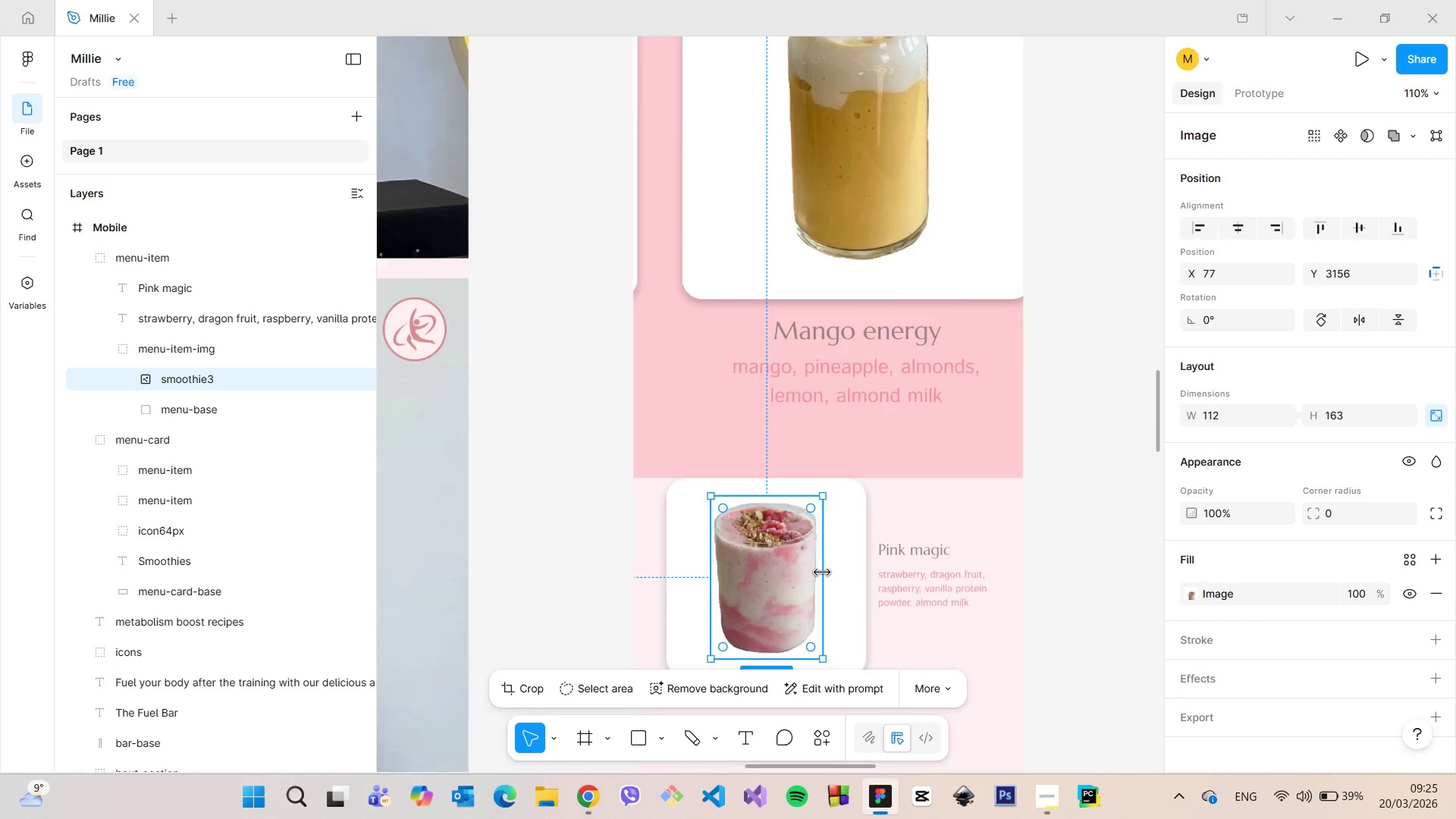 
scroll: coordinate [817, 584], scroll_direction: up, amount: 1.0
 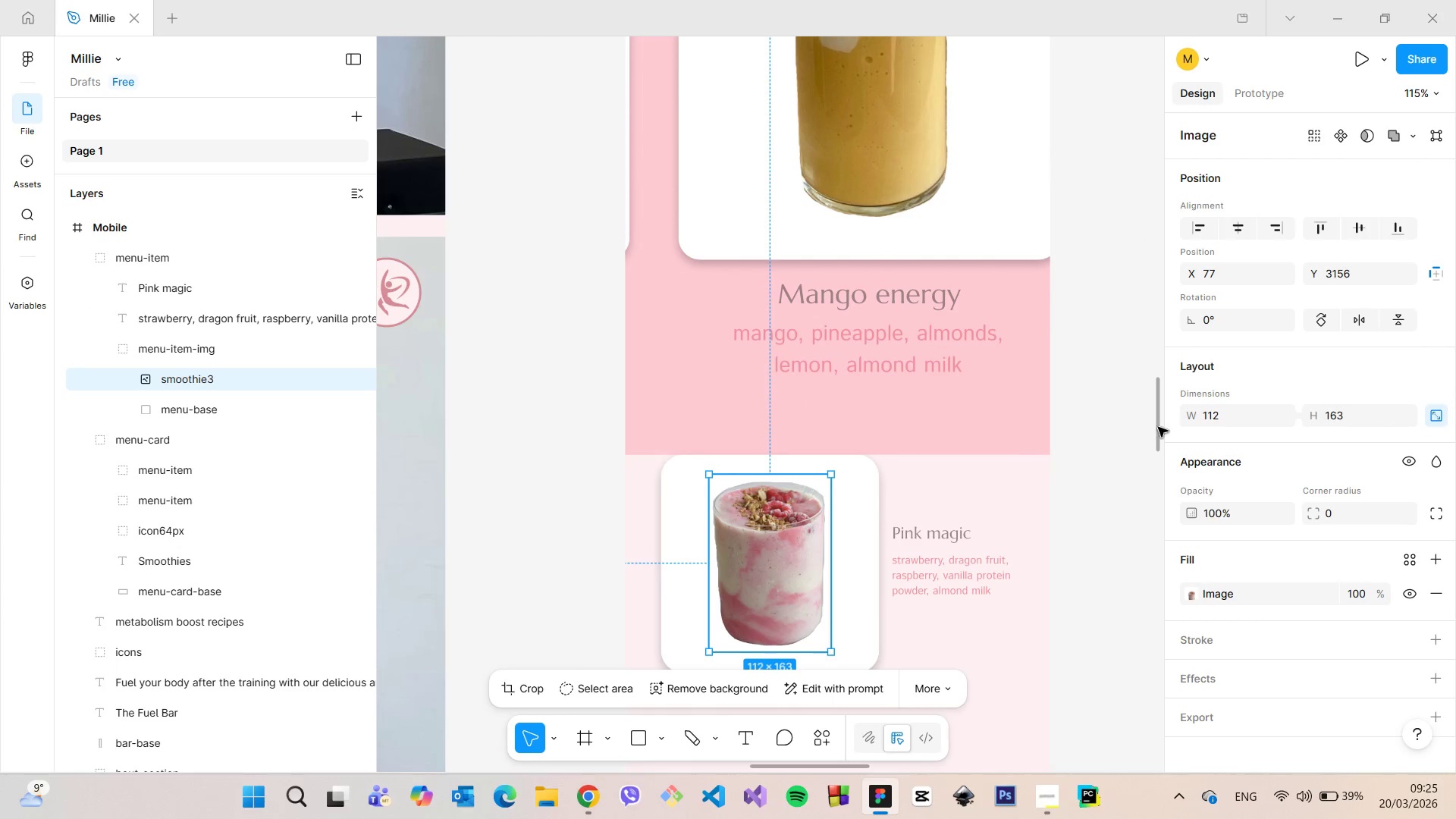 
left_click_drag(start_coordinate=[1156, 426], to_coordinate=[1155, 445])
 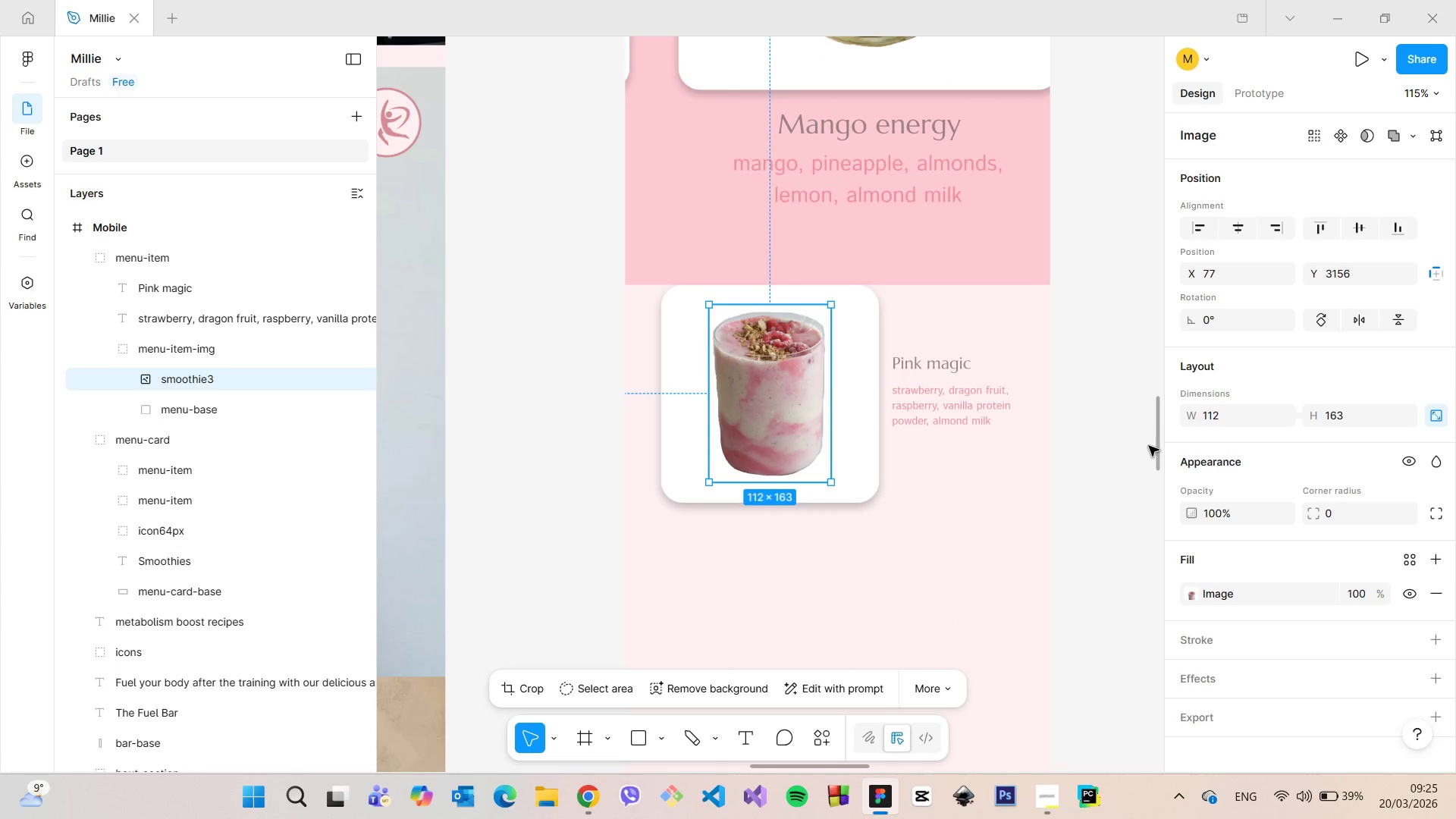 
left_click([1149, 446])
 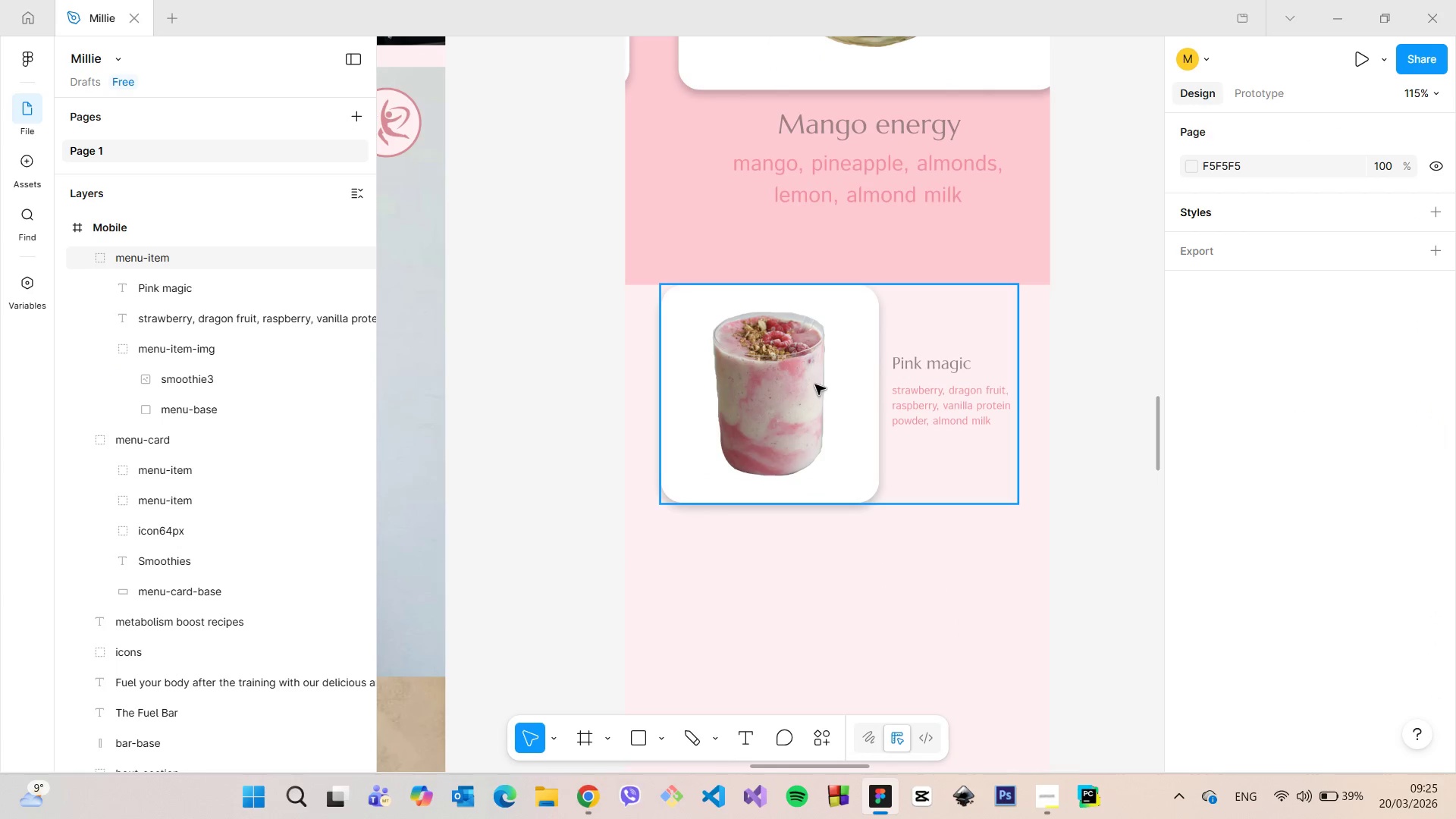 
double_click([808, 384])
 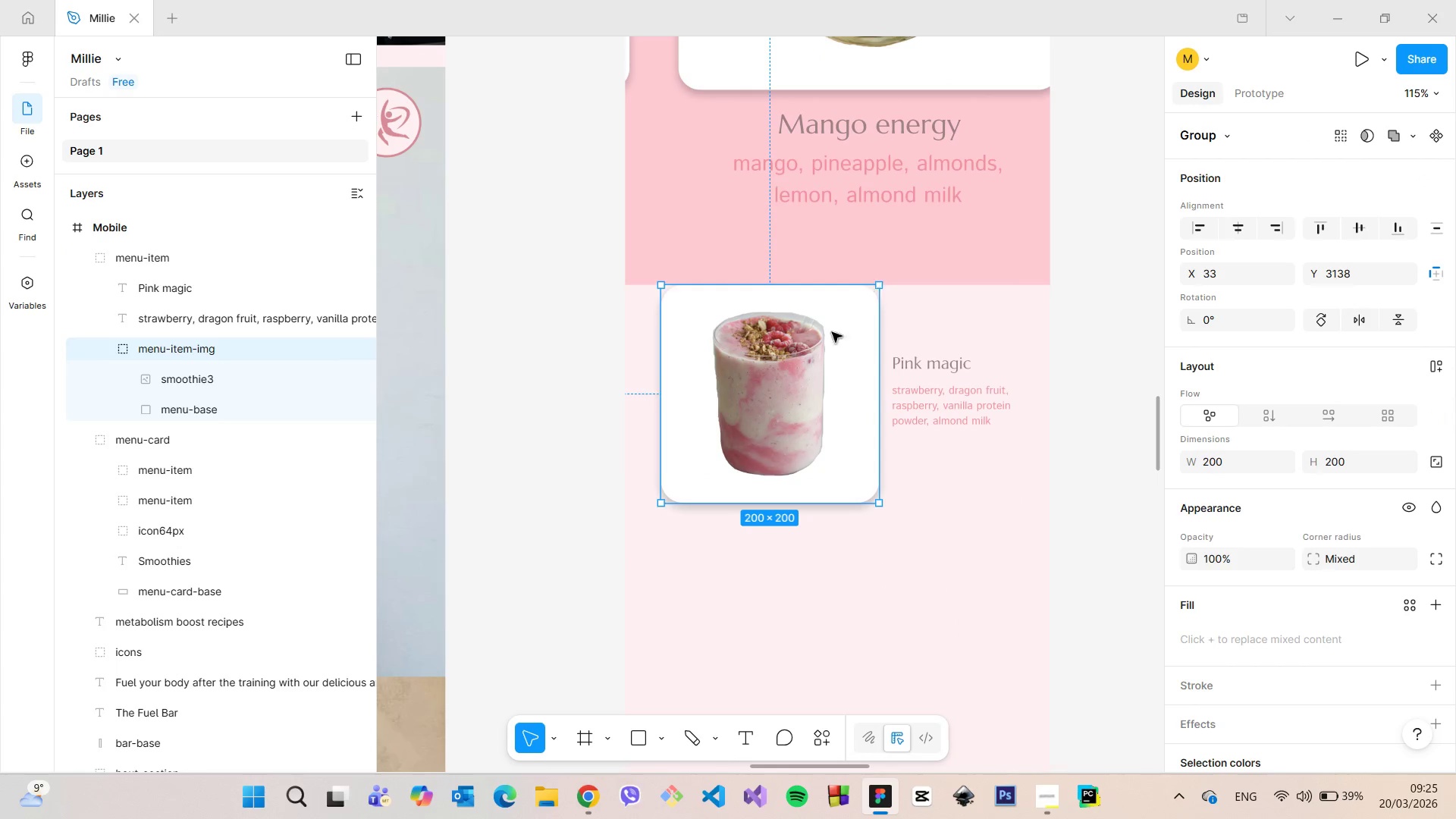 
double_click([792, 354])
 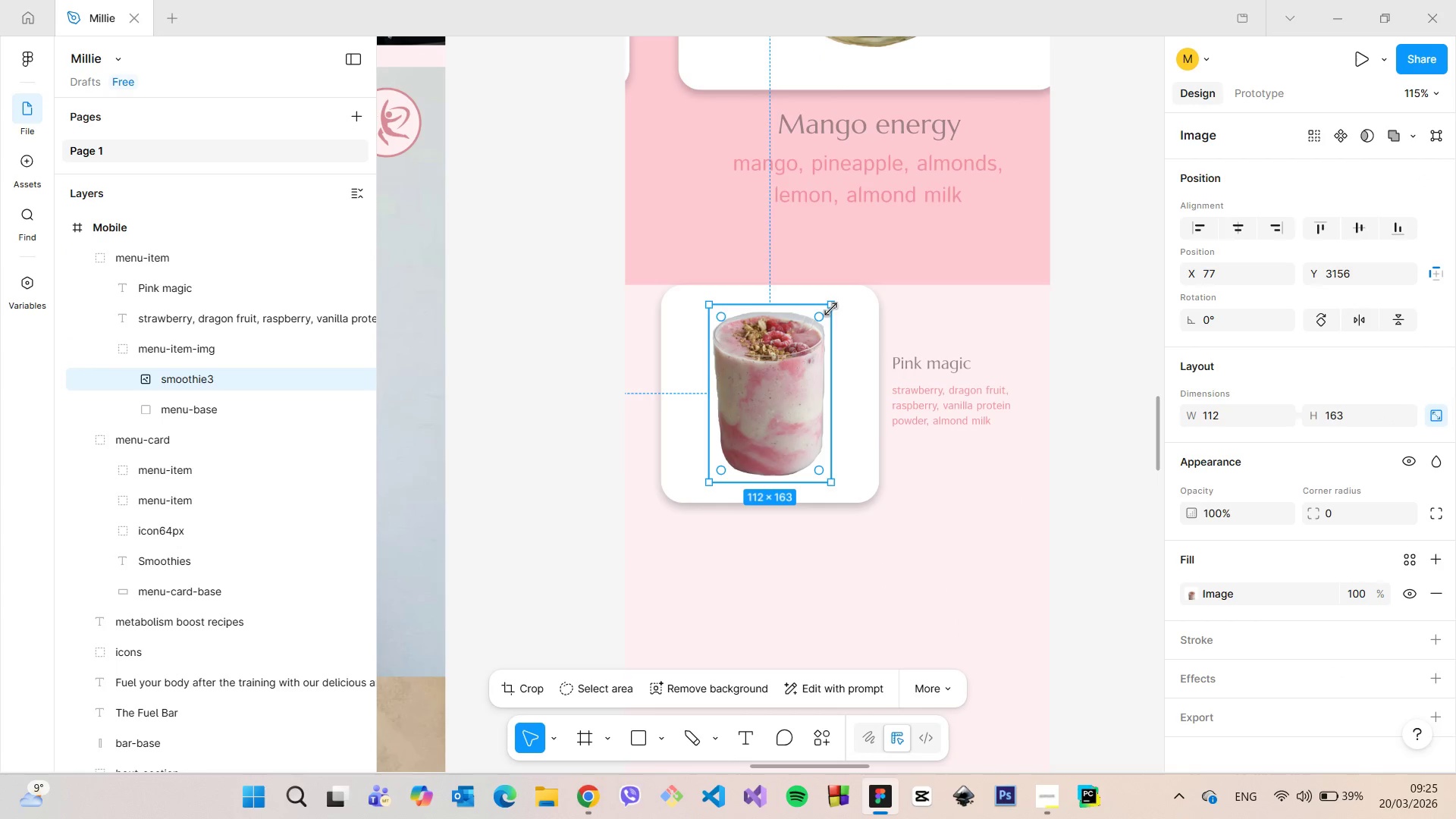 
left_click_drag(start_coordinate=[830, 306], to_coordinate=[819, 324])
 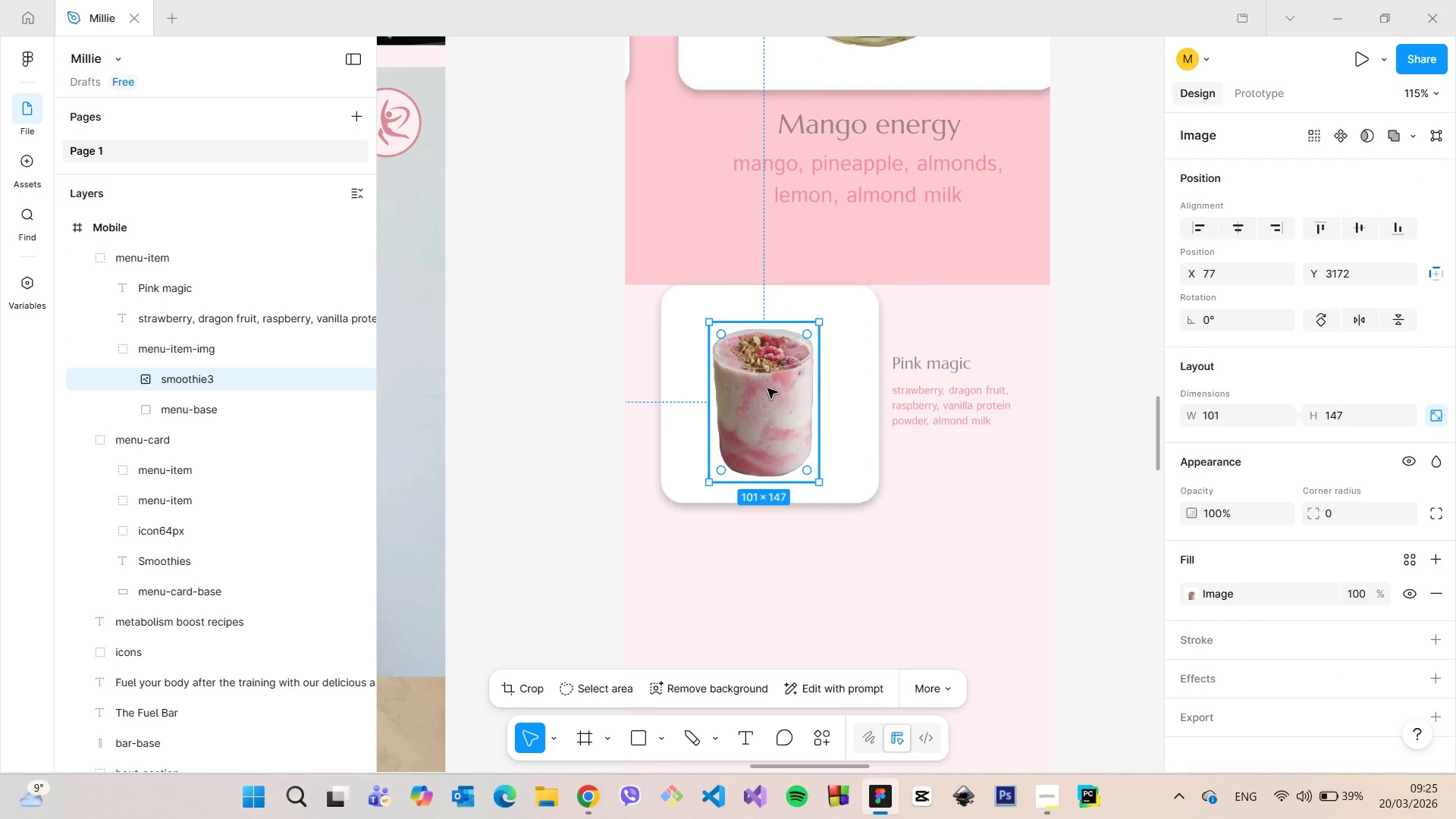 
left_click_drag(start_coordinate=[767, 388], to_coordinate=[773, 380])
 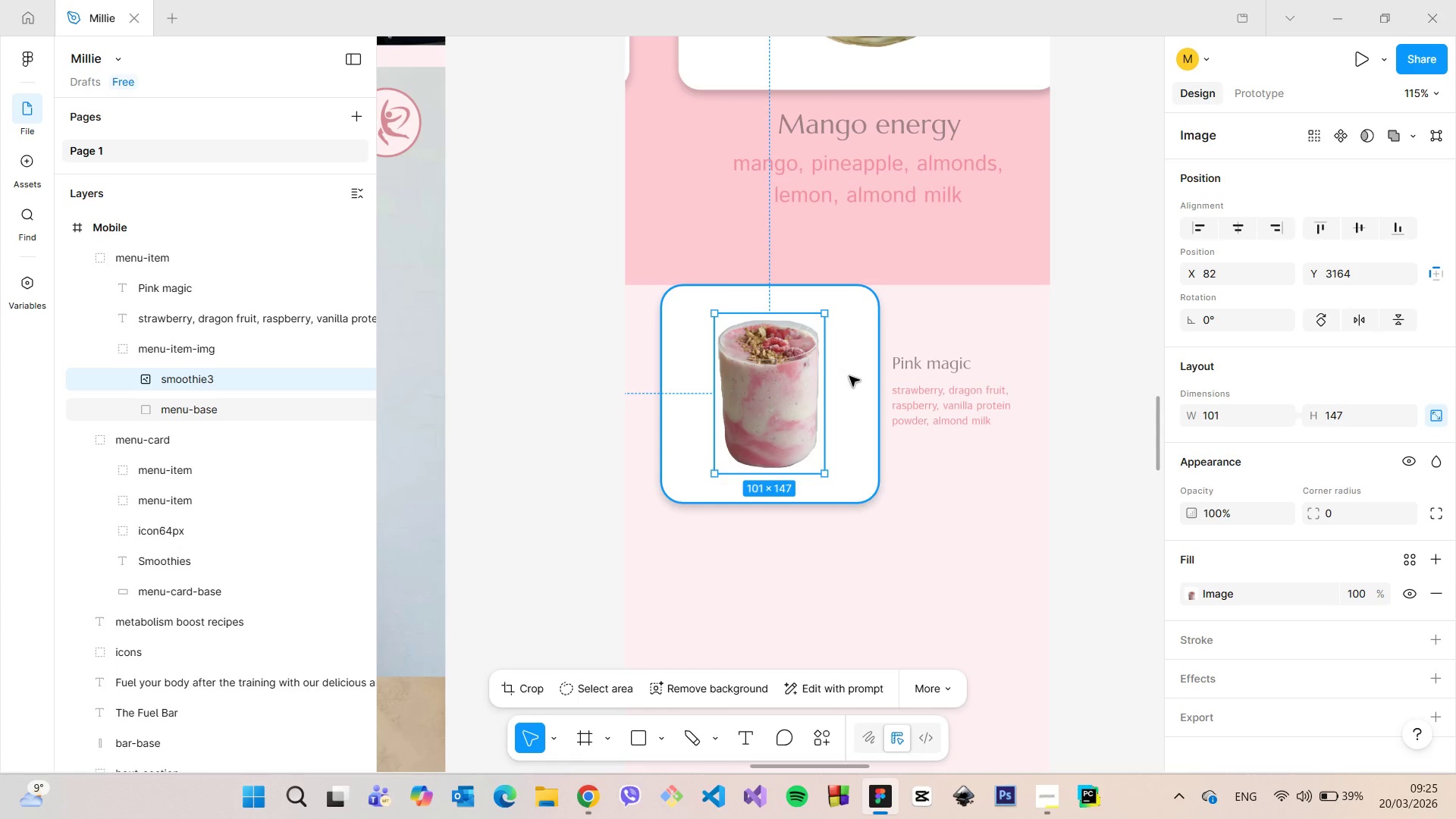 
left_click([849, 376])
 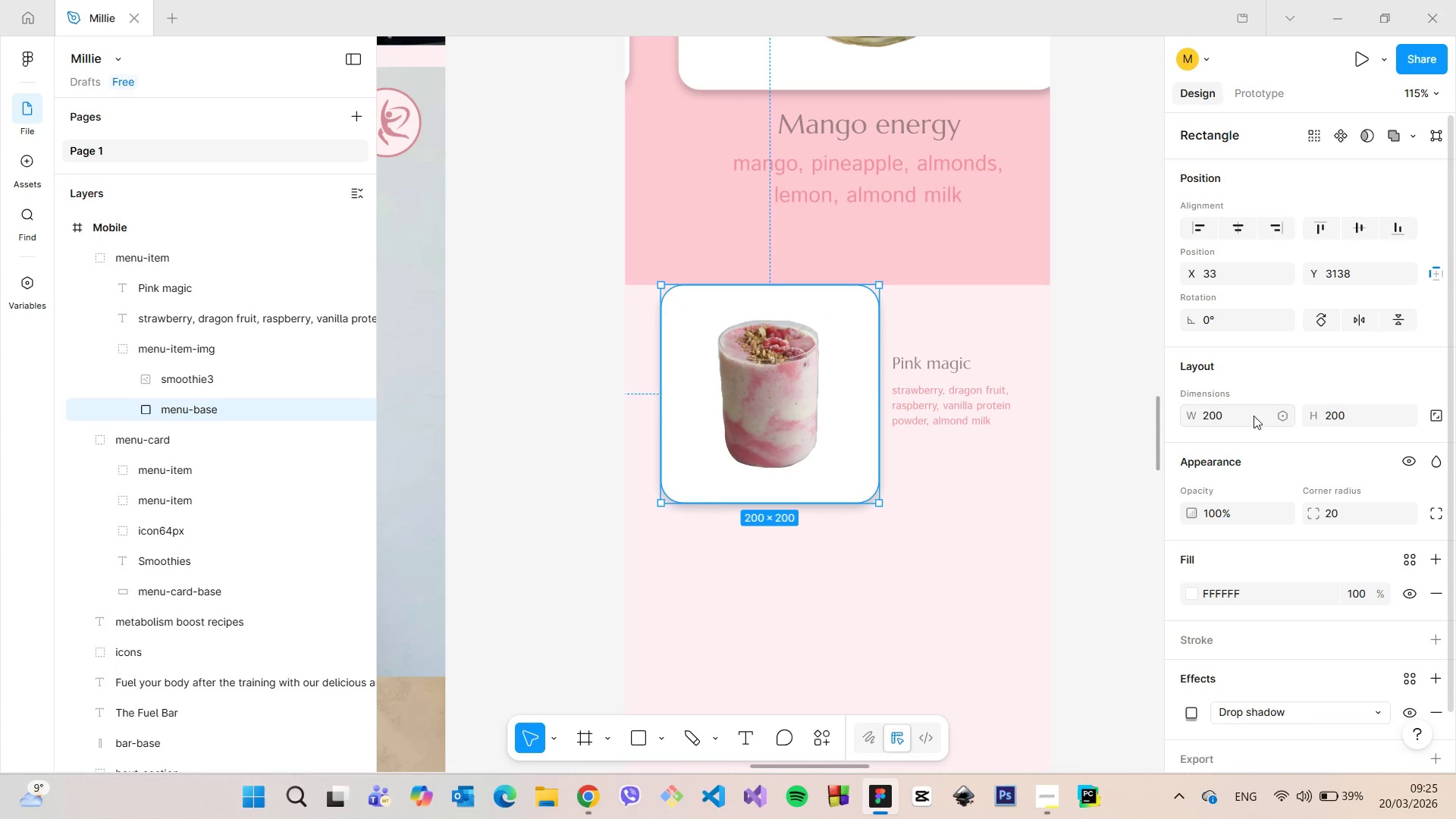 
left_click([1246, 416])
 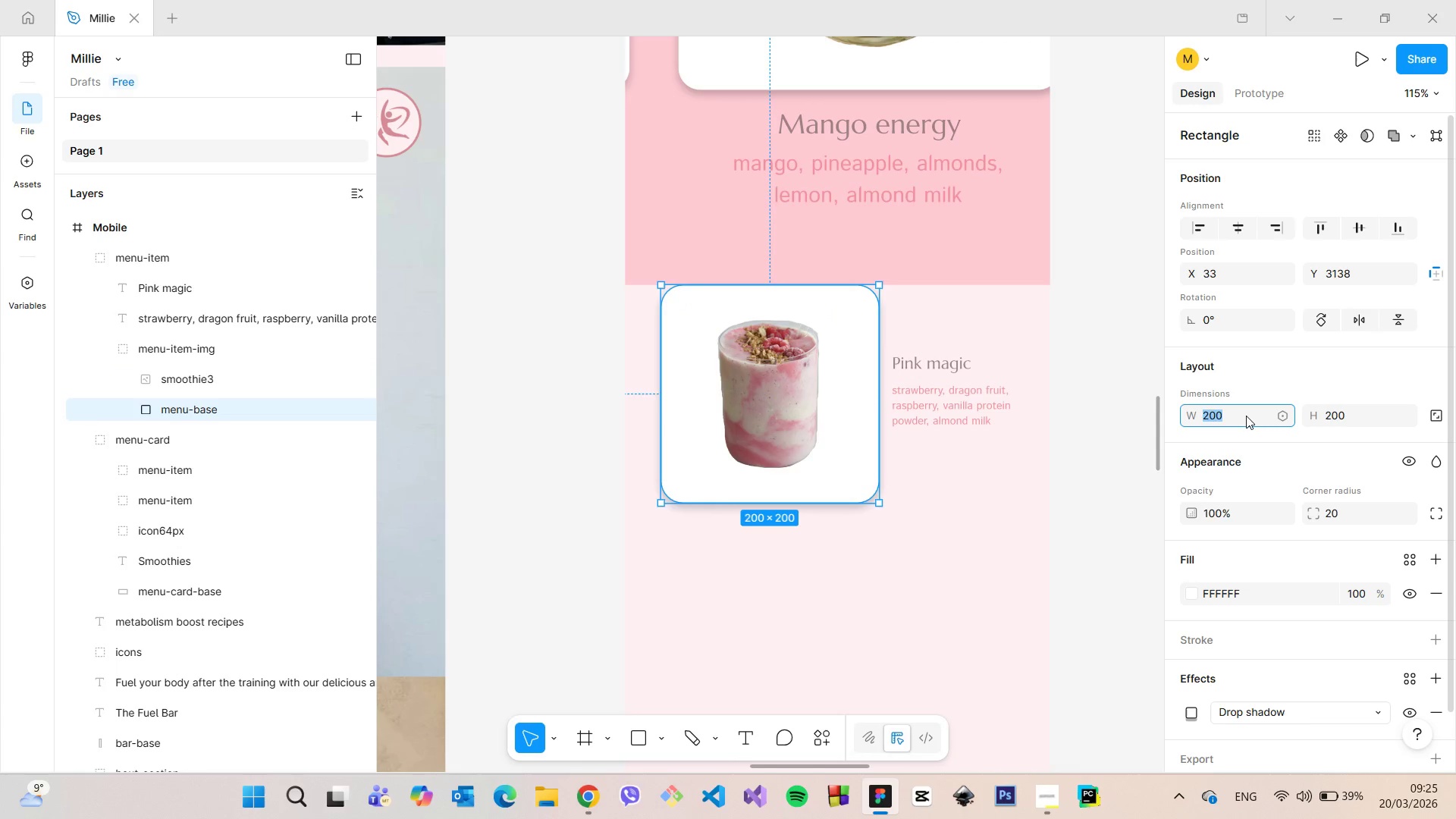 
type(150)
 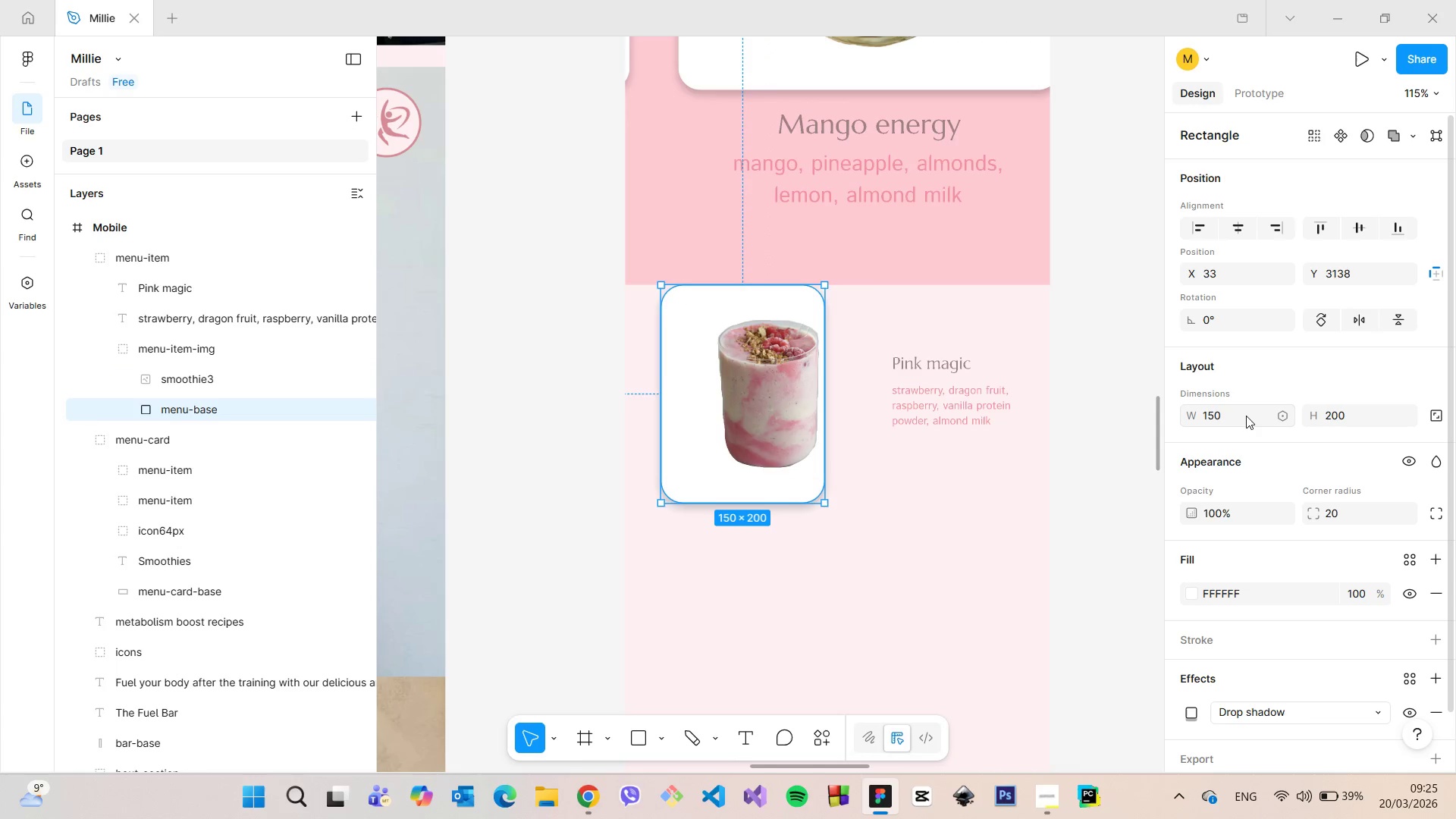 
key(Enter)
 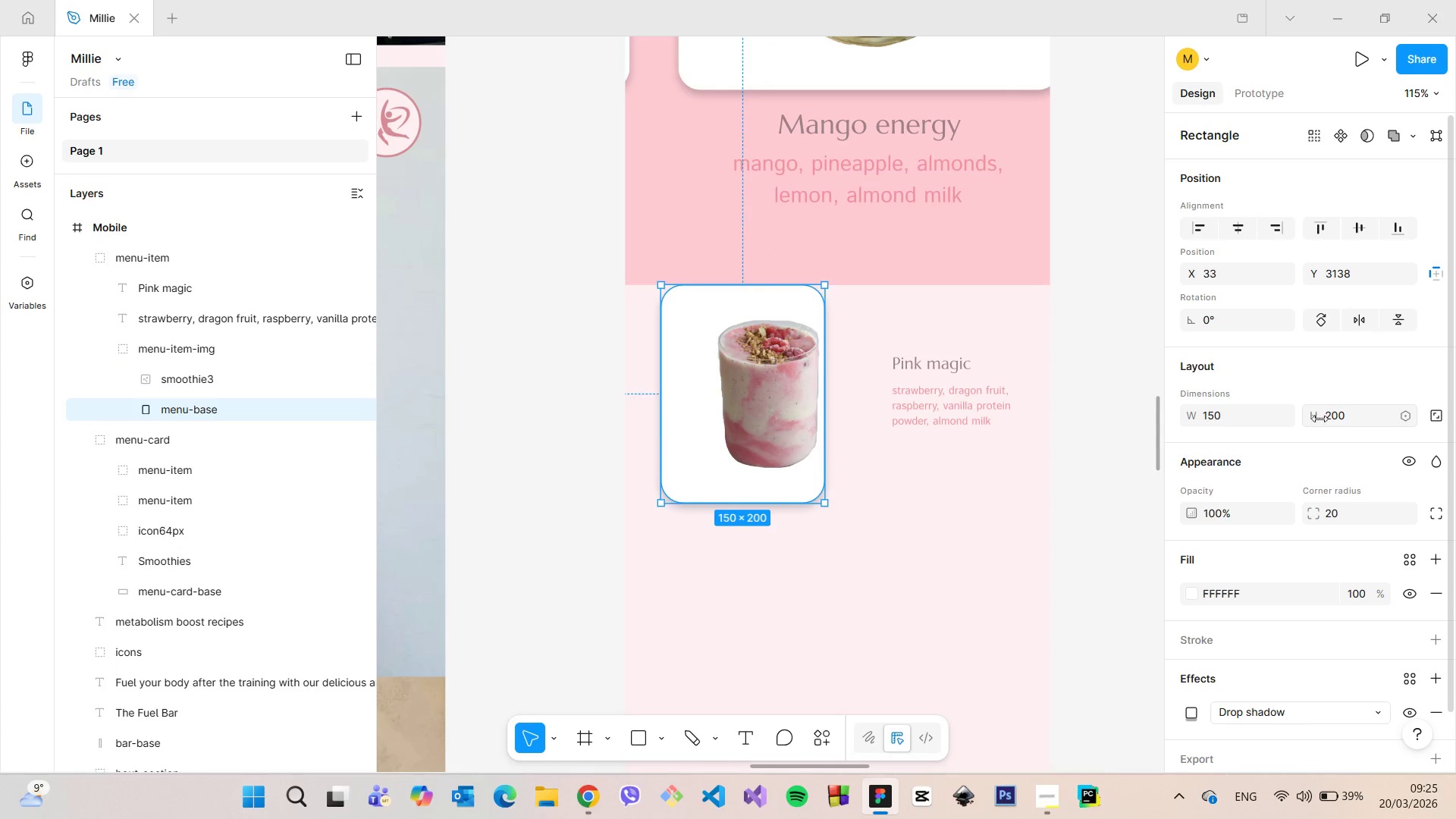 
left_click([1335, 418])
 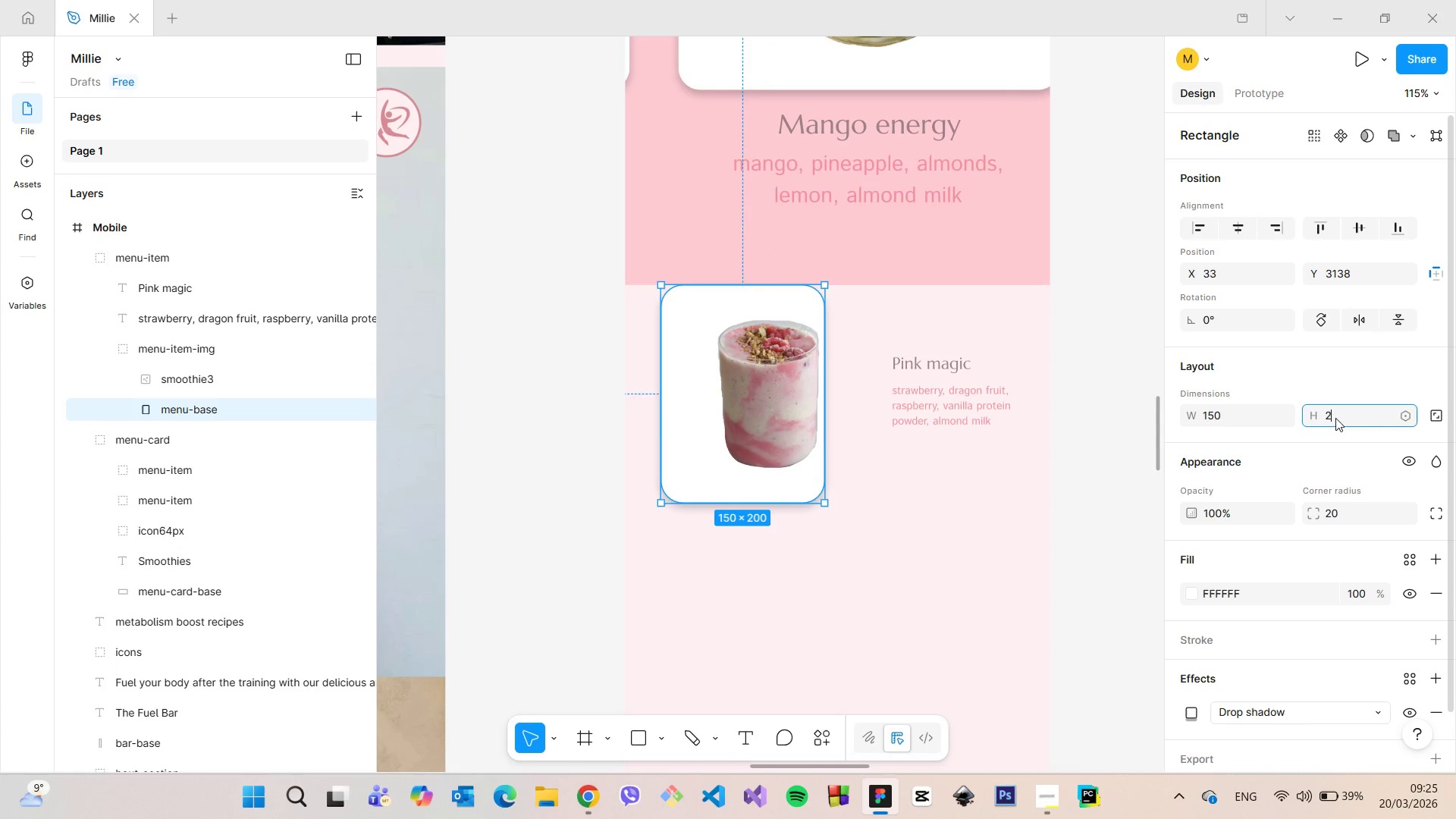 
type(2)
key(Backspace)
type(150)
 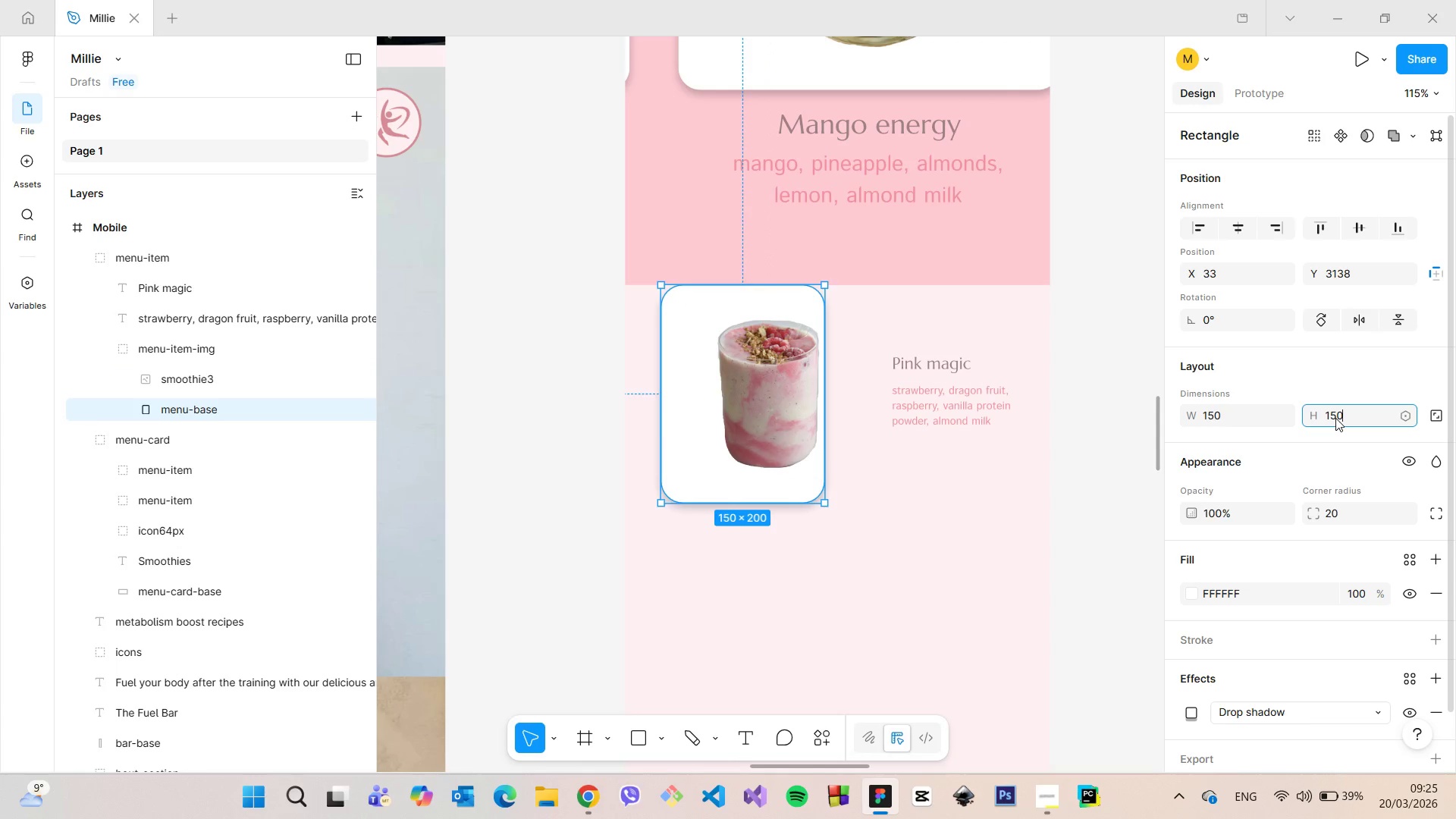 
key(Enter)
 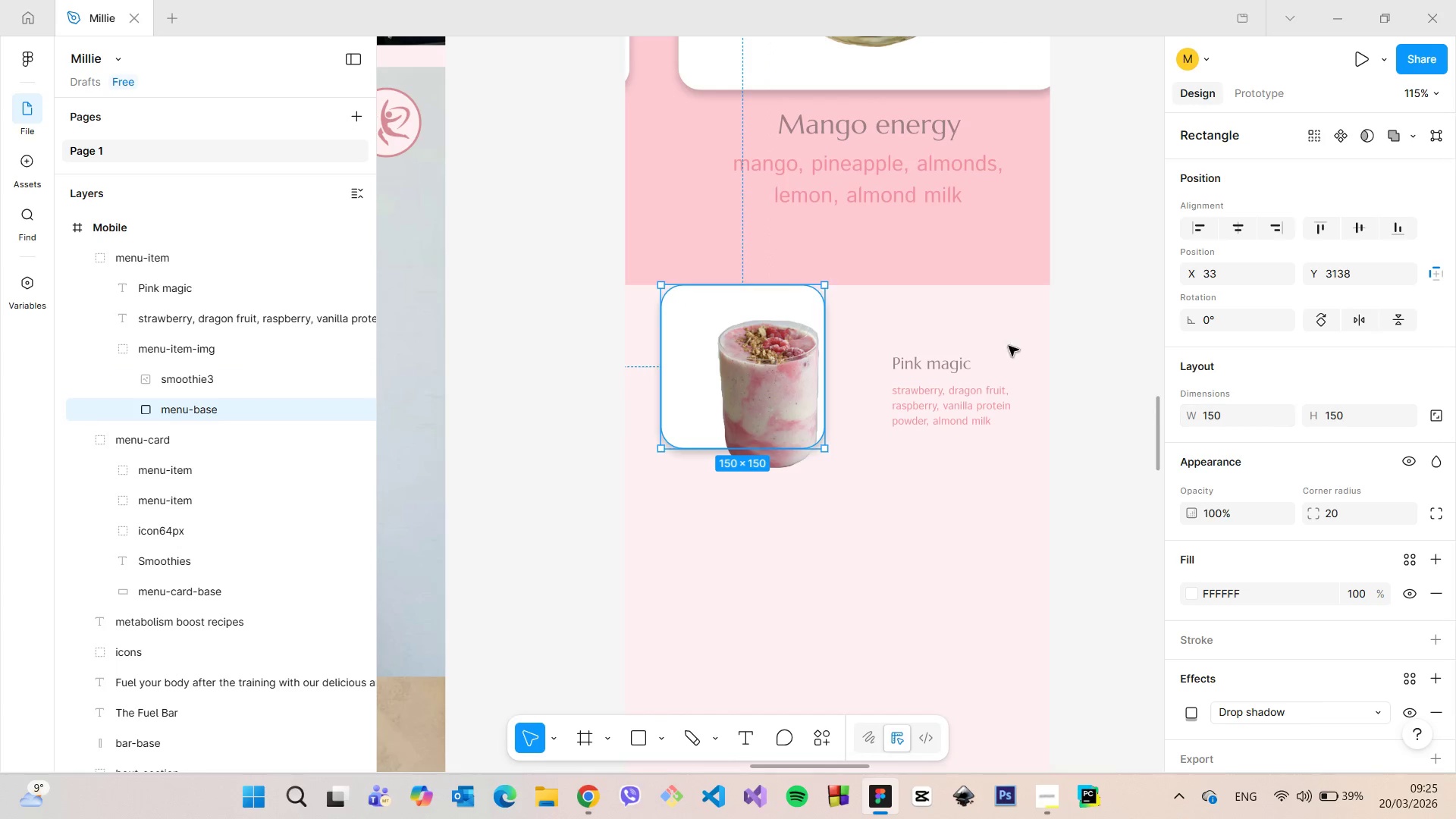 
left_click([754, 357])
 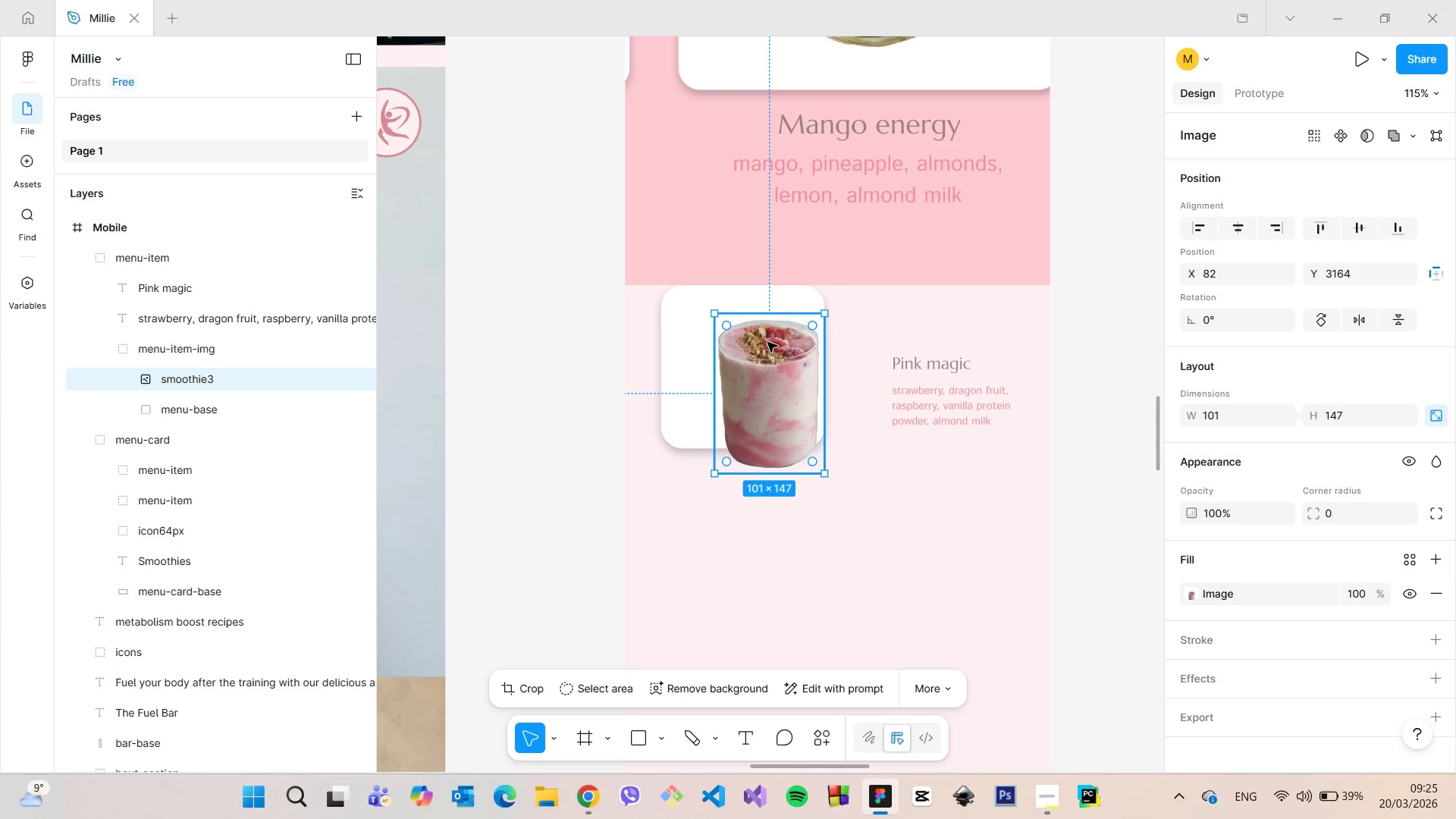 
scroll: coordinate [767, 344], scroll_direction: up, amount: 5.0
 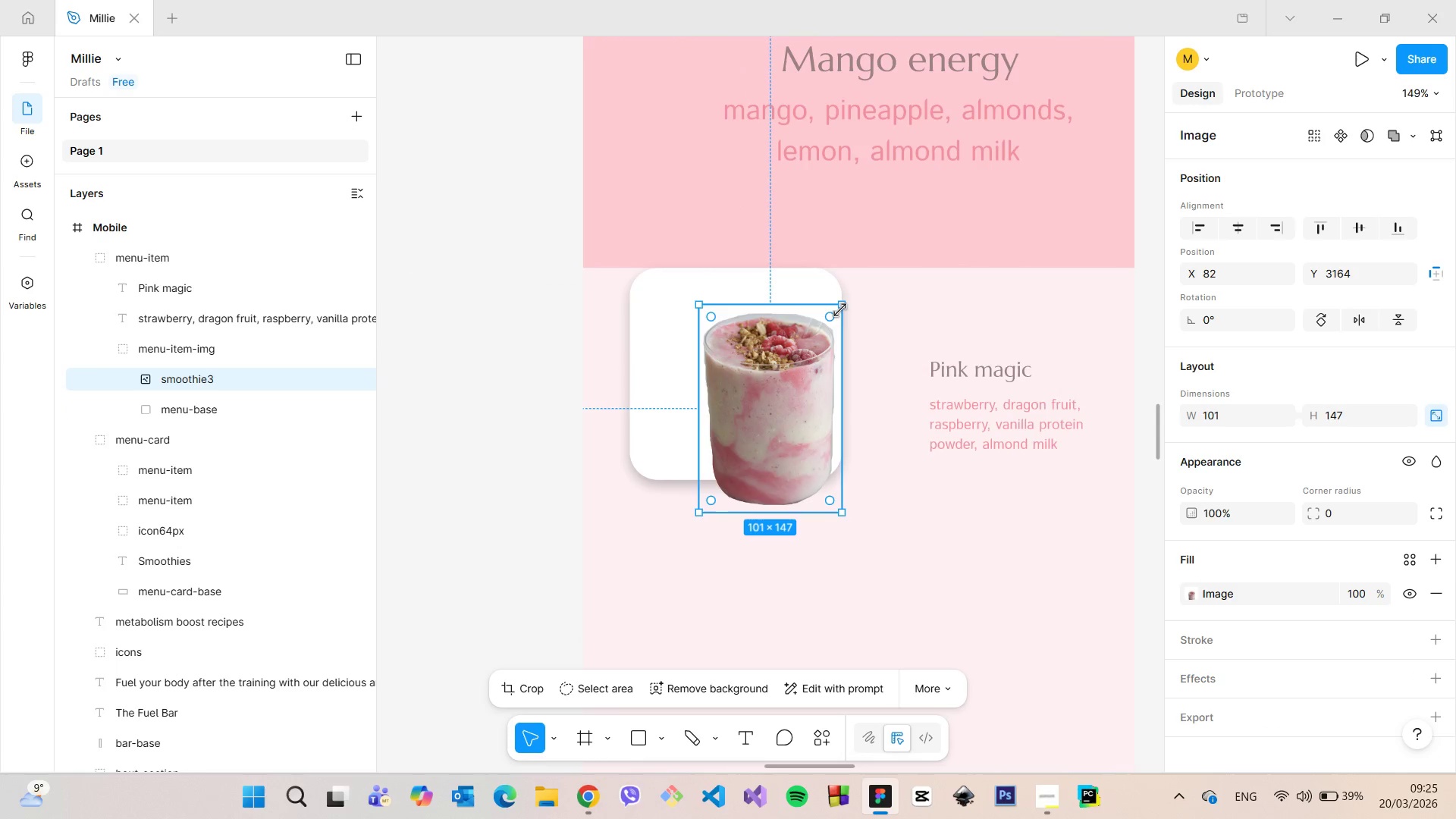 
left_click_drag(start_coordinate=[840, 308], to_coordinate=[799, 372])
 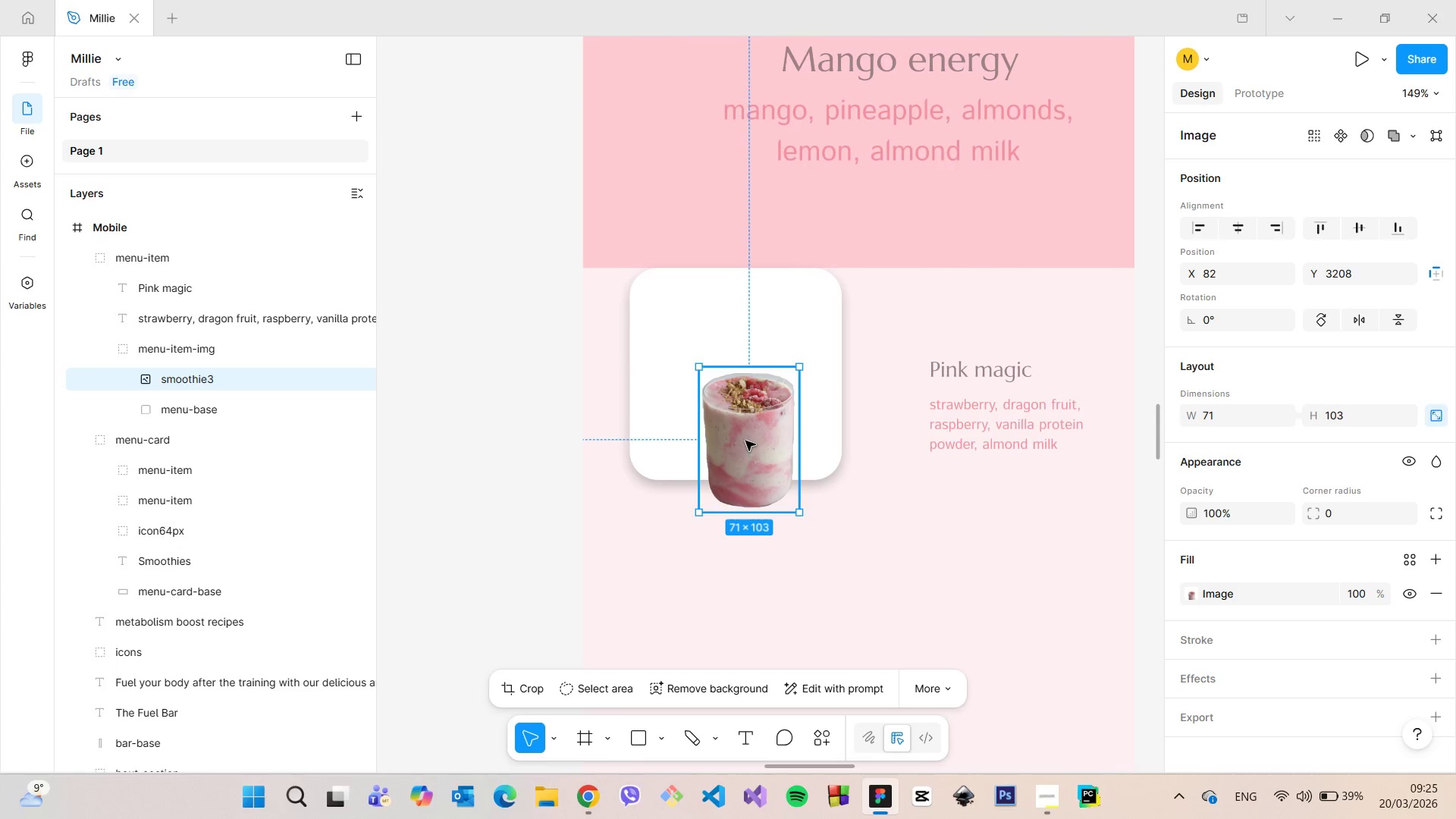 
left_click_drag(start_coordinate=[745, 441], to_coordinate=[730, 373])
 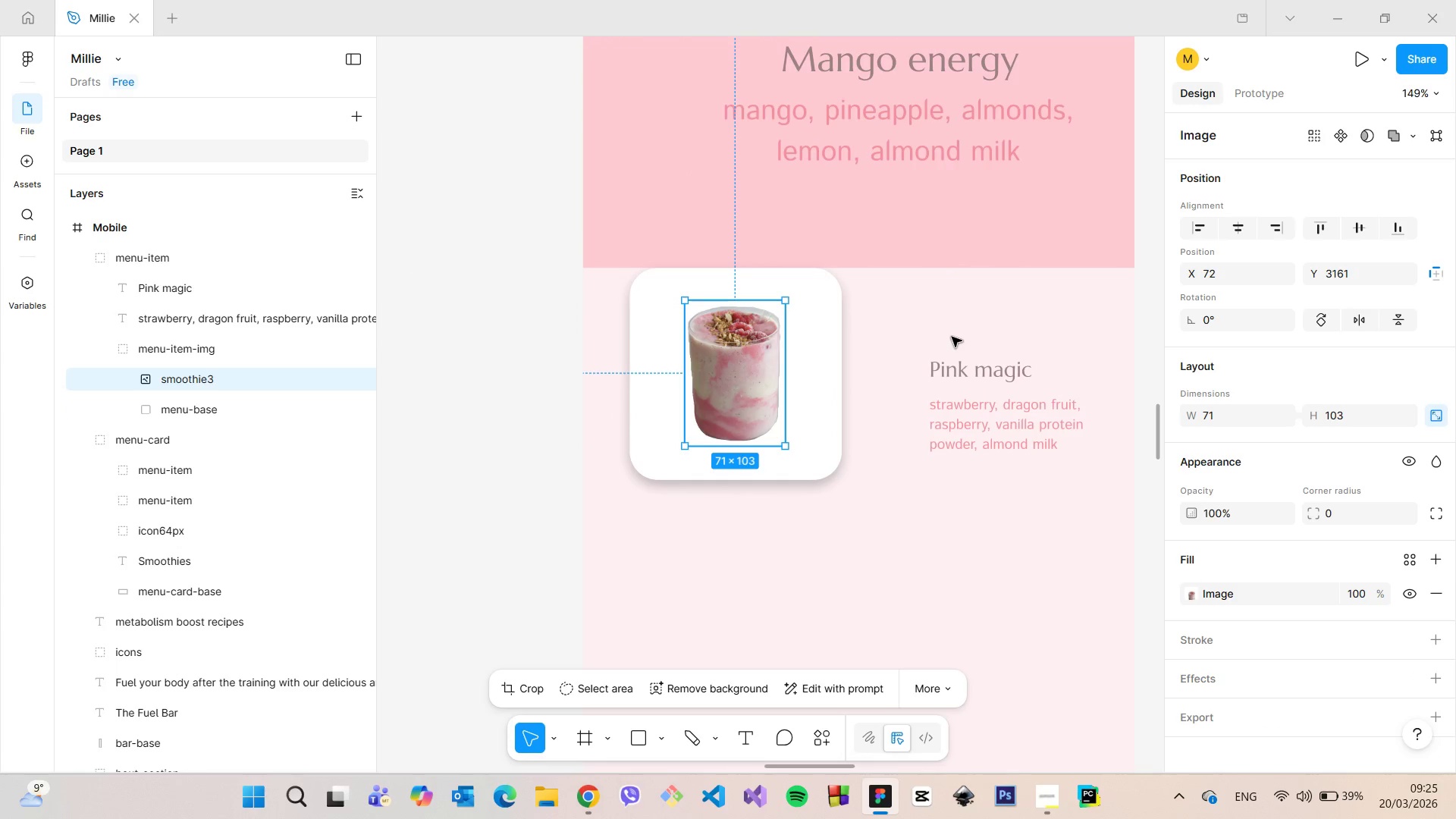 
left_click([952, 337])
 